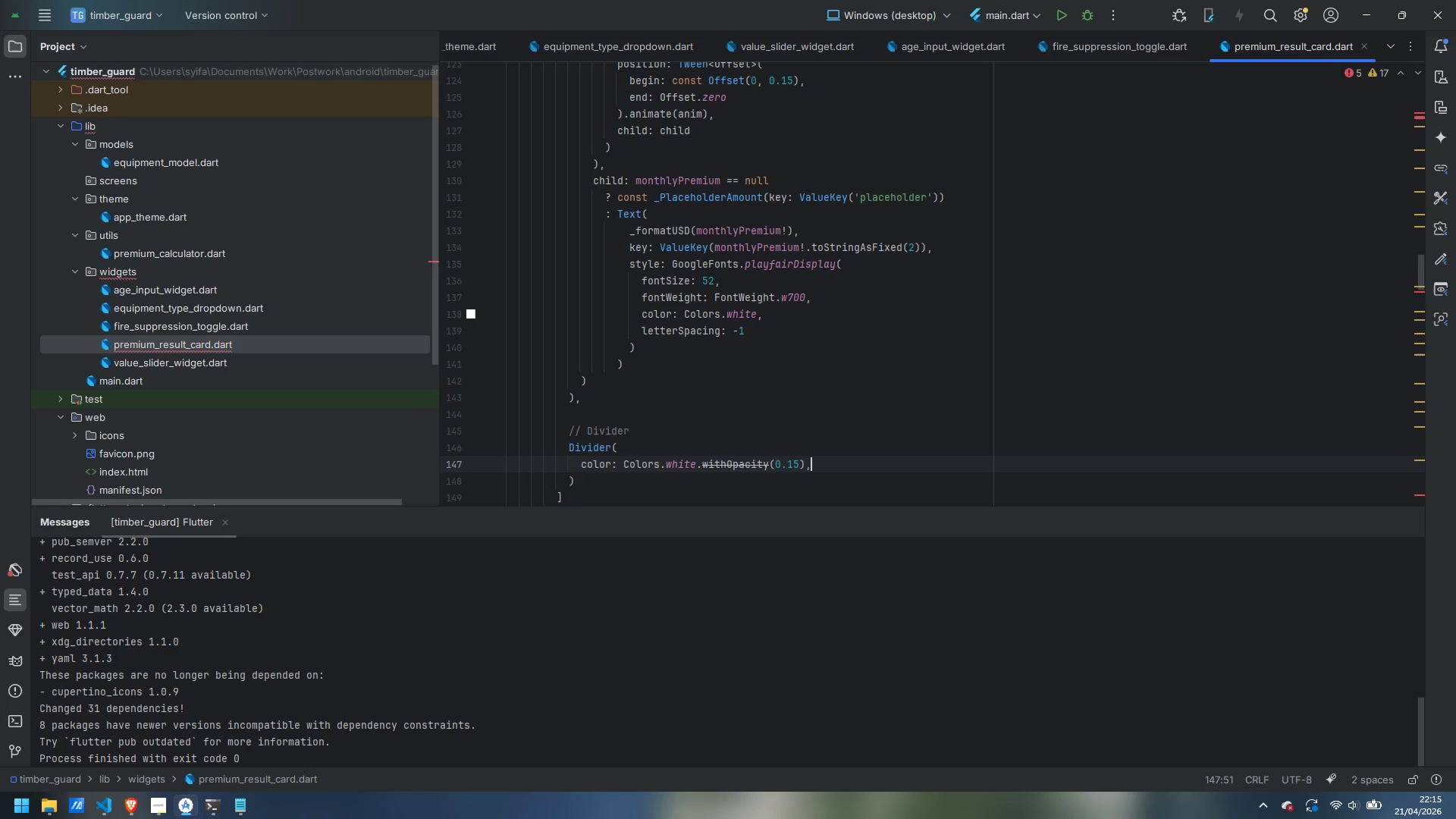 
key(Enter)
 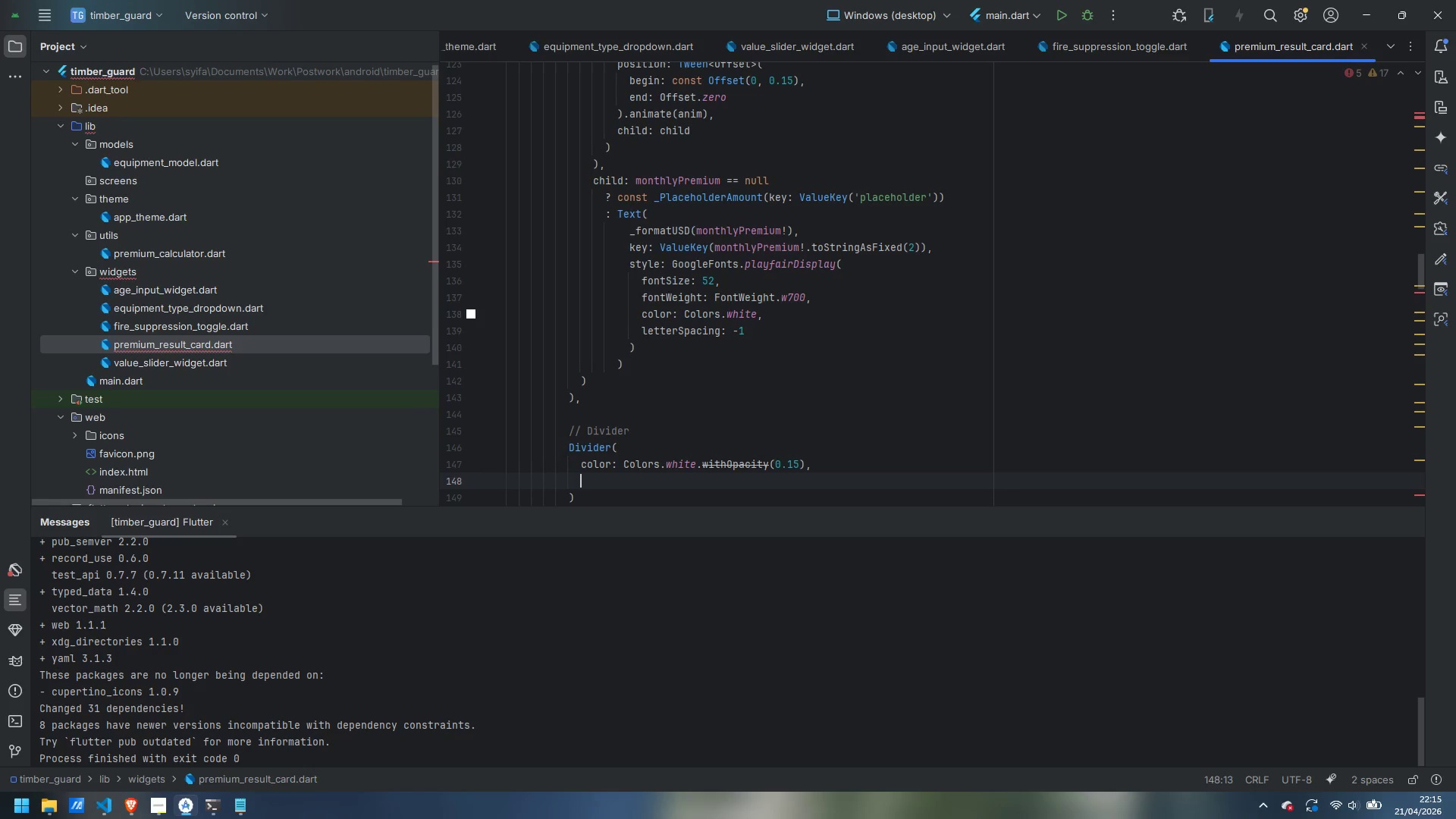 
type(height: 1,)
 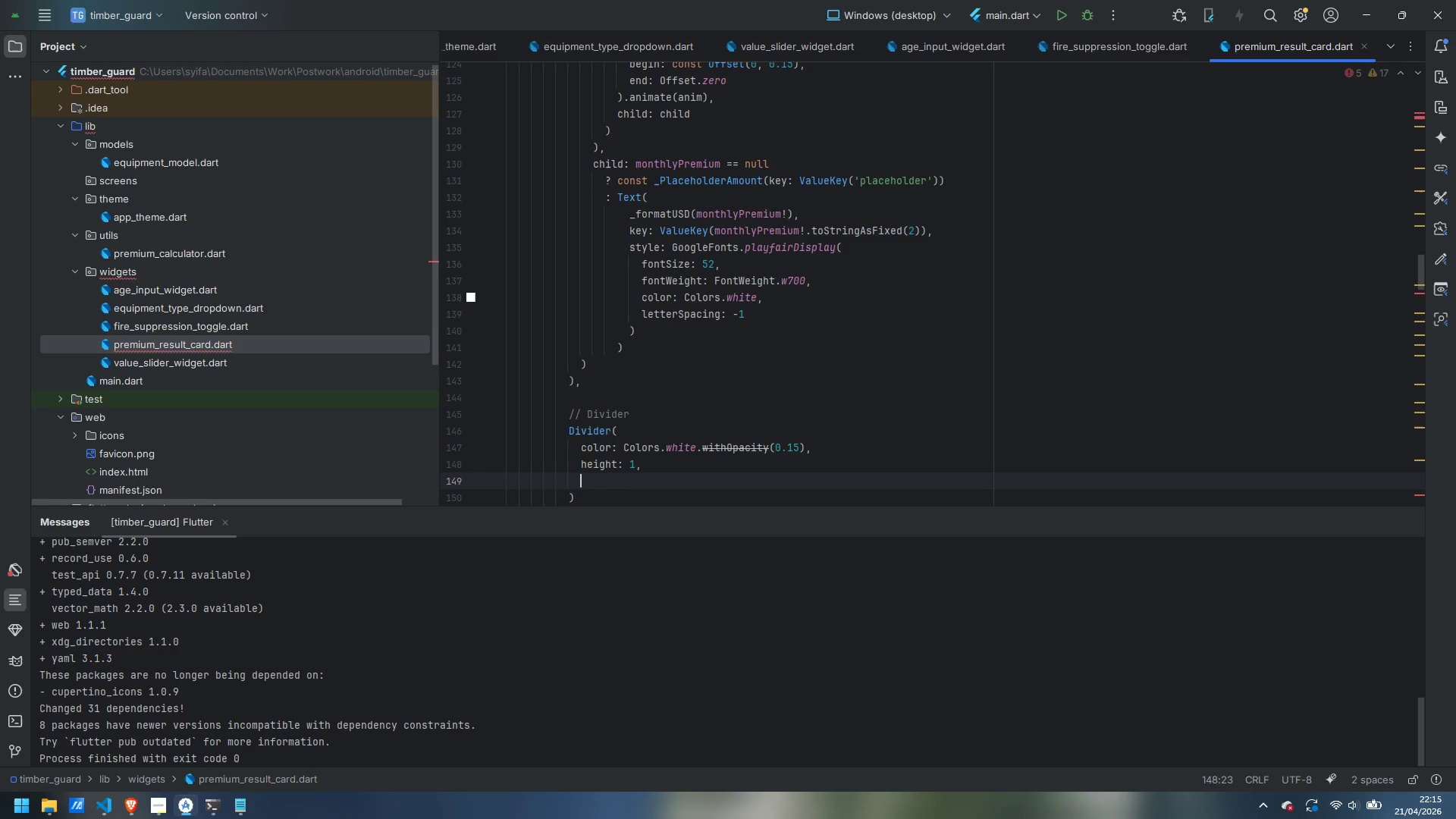 
key(Enter)
 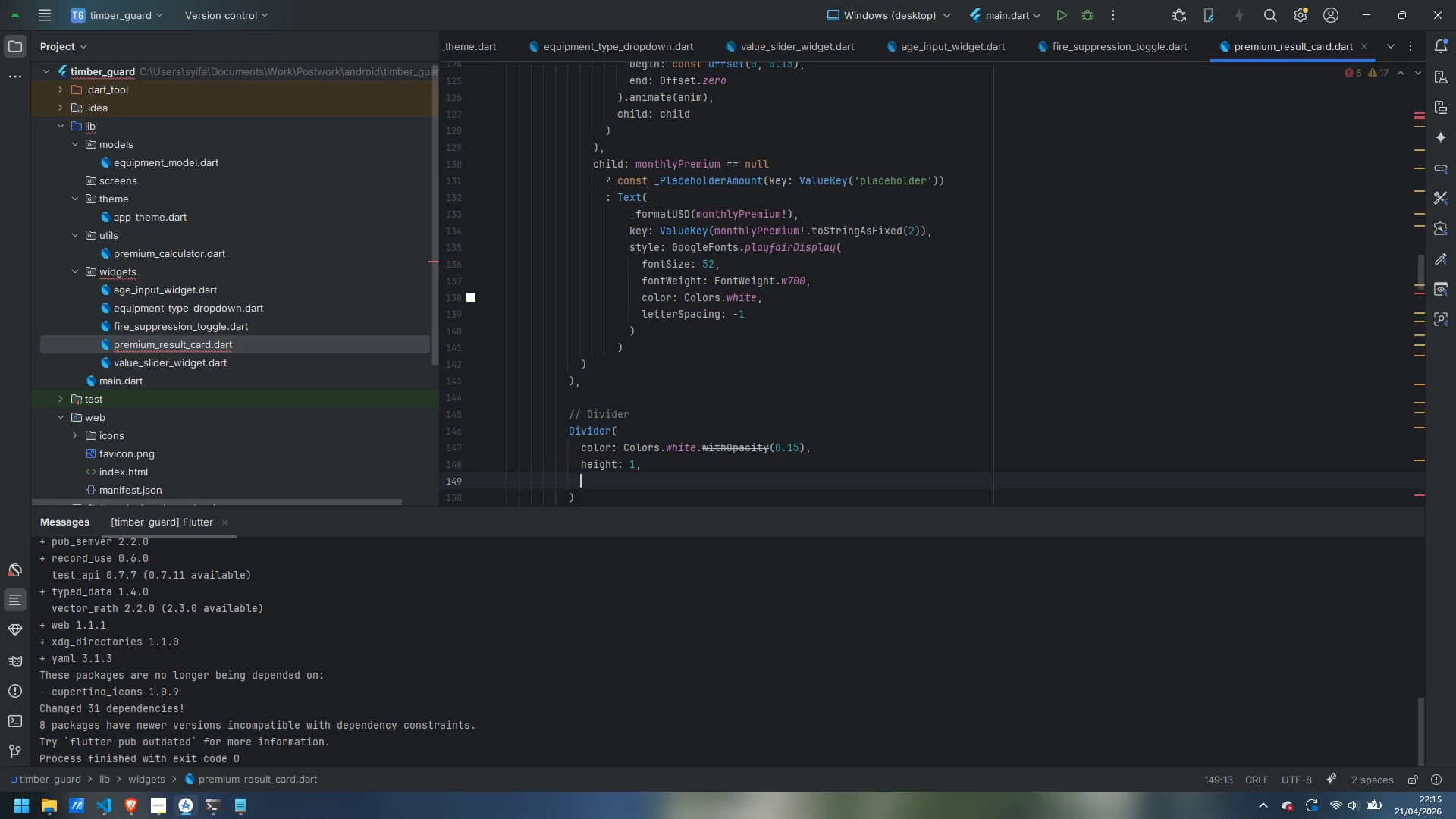 
type(indent: 24,)
 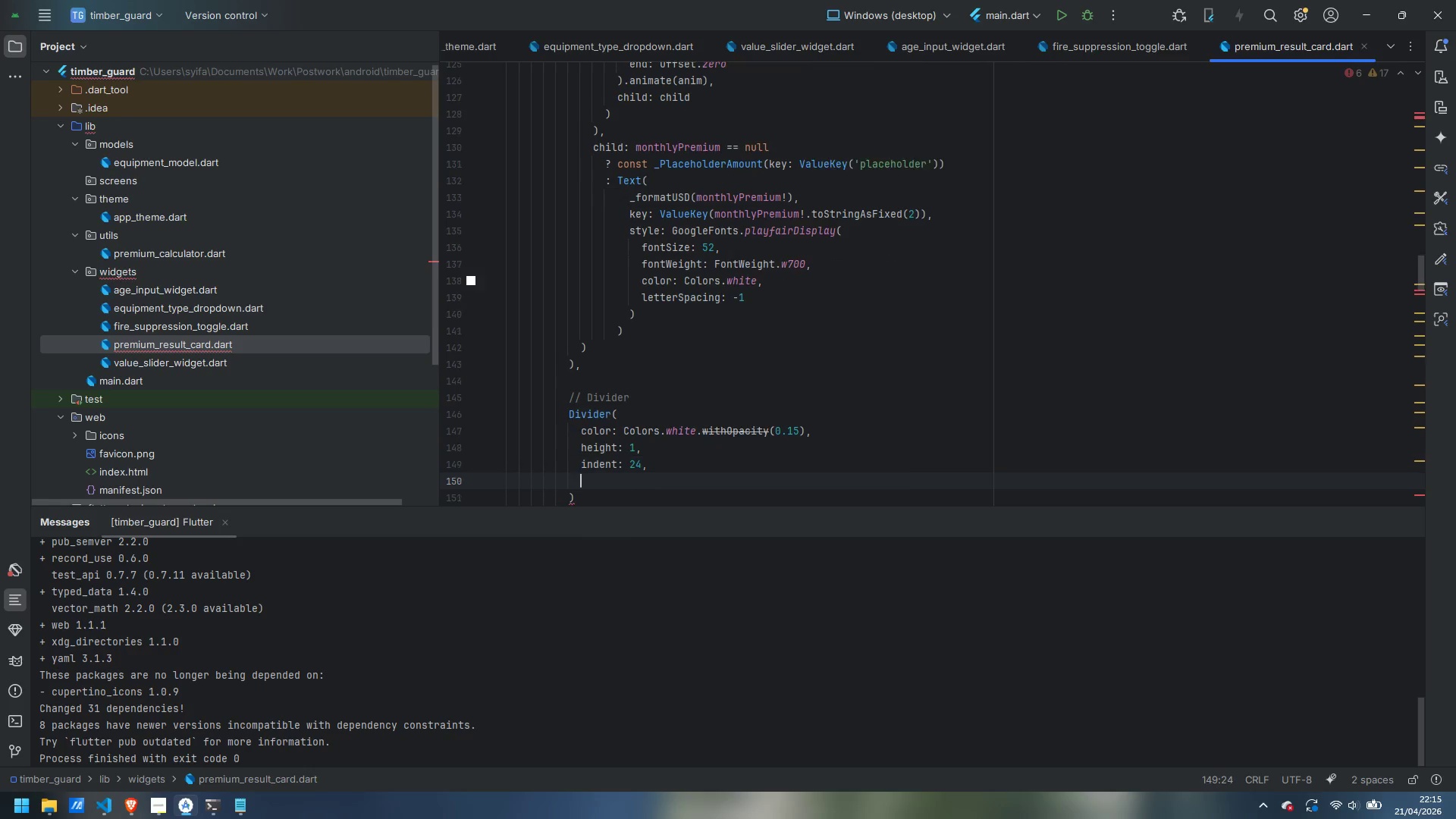 
key(Enter)
 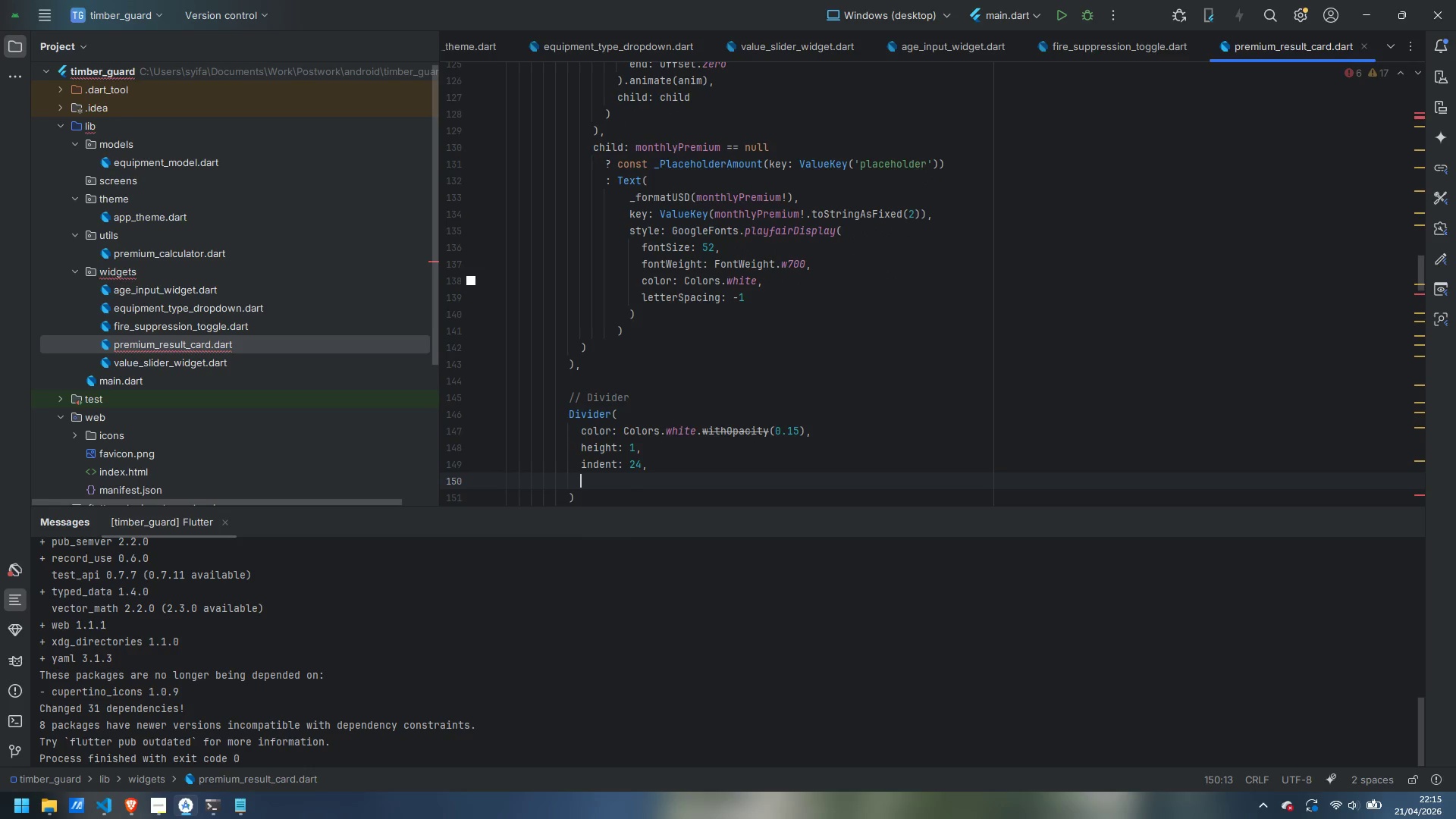 
type(endIndentL )
key(Backspace)
key(Backspace)
type(: 24)
 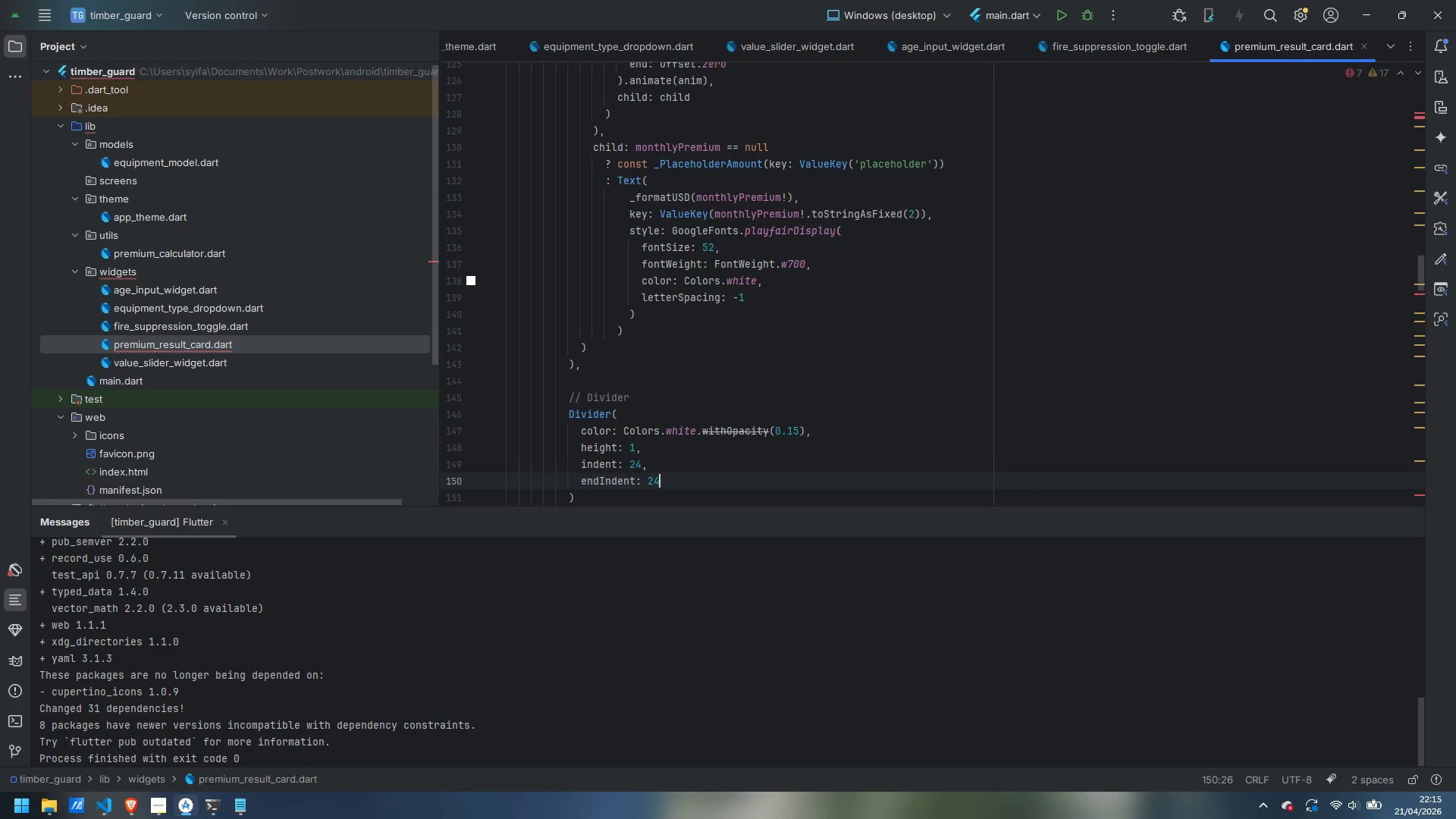 
key(ArrowDown)
 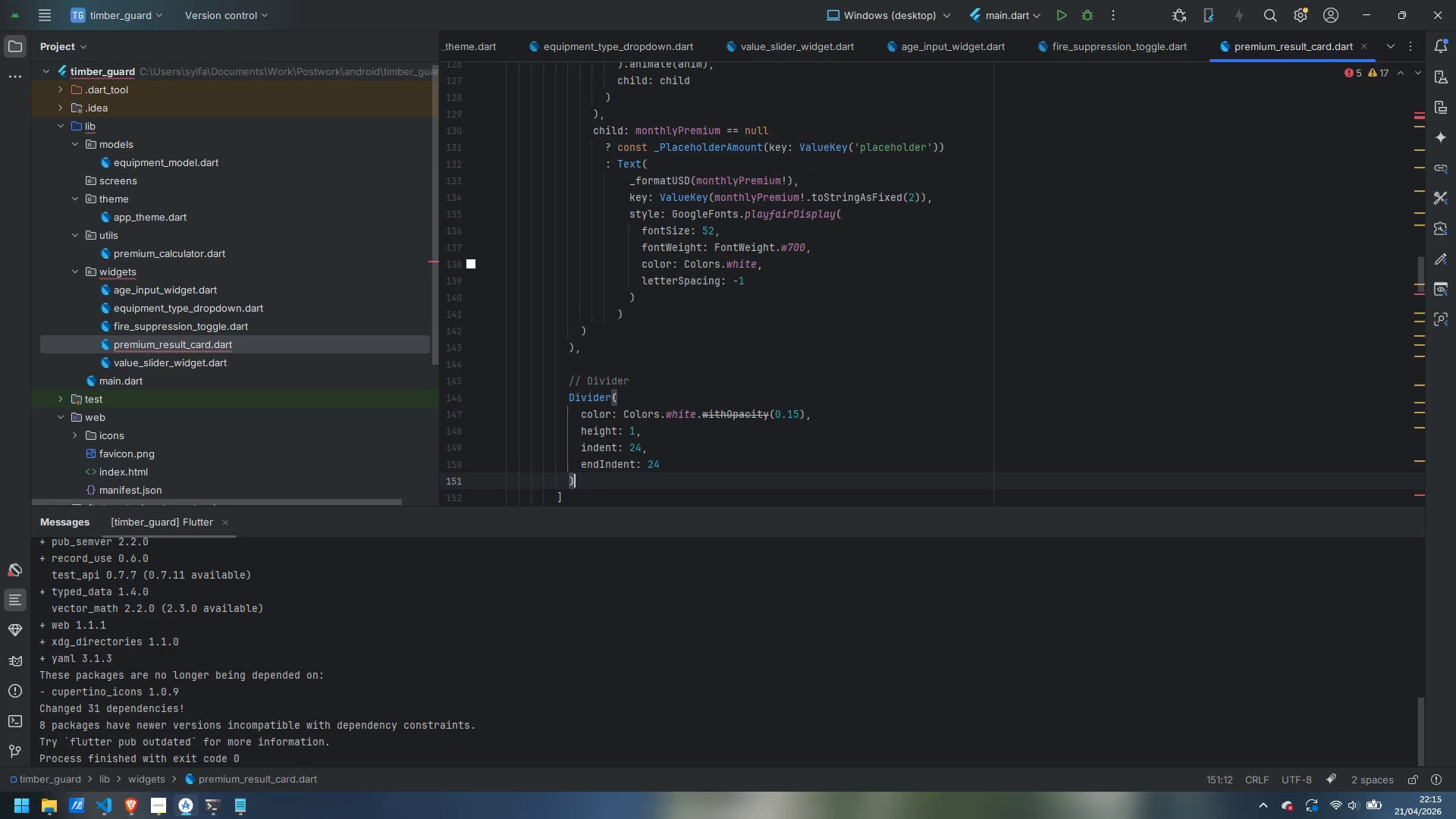 
key(Comma)
 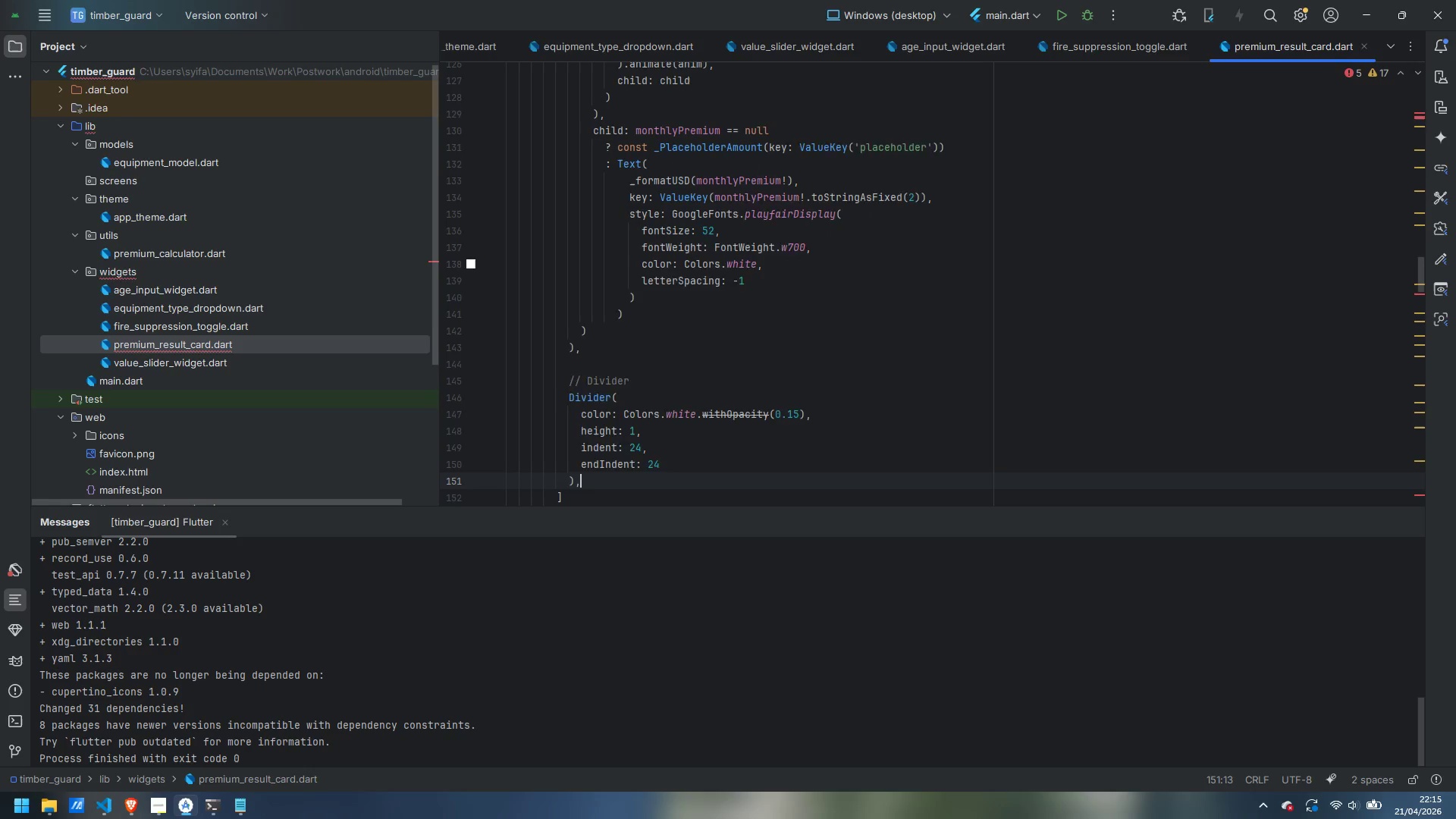 
key(Enter)
 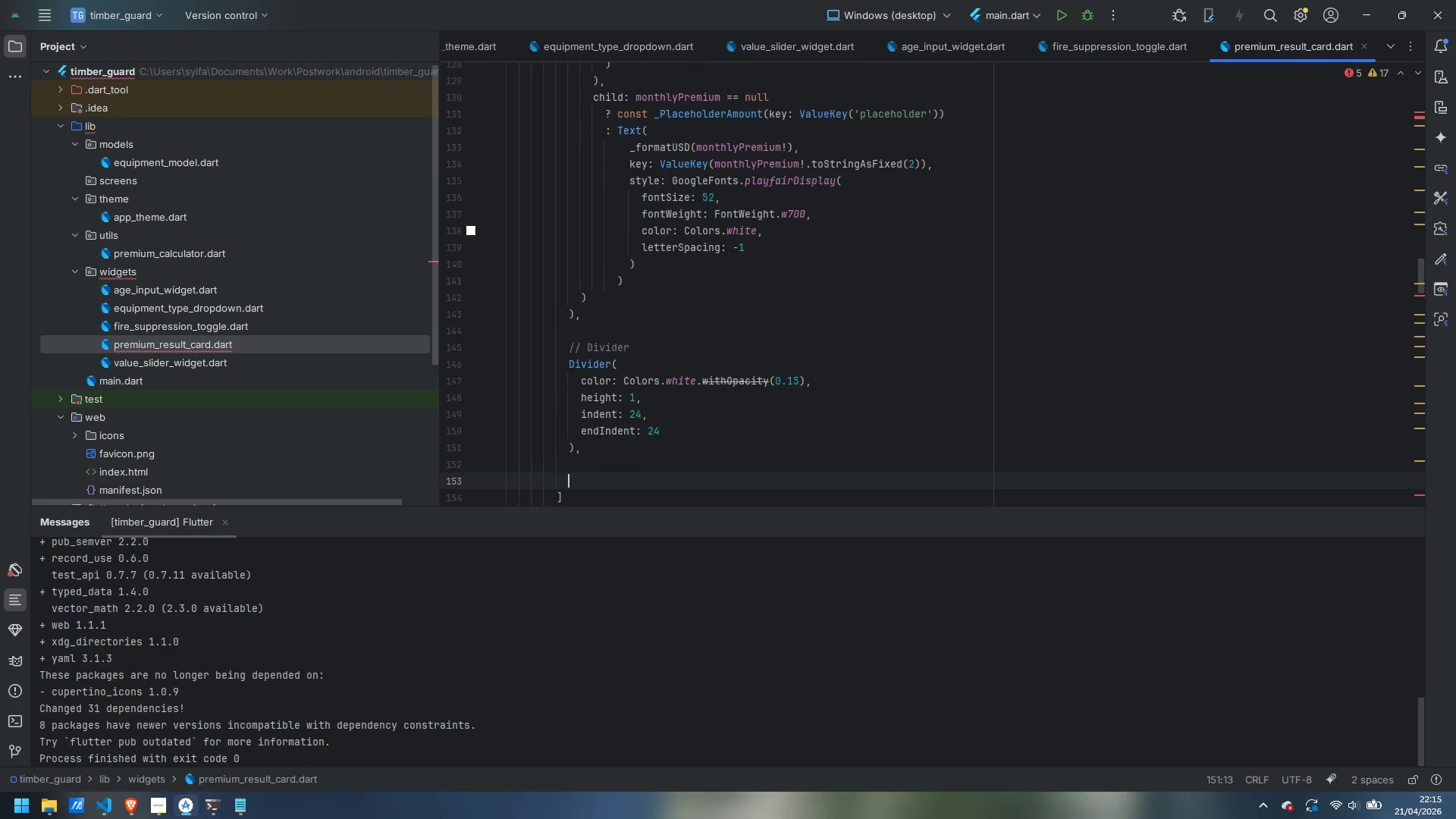 
key(Enter)
 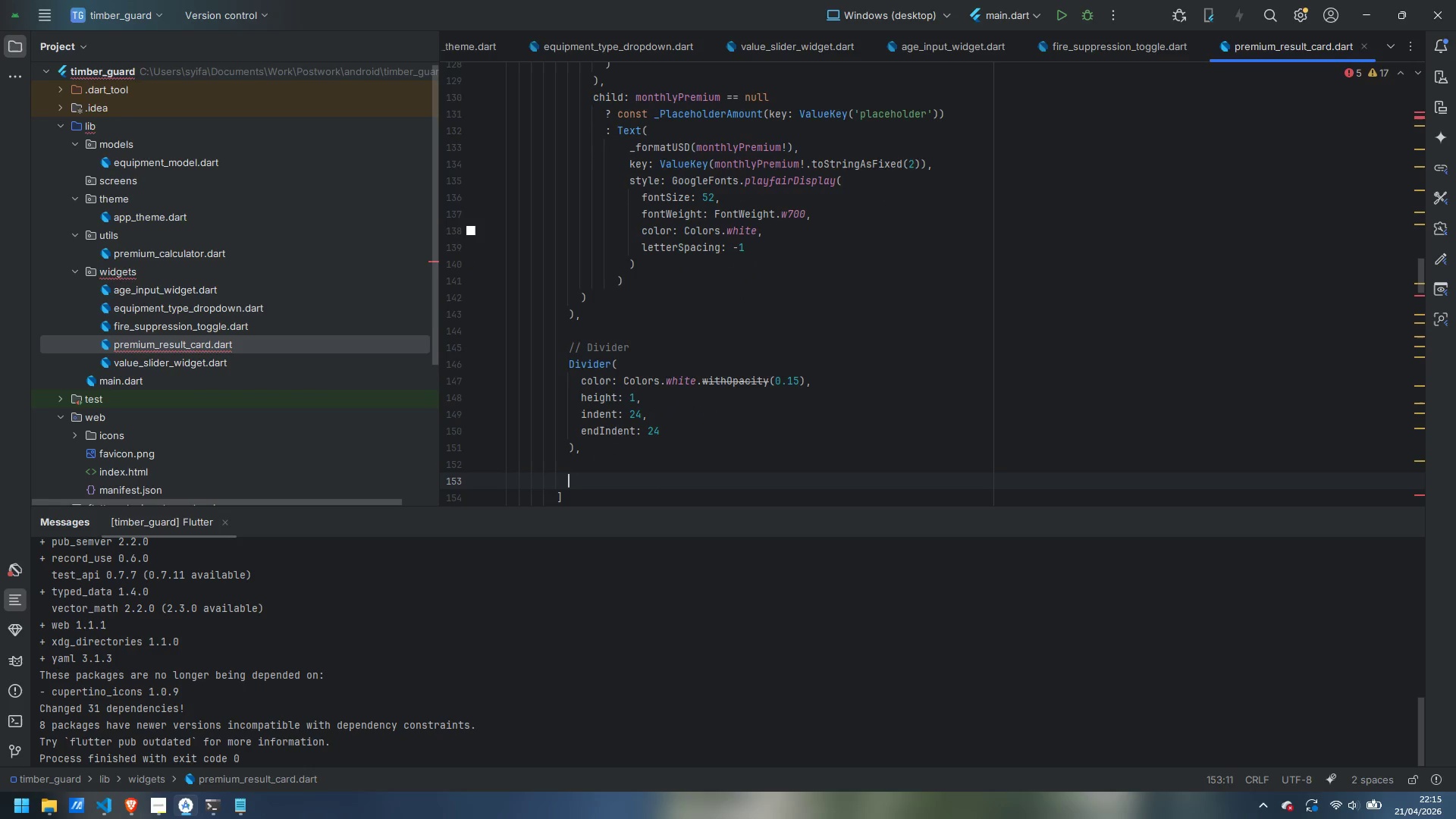 
type(// Breakdown chips)
 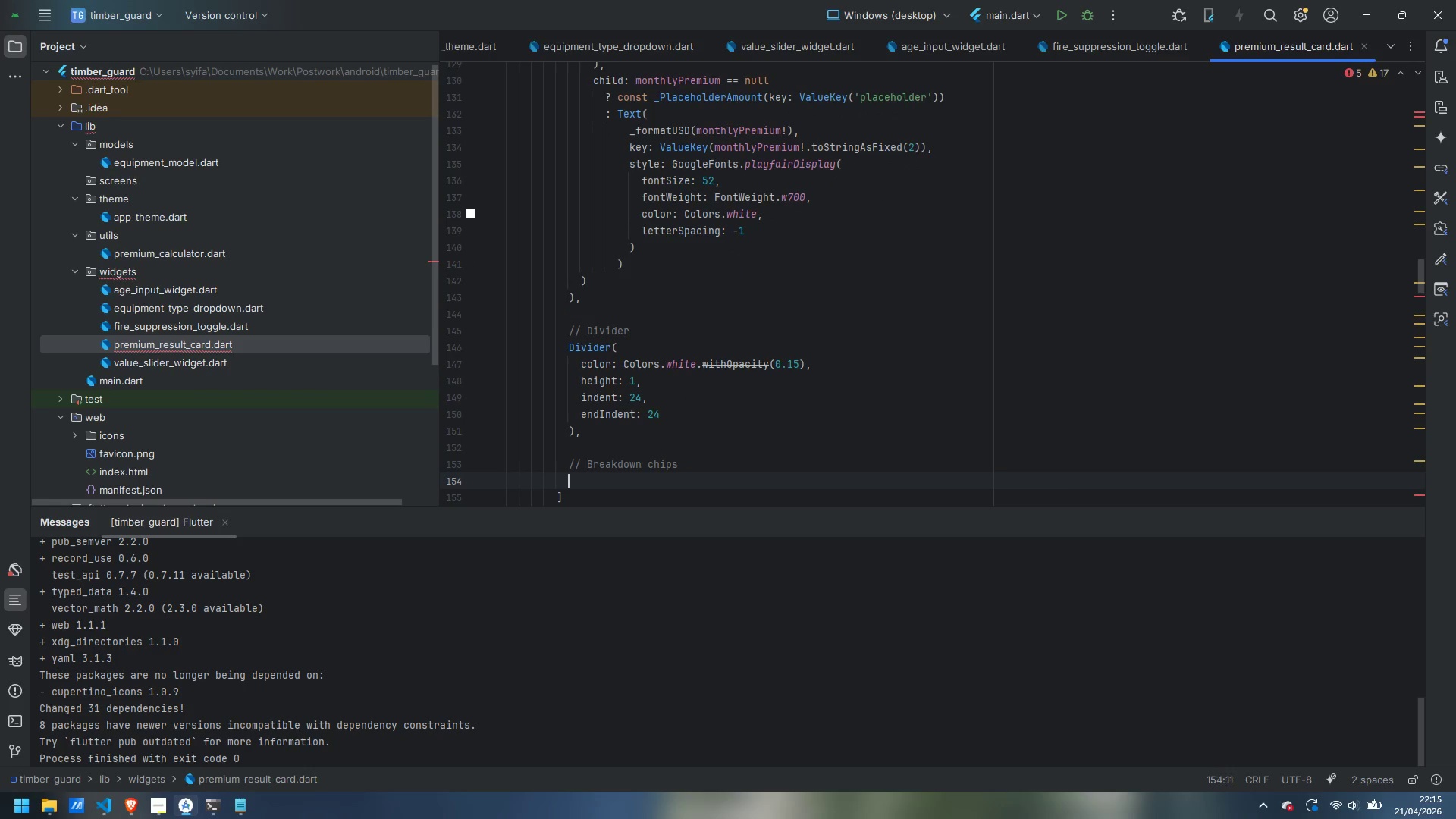 
 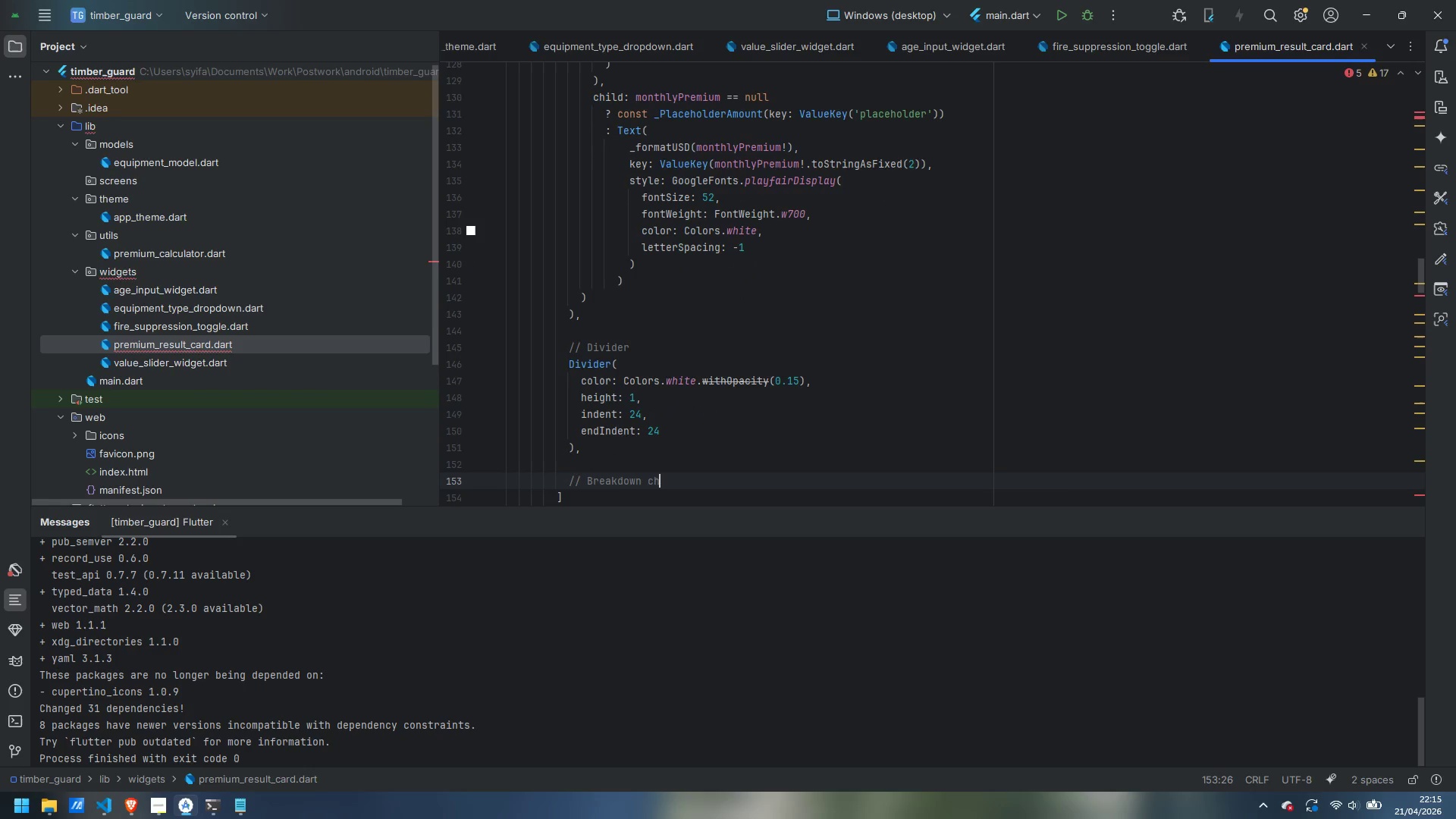 
key(Enter)
 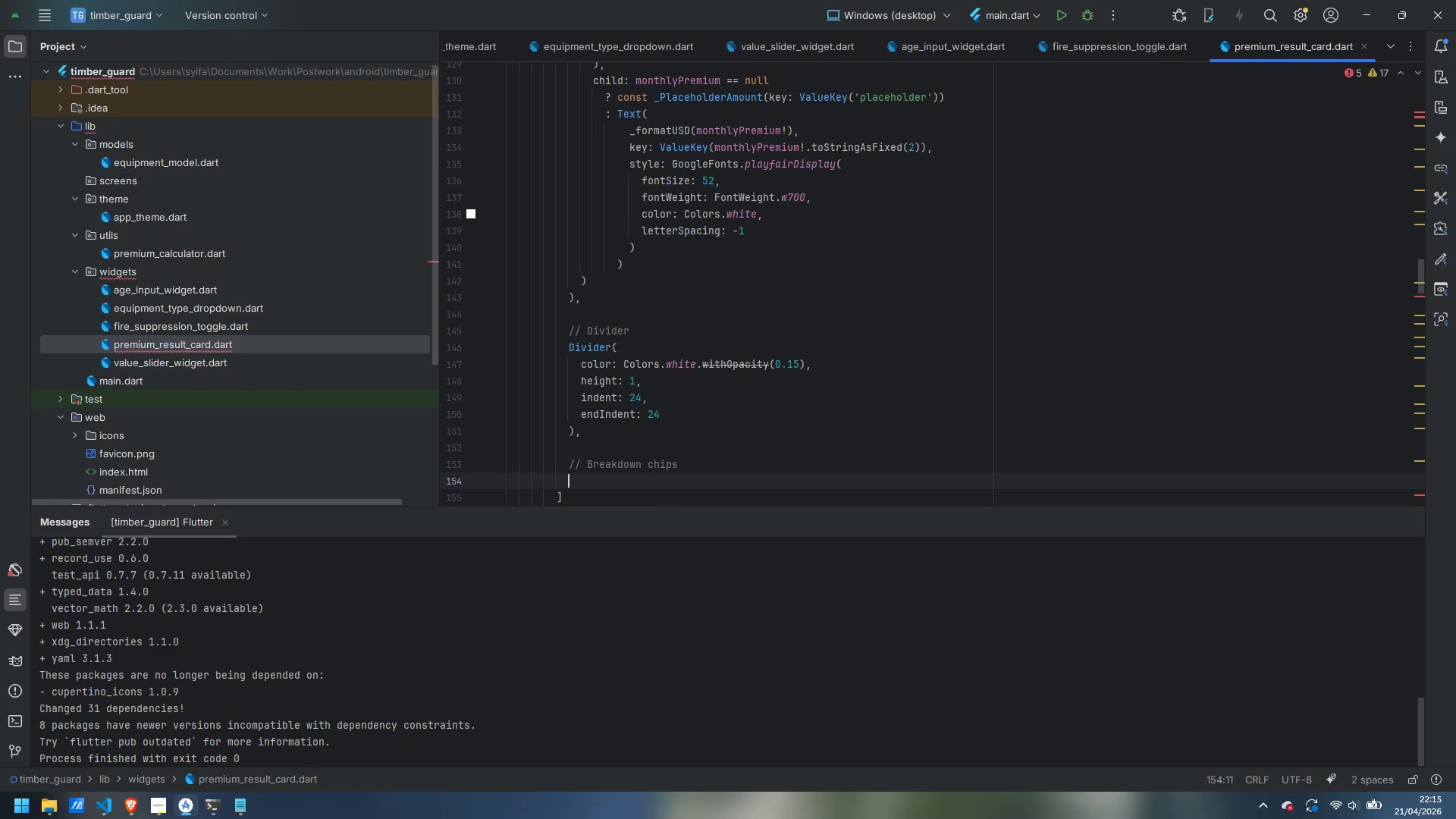 
type(Padding()
 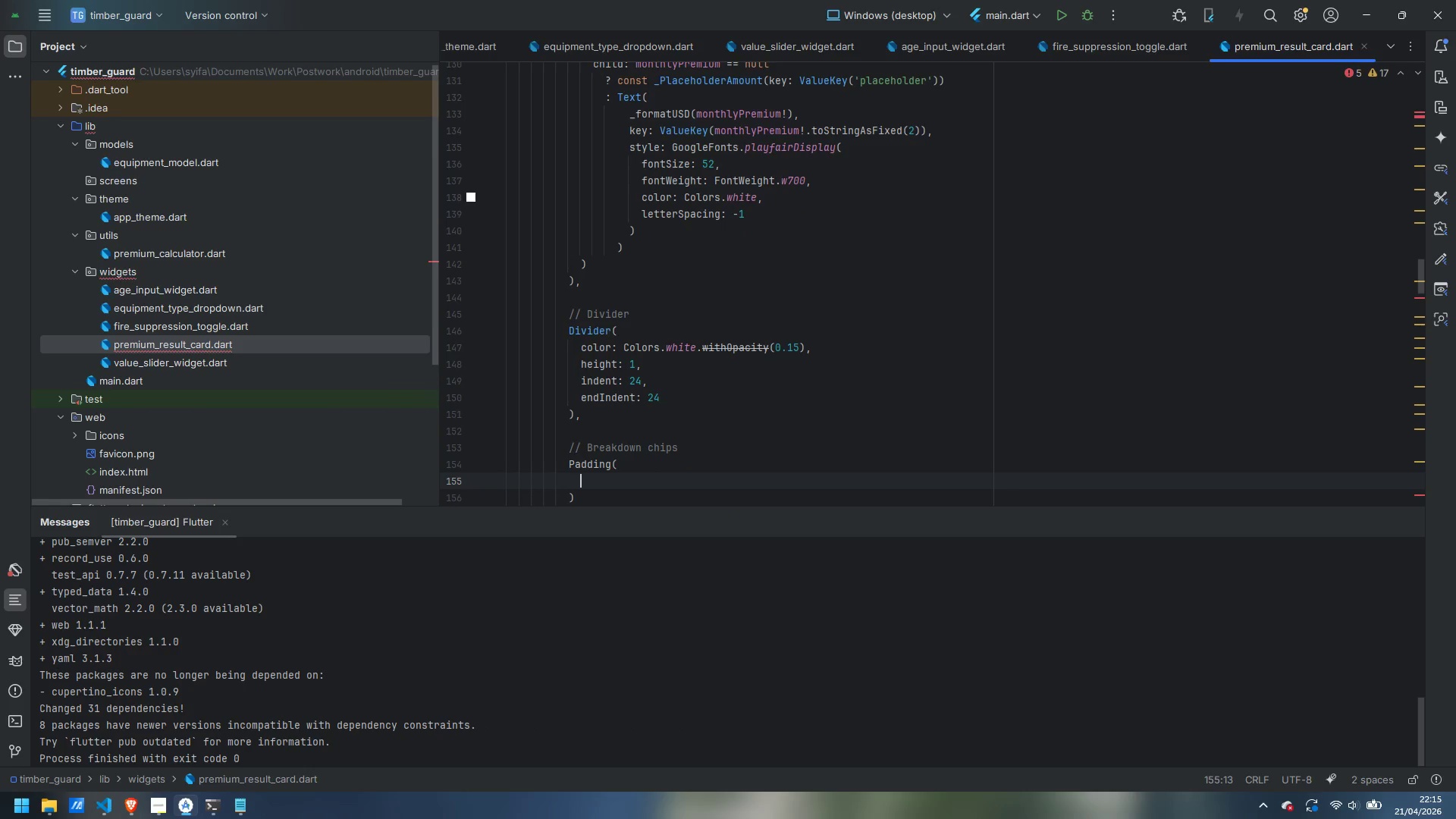 
 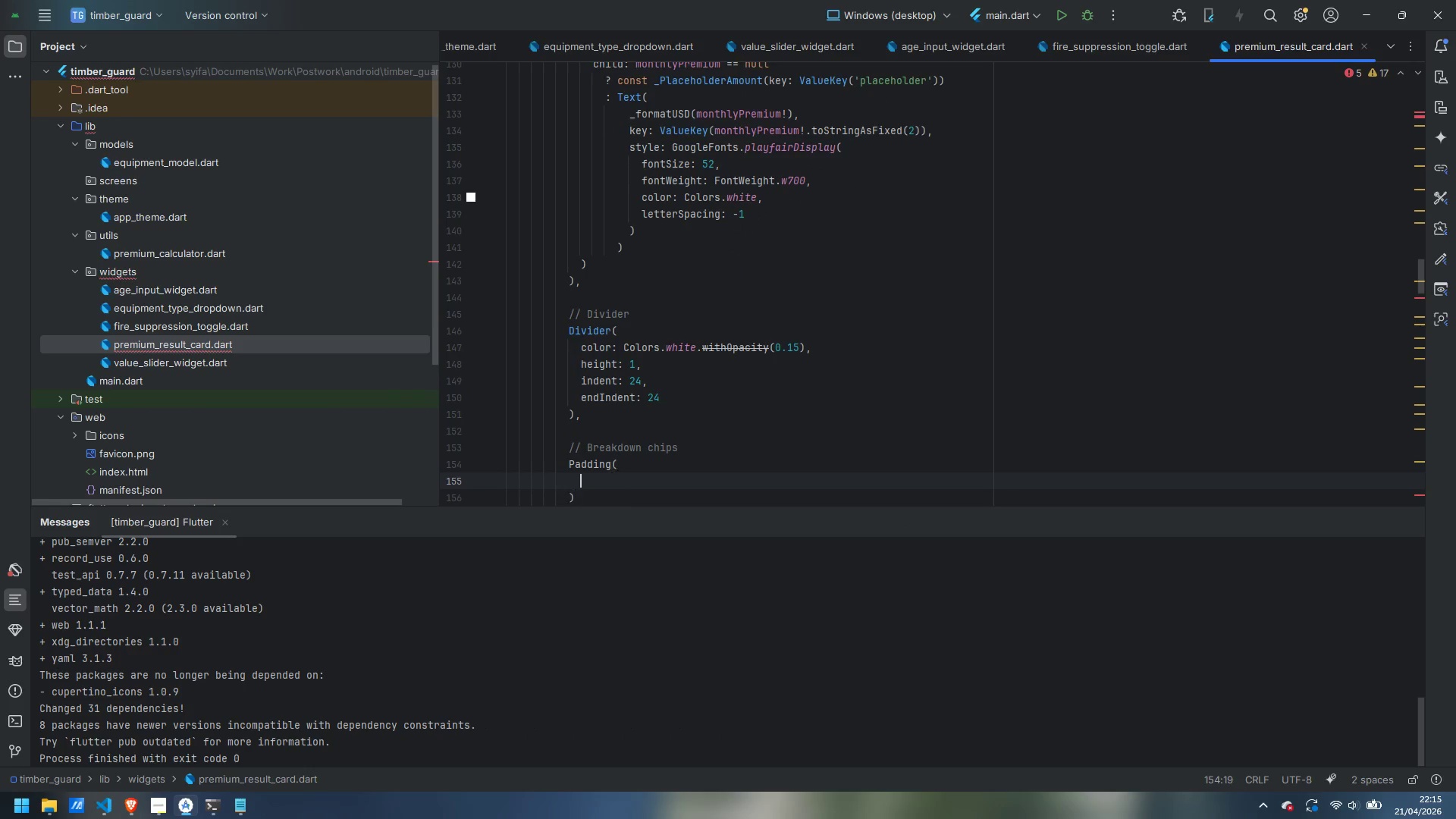 
key(Enter)
 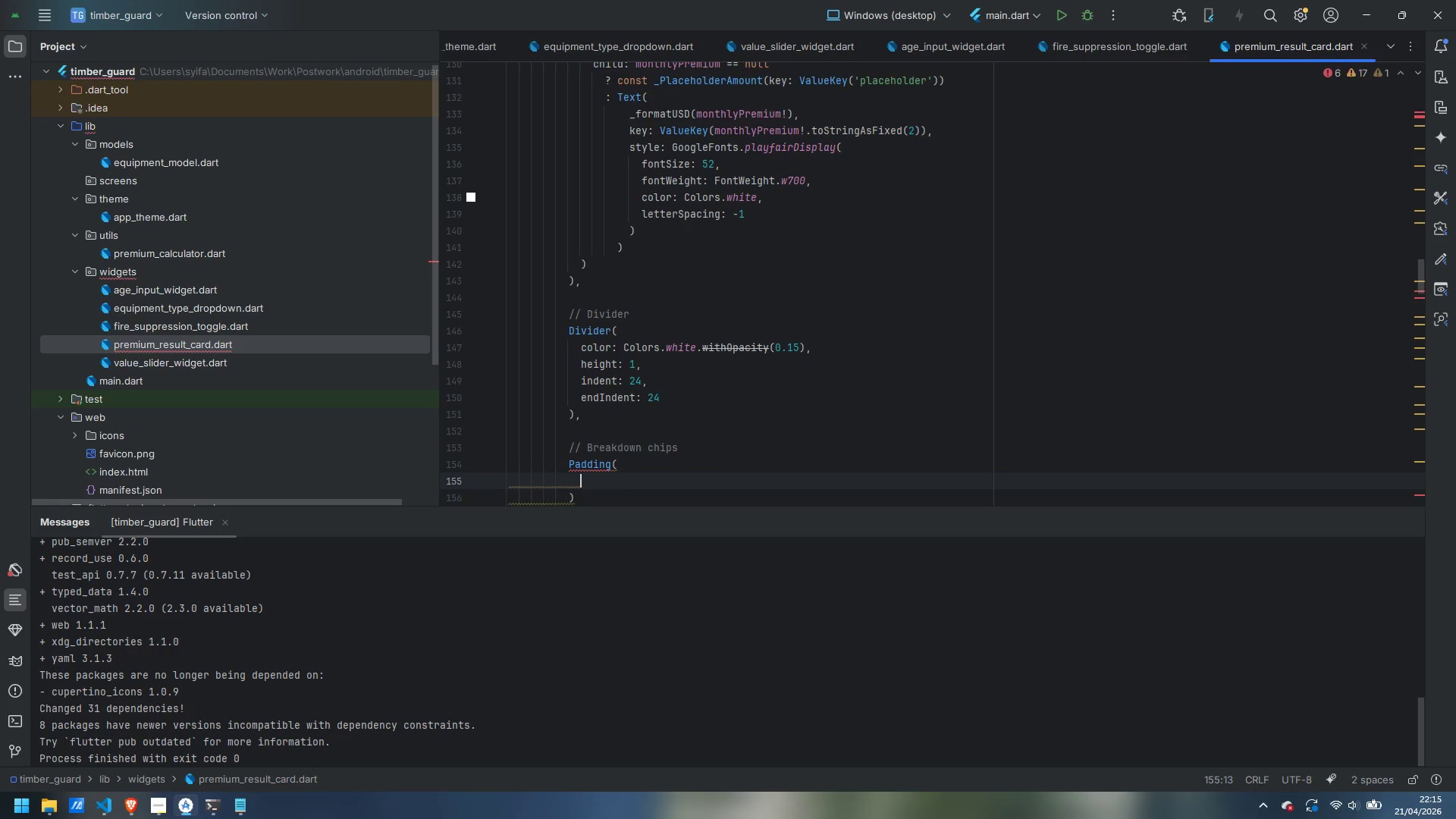 
type(padding: const EdgeInsets.fromLTRB(24, 16, 24, 24)
 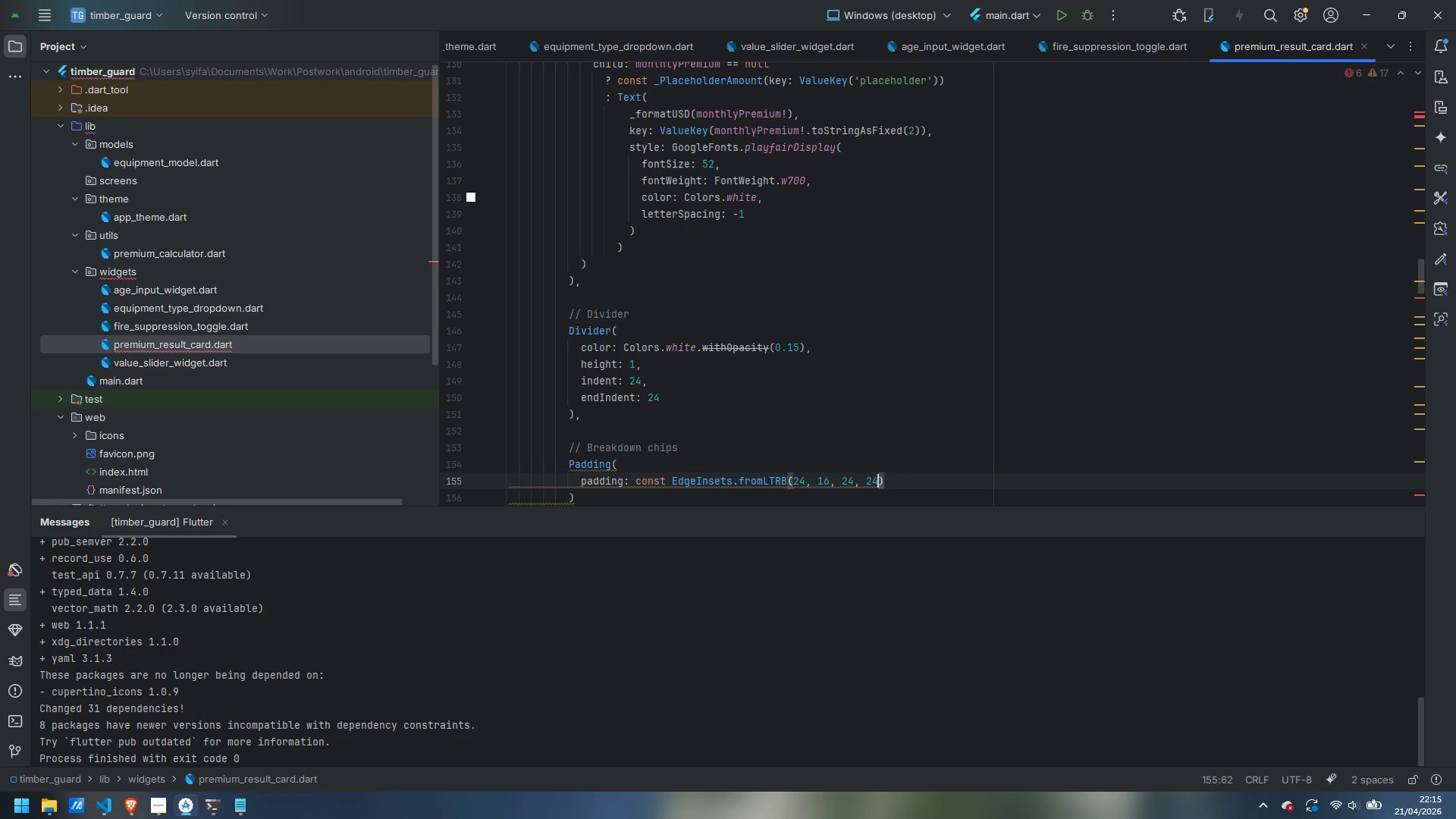 
key(ArrowRight)
 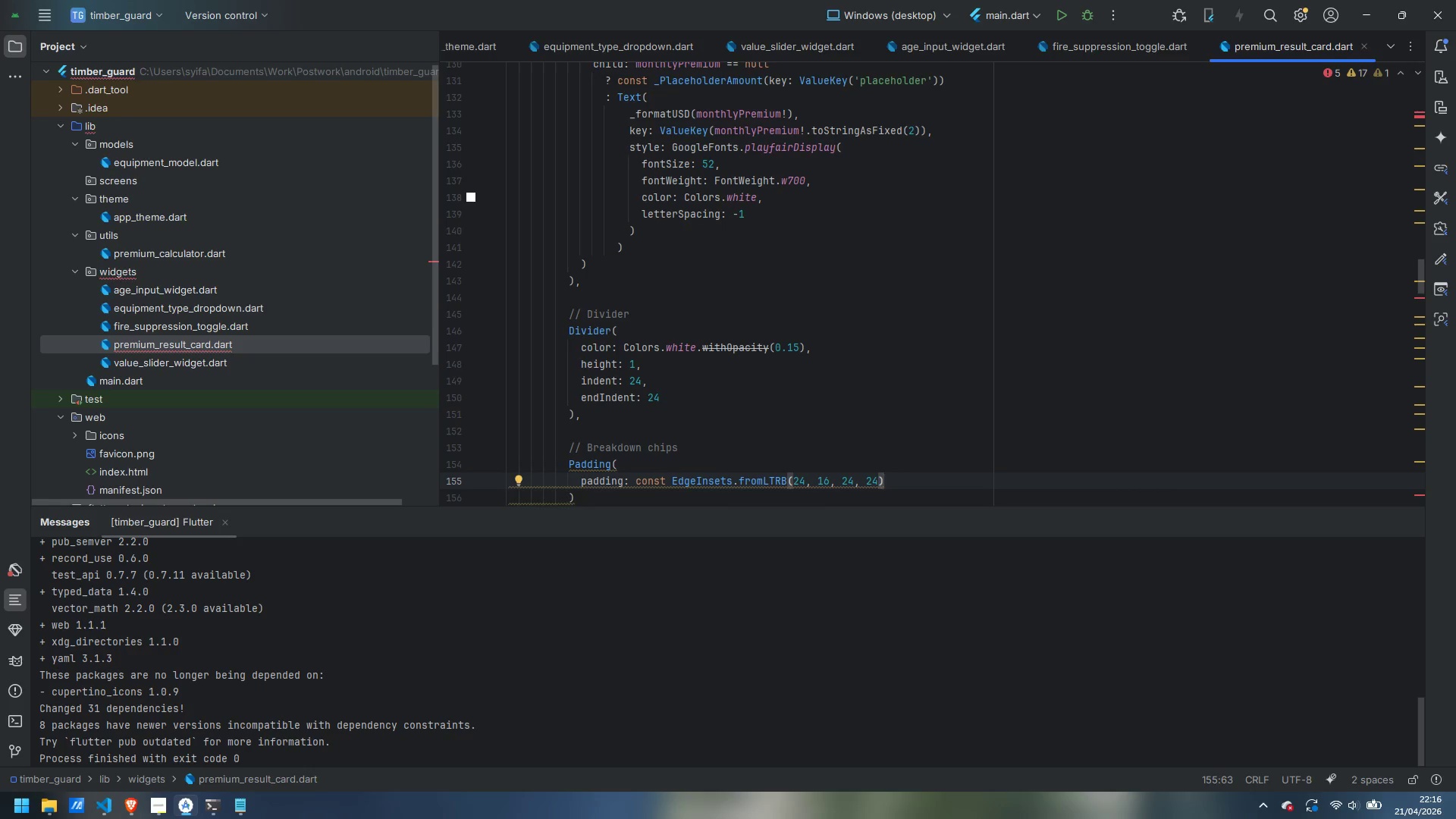 
key(Comma)
 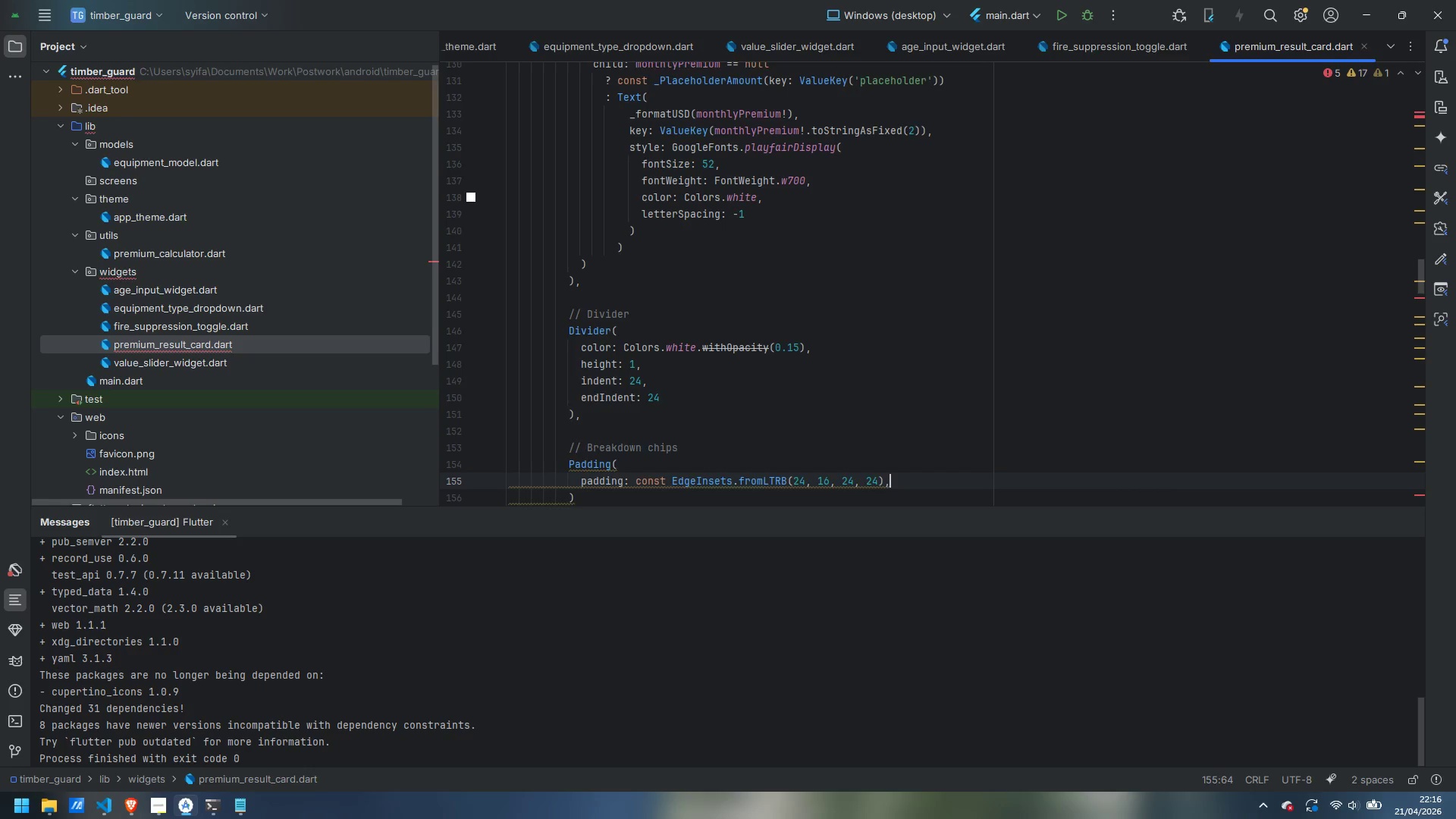 
key(Enter)
 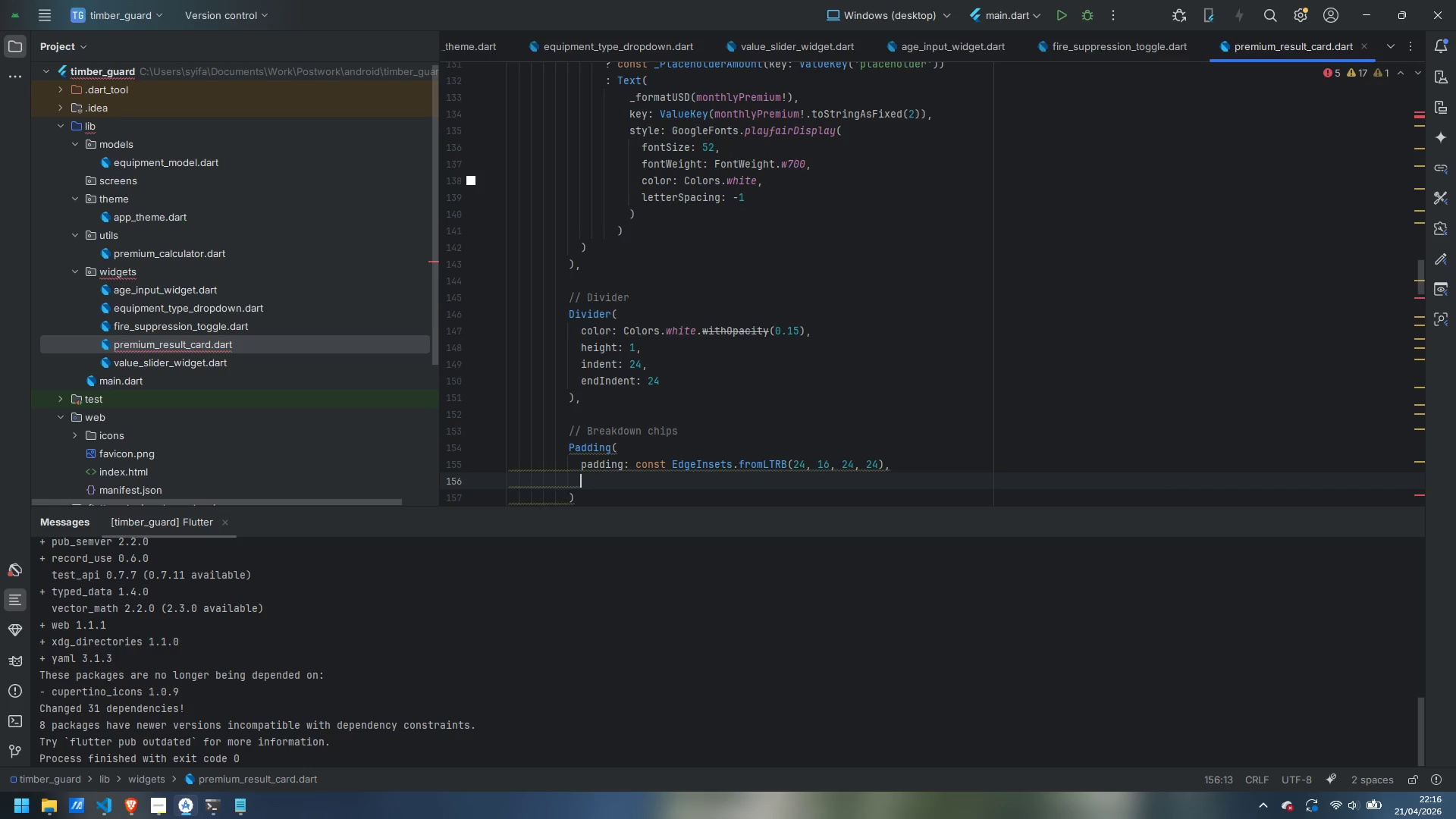 
type(child: Column()
 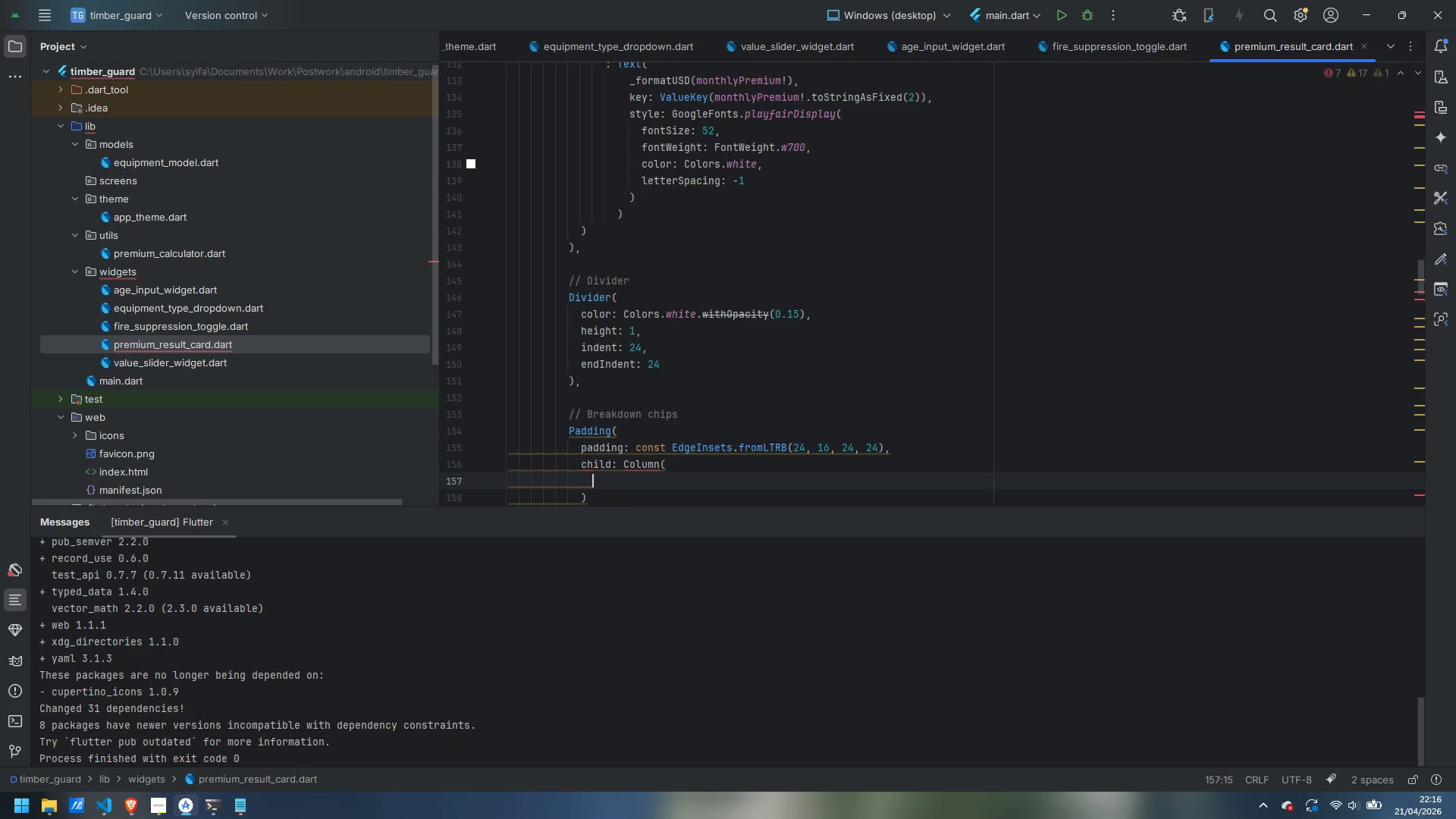 
 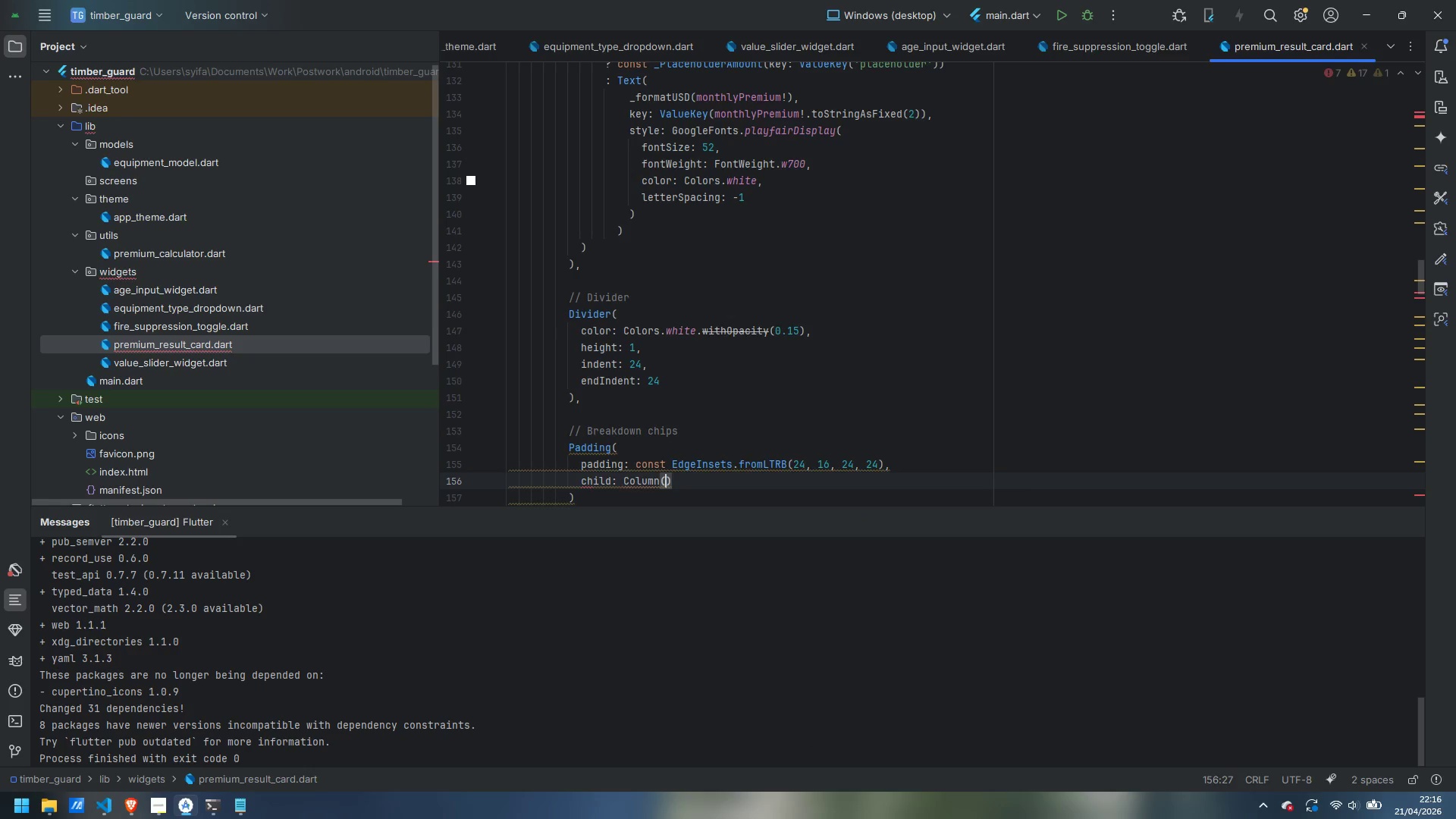 
key(Enter)
 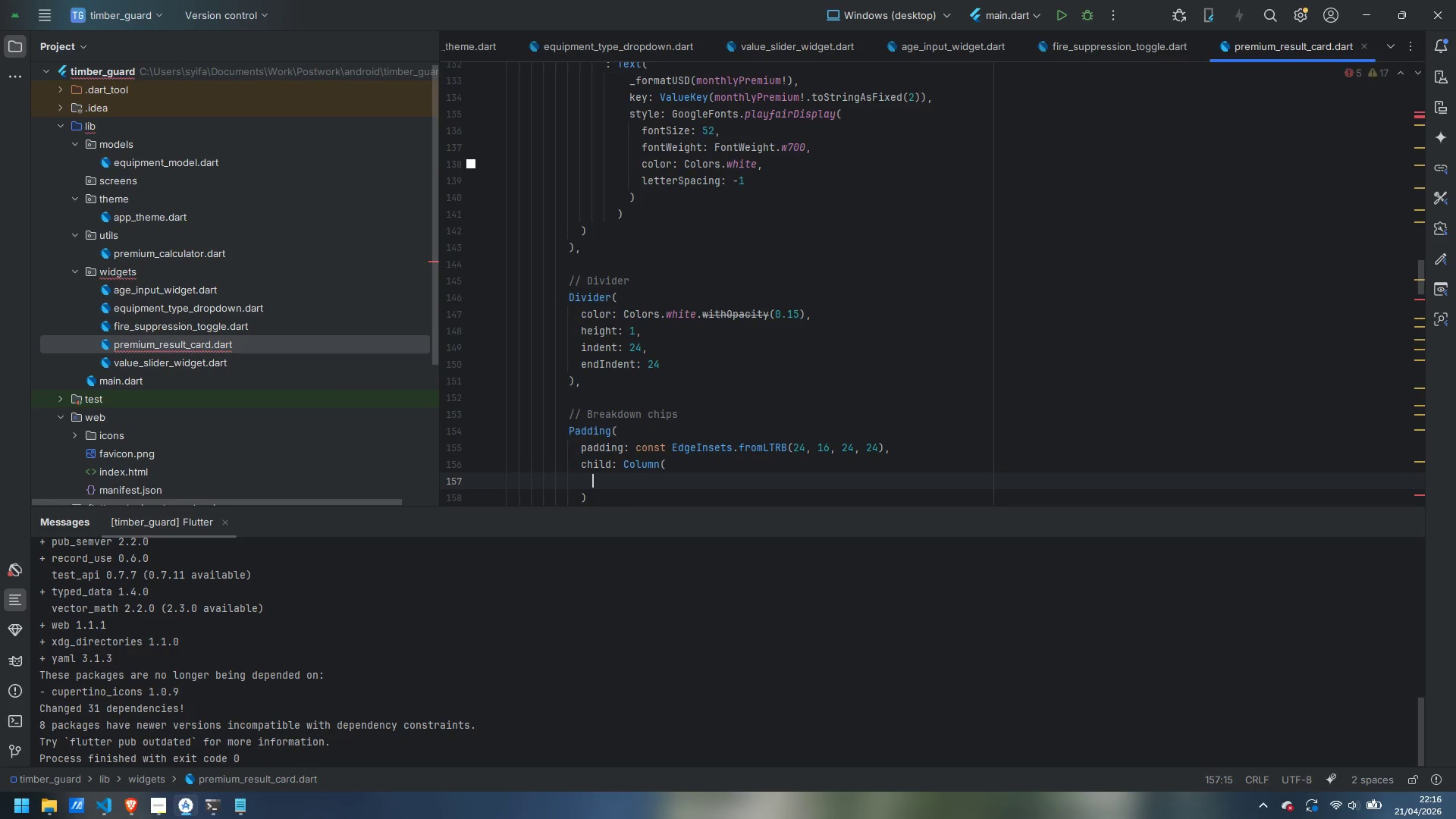 
type(children: [)
 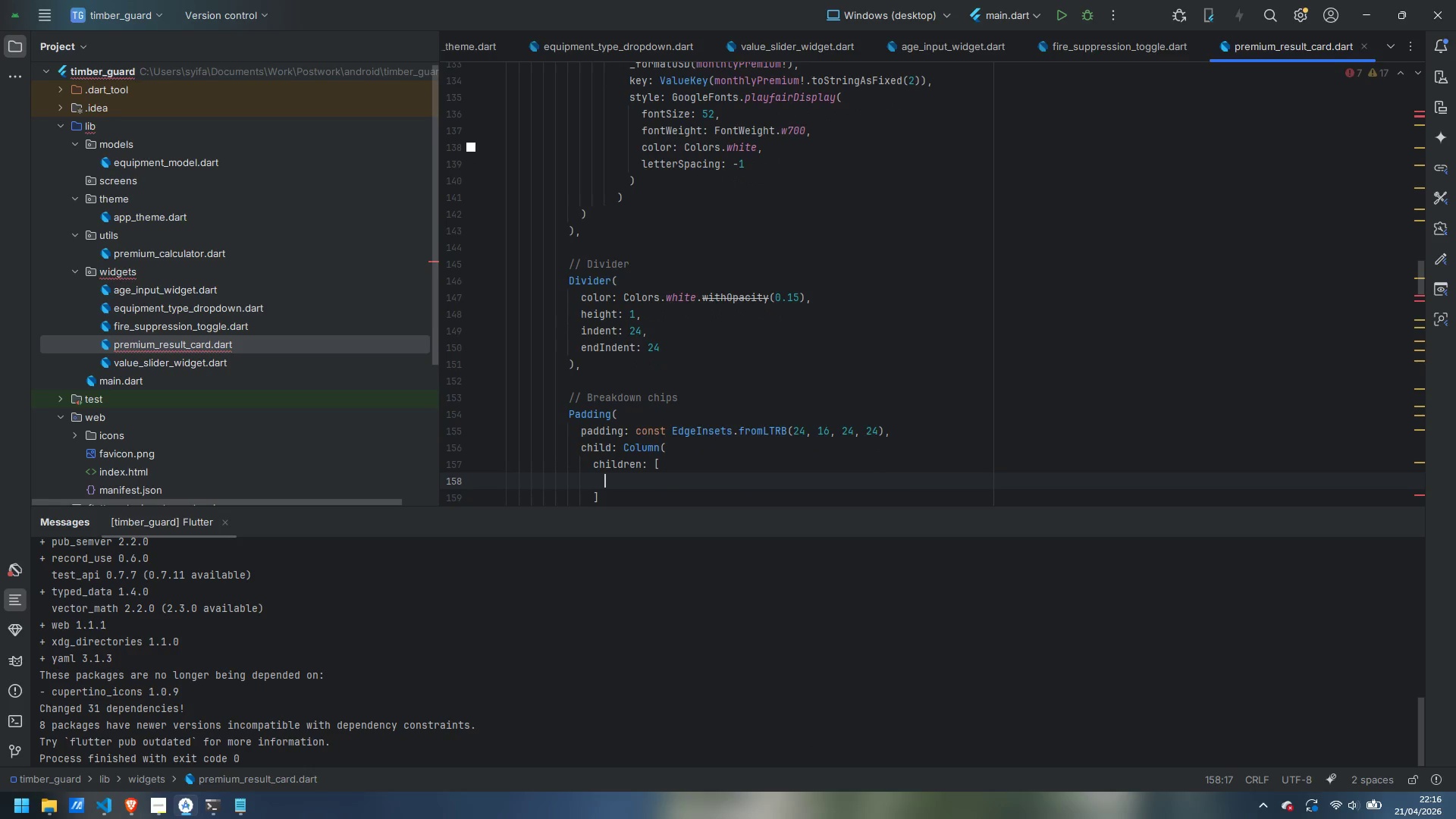 
 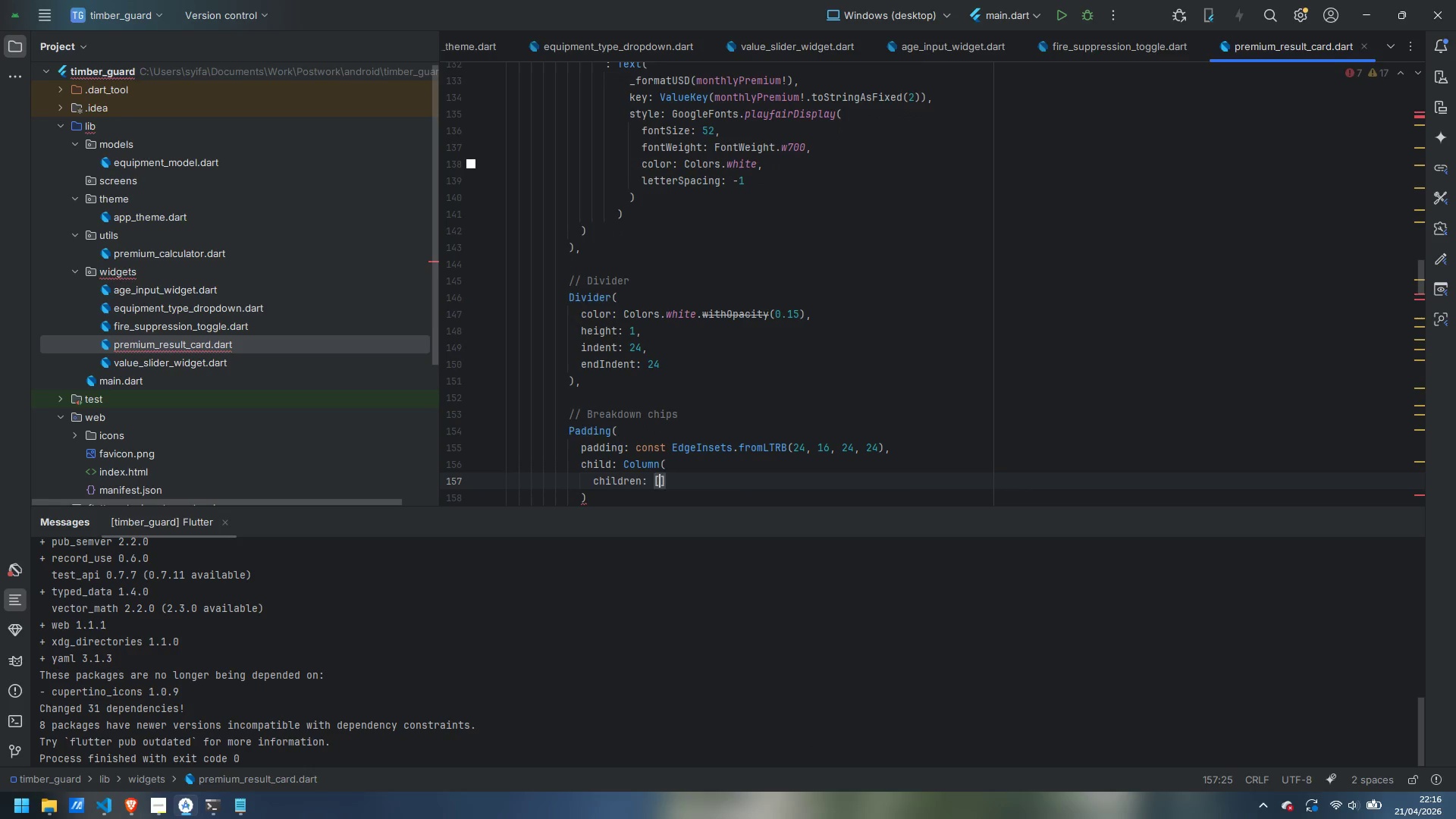 
key(Enter)
 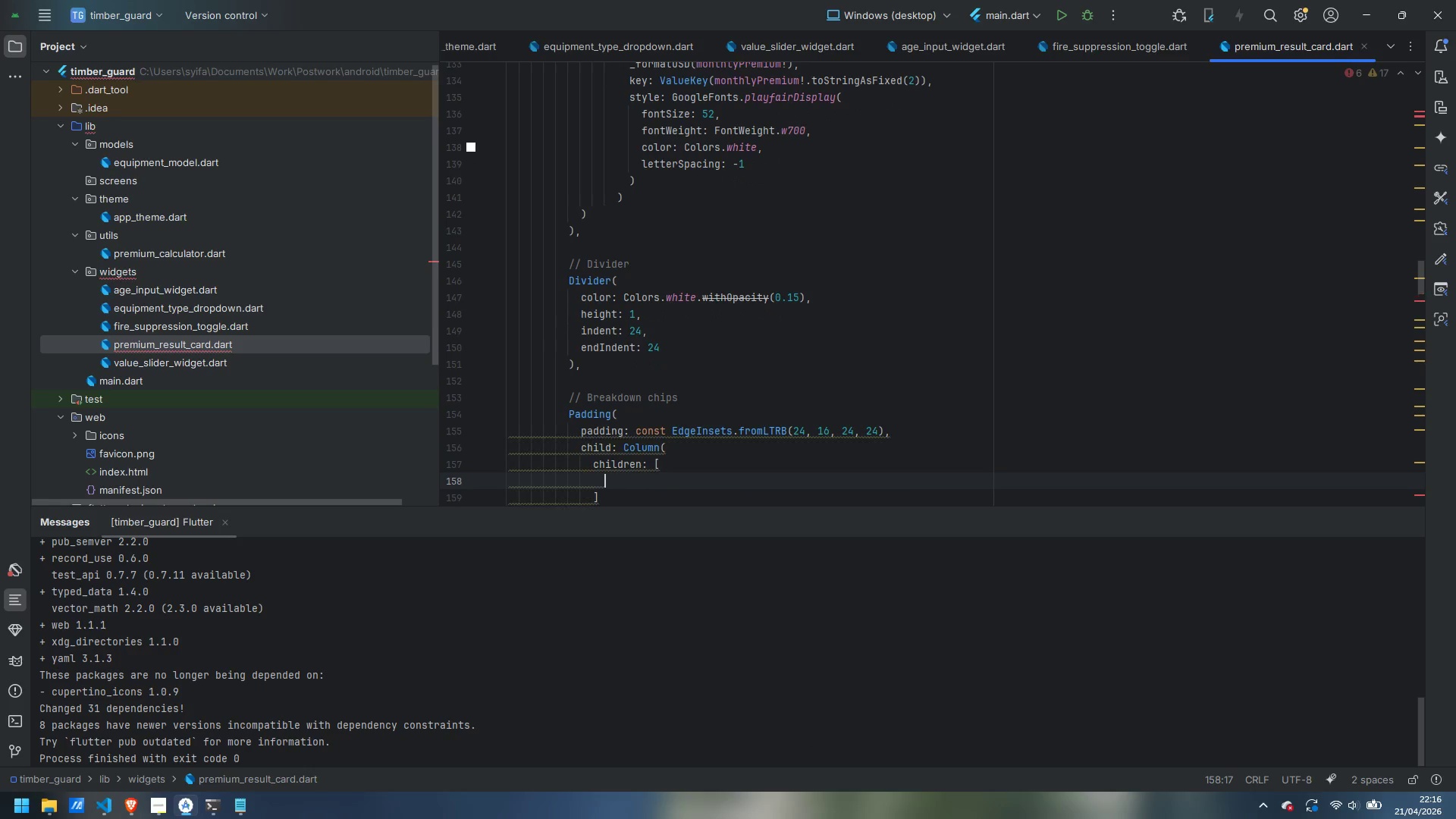 
type(_BreakdownRow()
 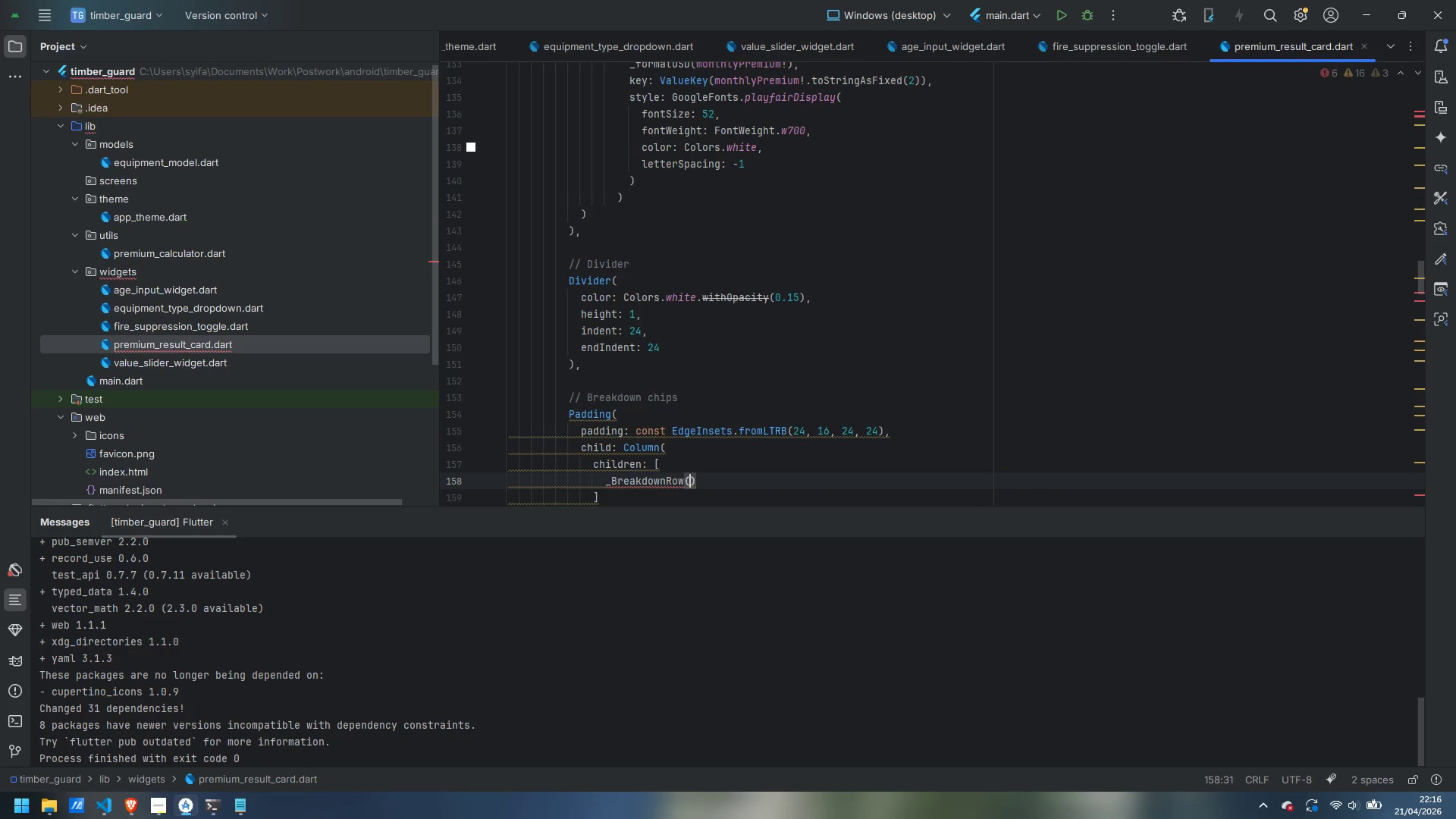 
key(Enter)
 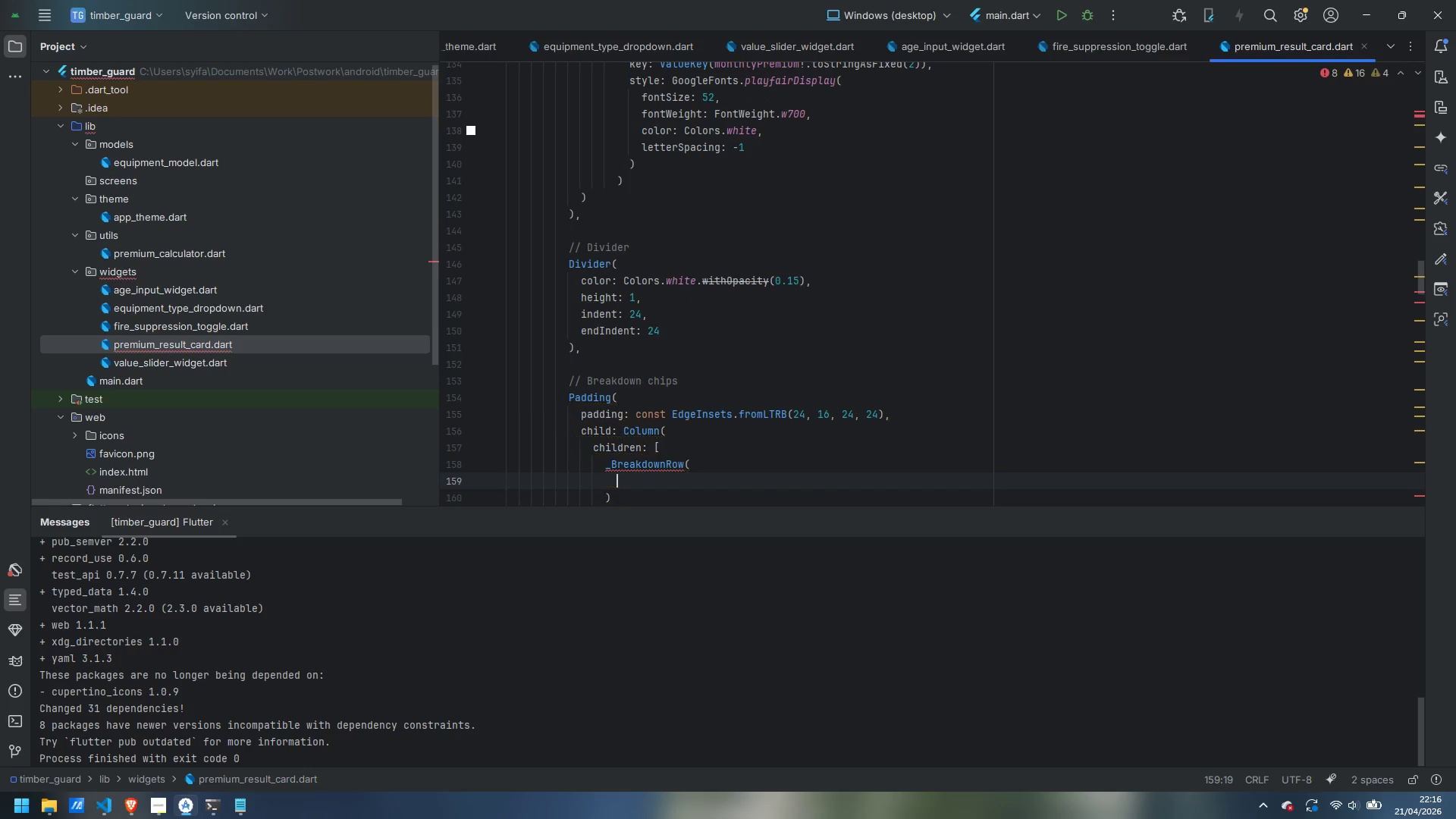 
type(label: 'Base Rate)
 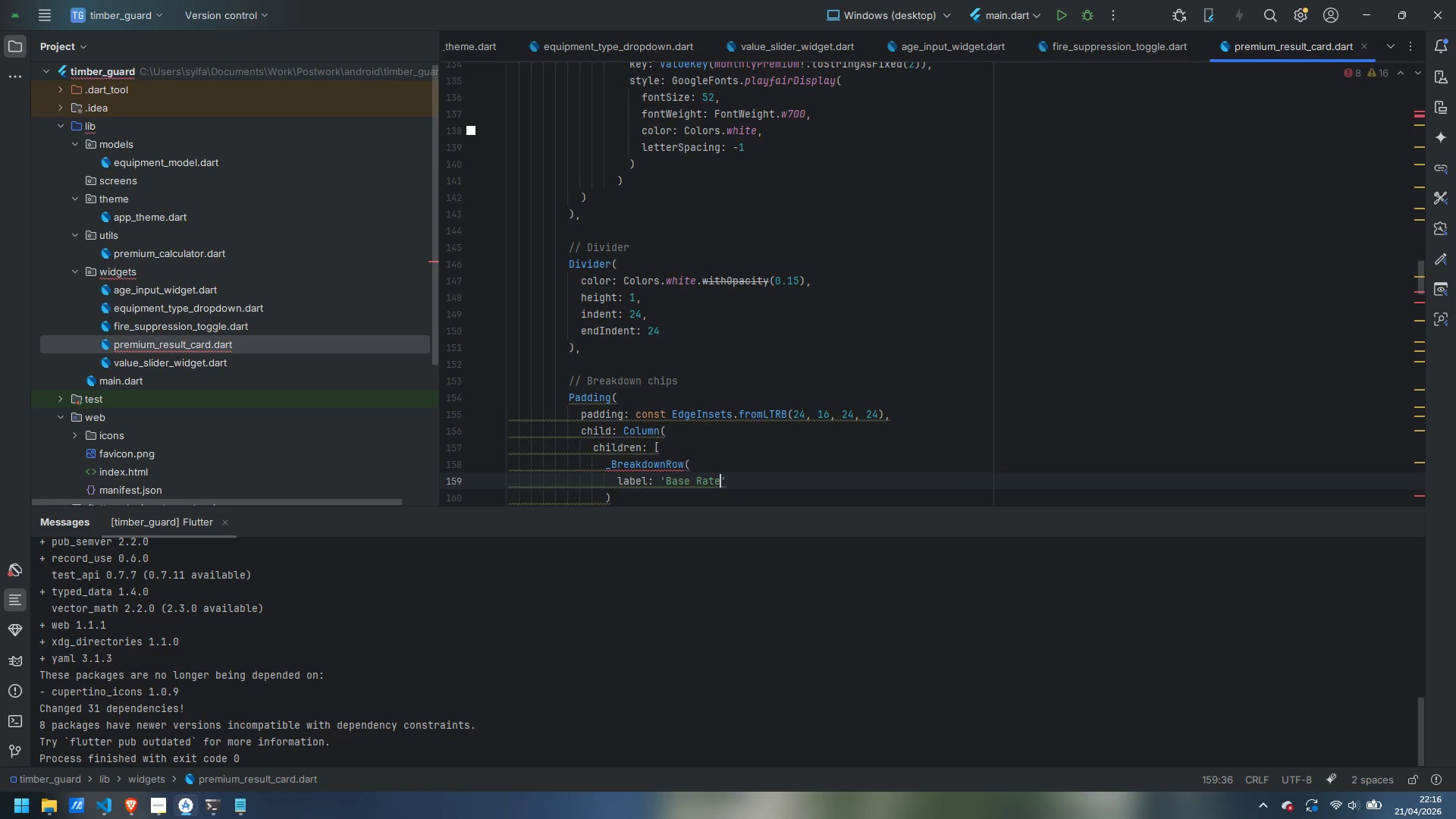 
key(ArrowRight)
 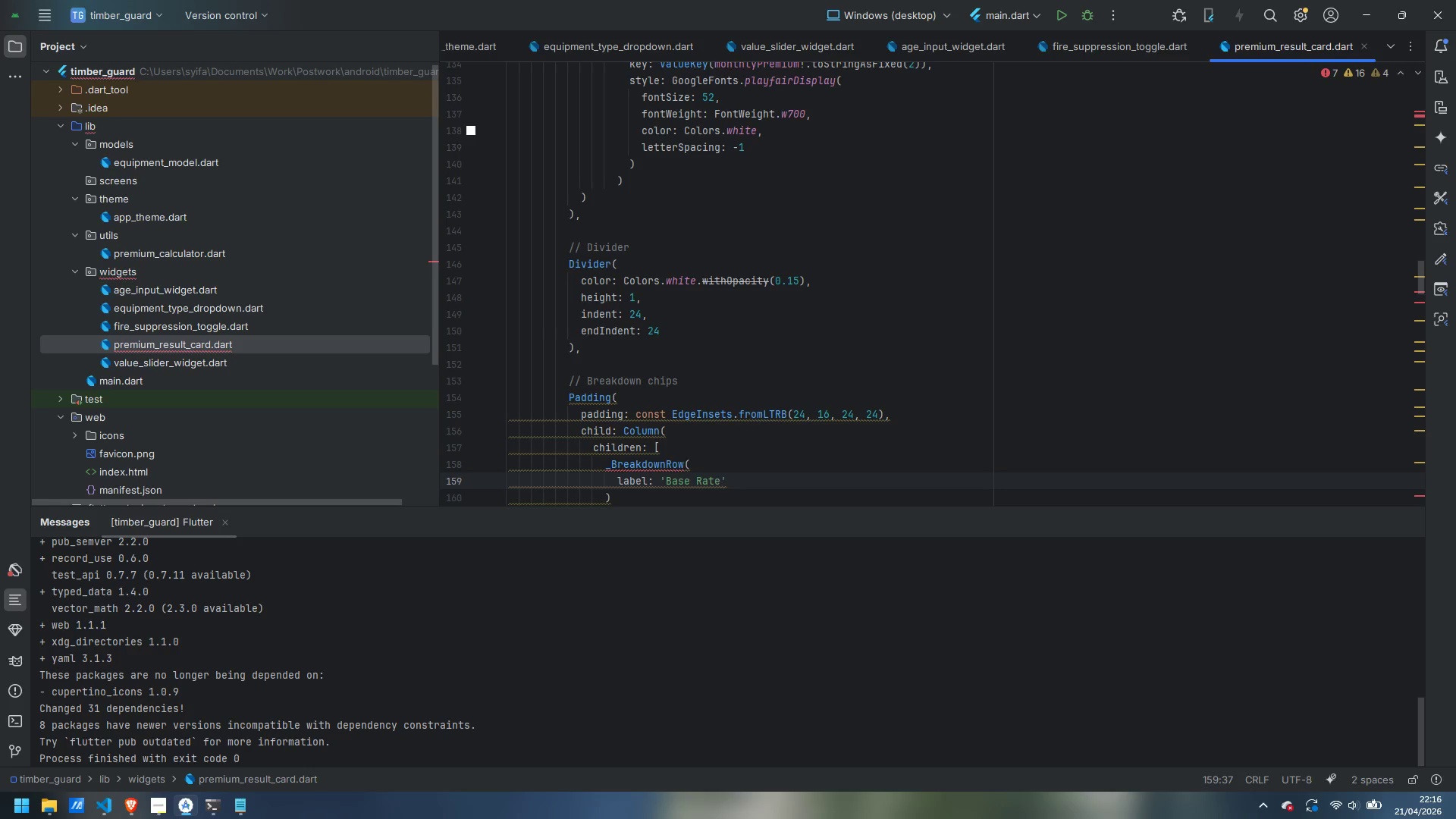 
key(Comma)
 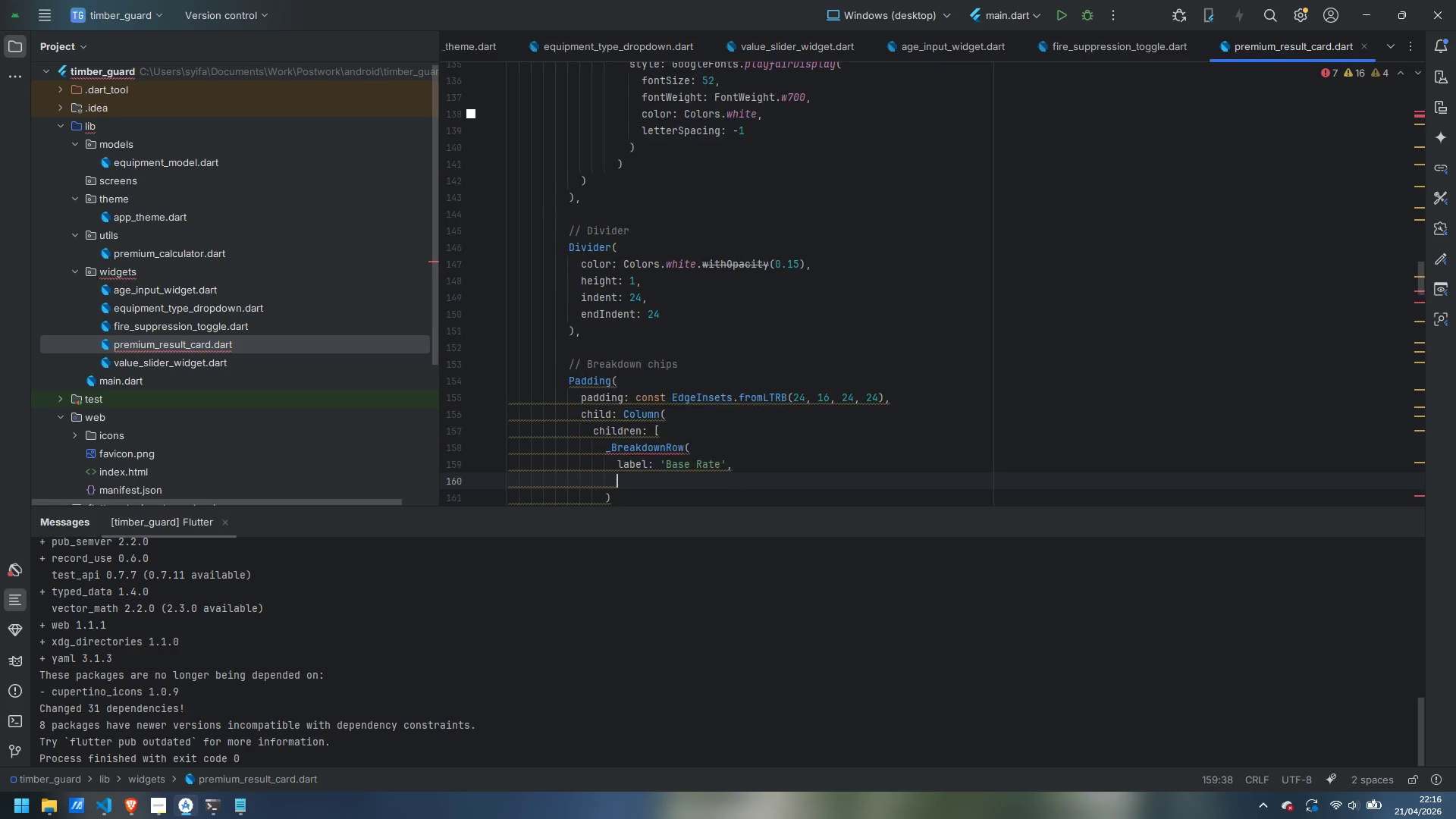 
key(Enter)
 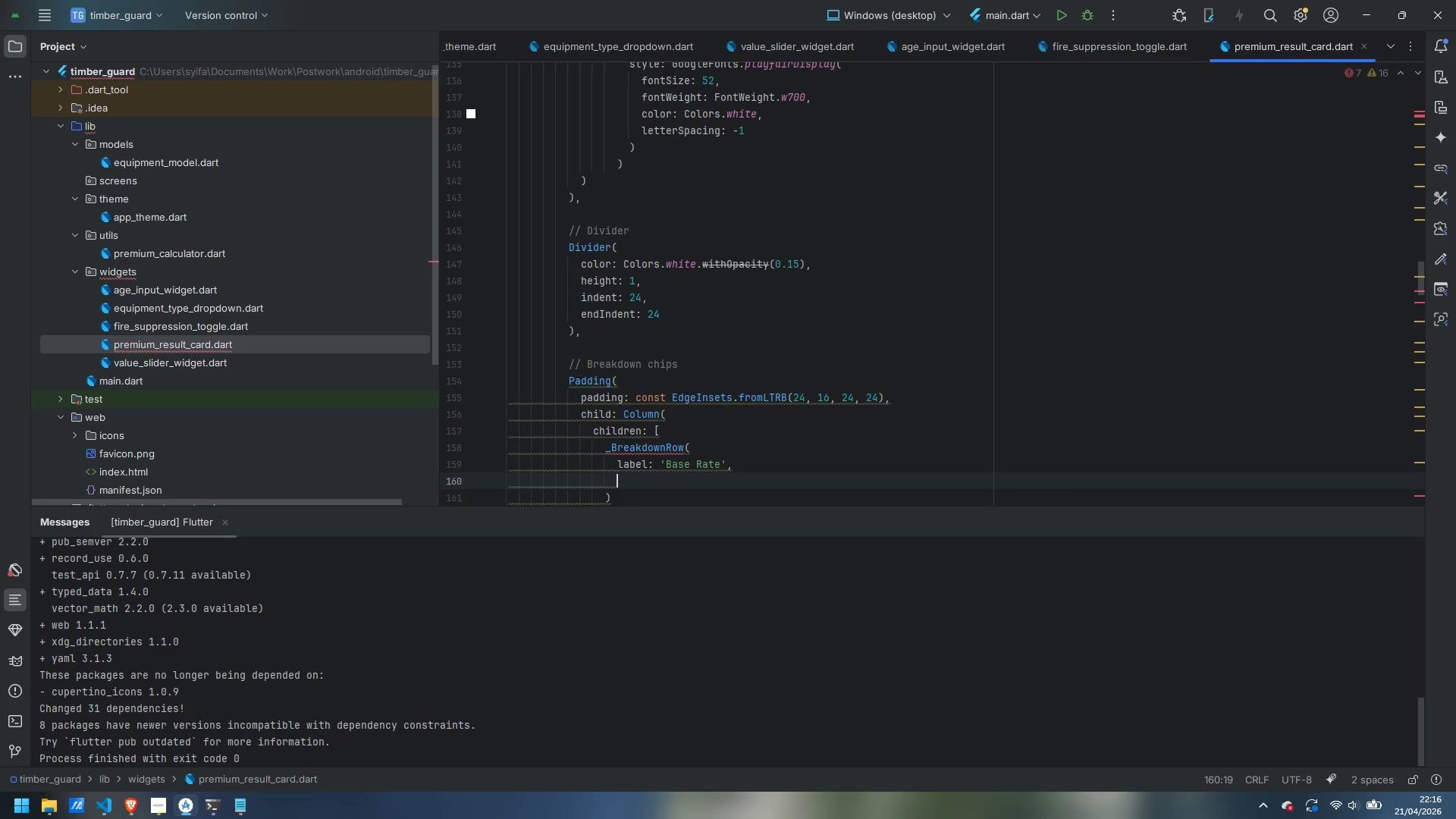 
type(value: '2.0% / year)
 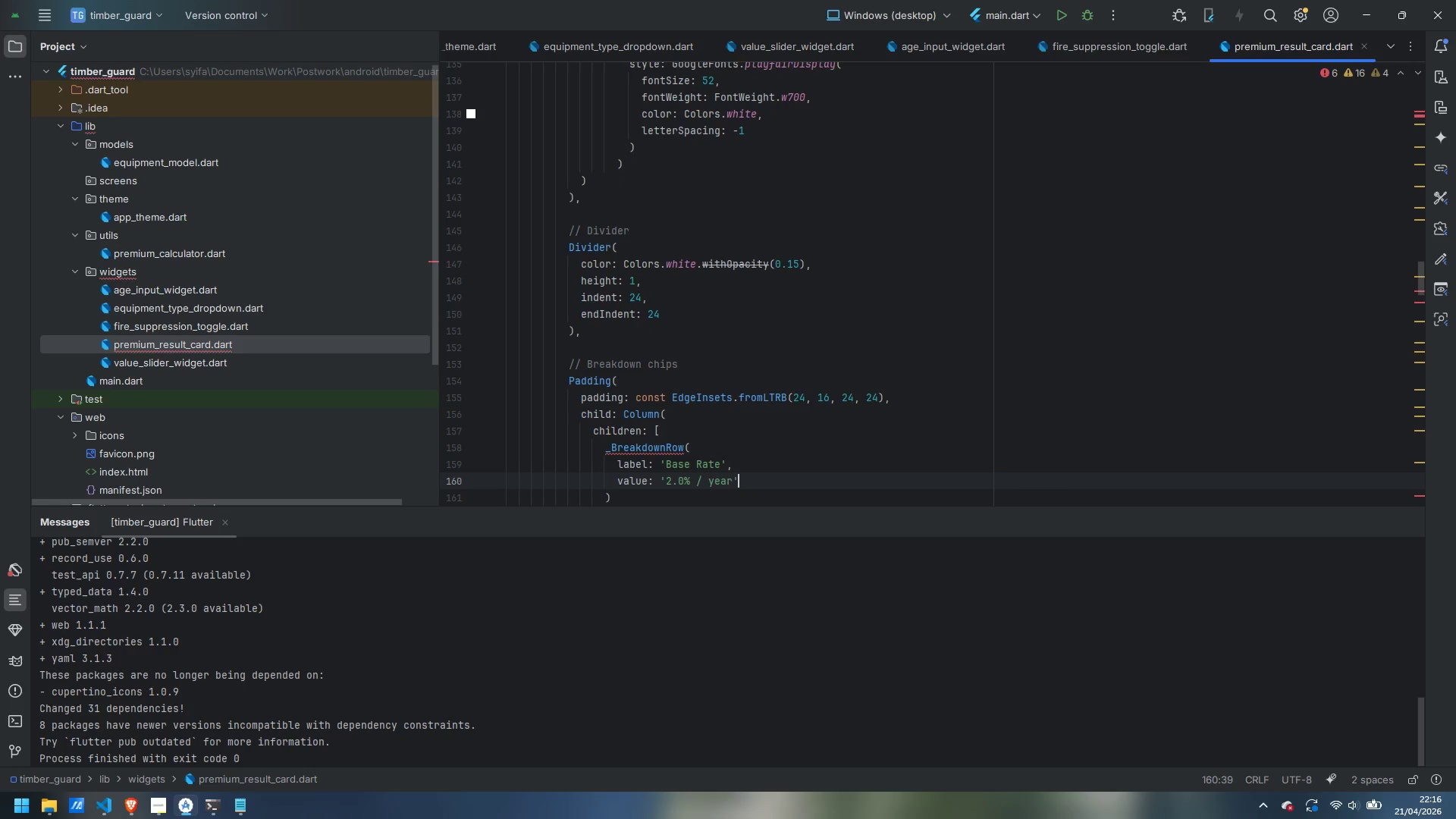 
 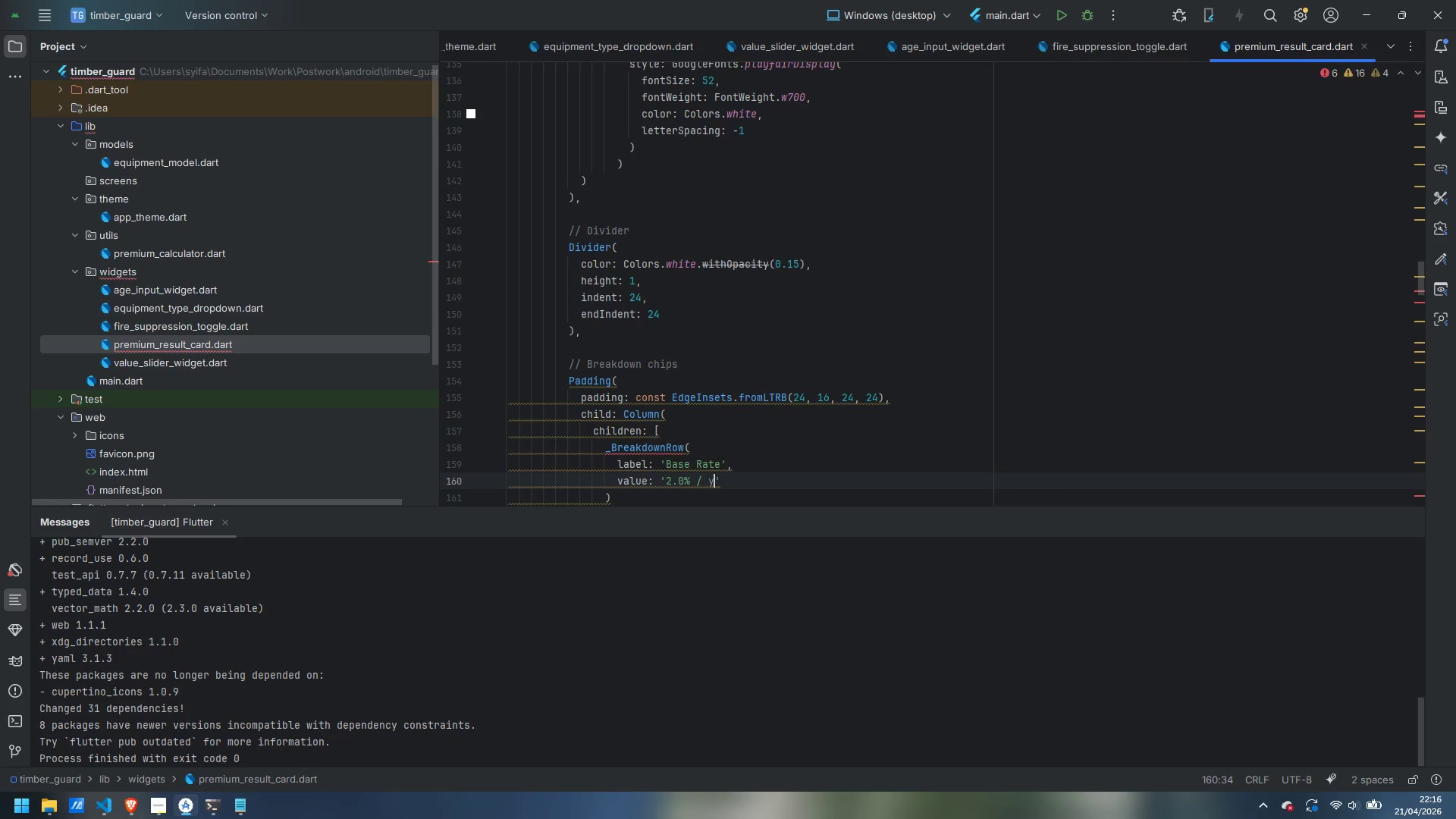 
key(ArrowRight)
 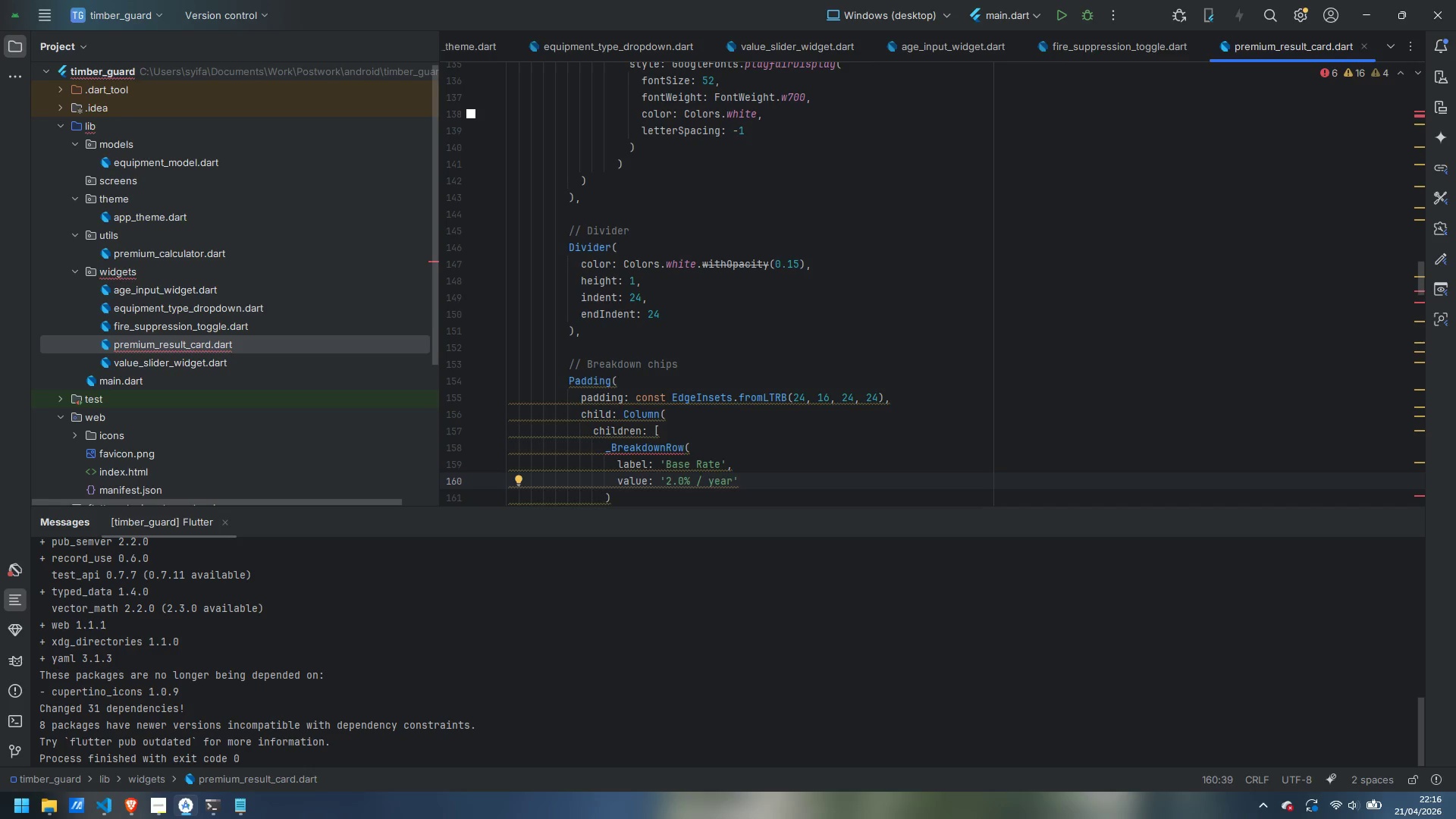 
key(Comma)
 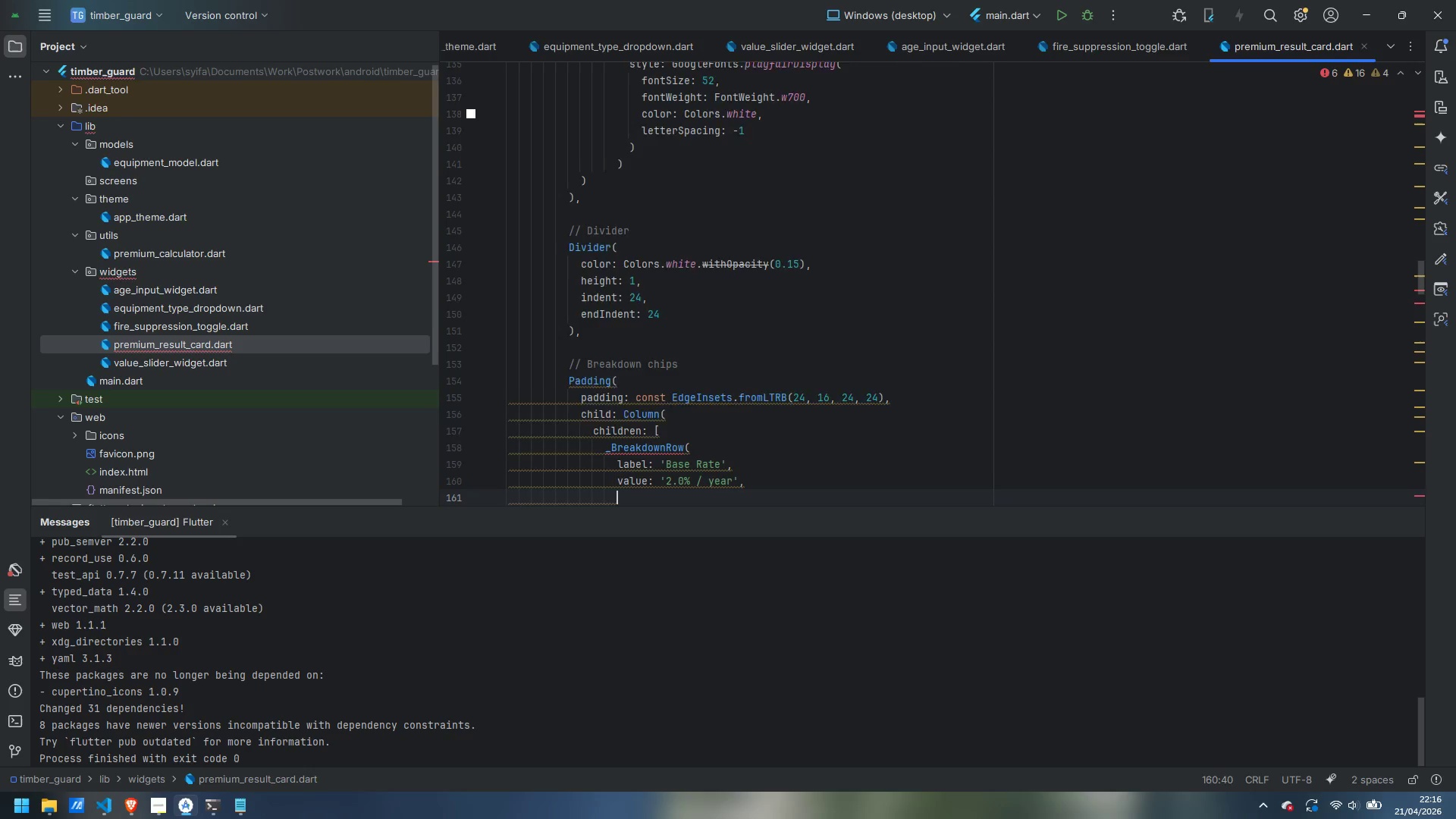 
key(Enter)
 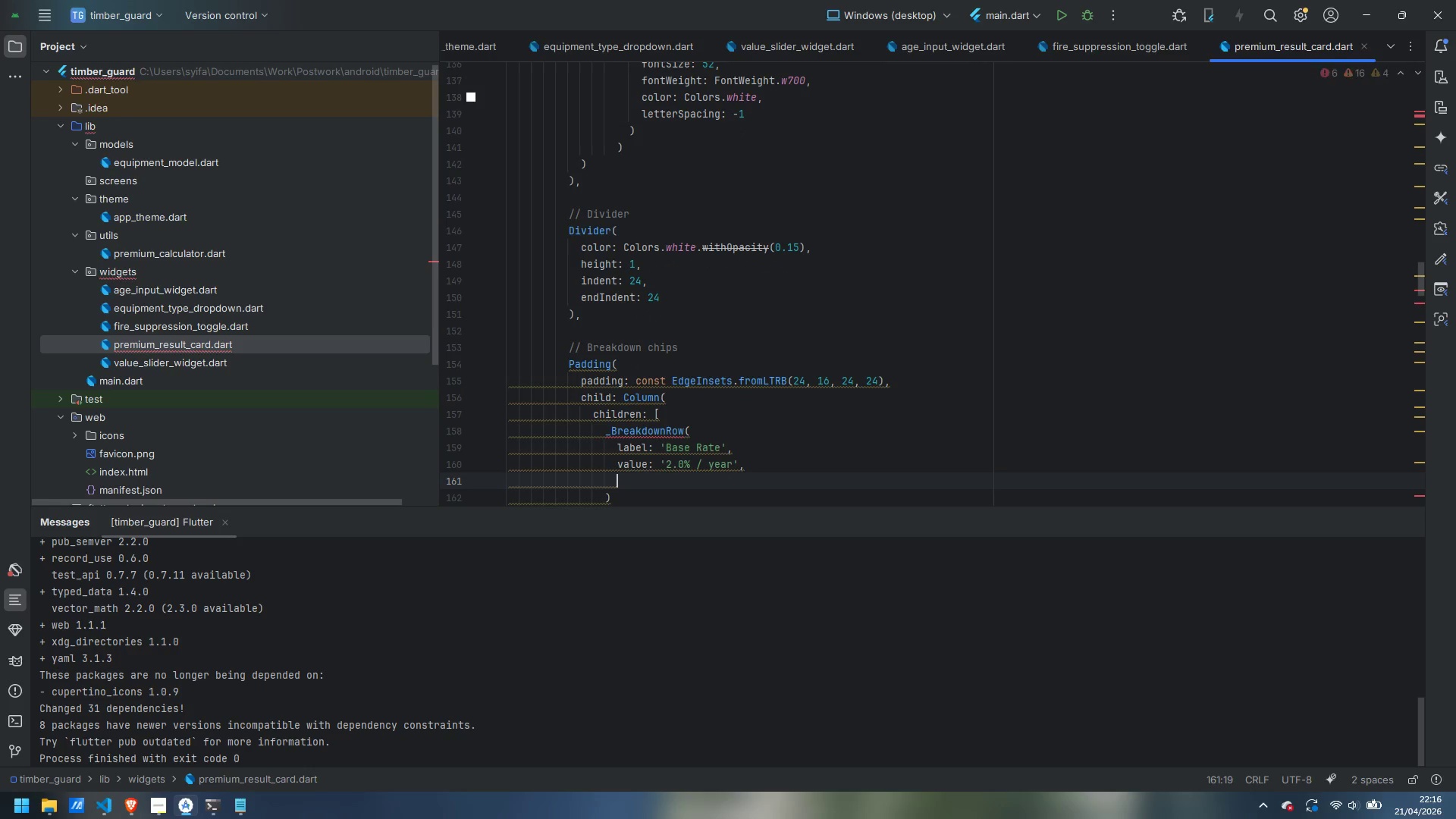 
type(icon: Icons.precent)
 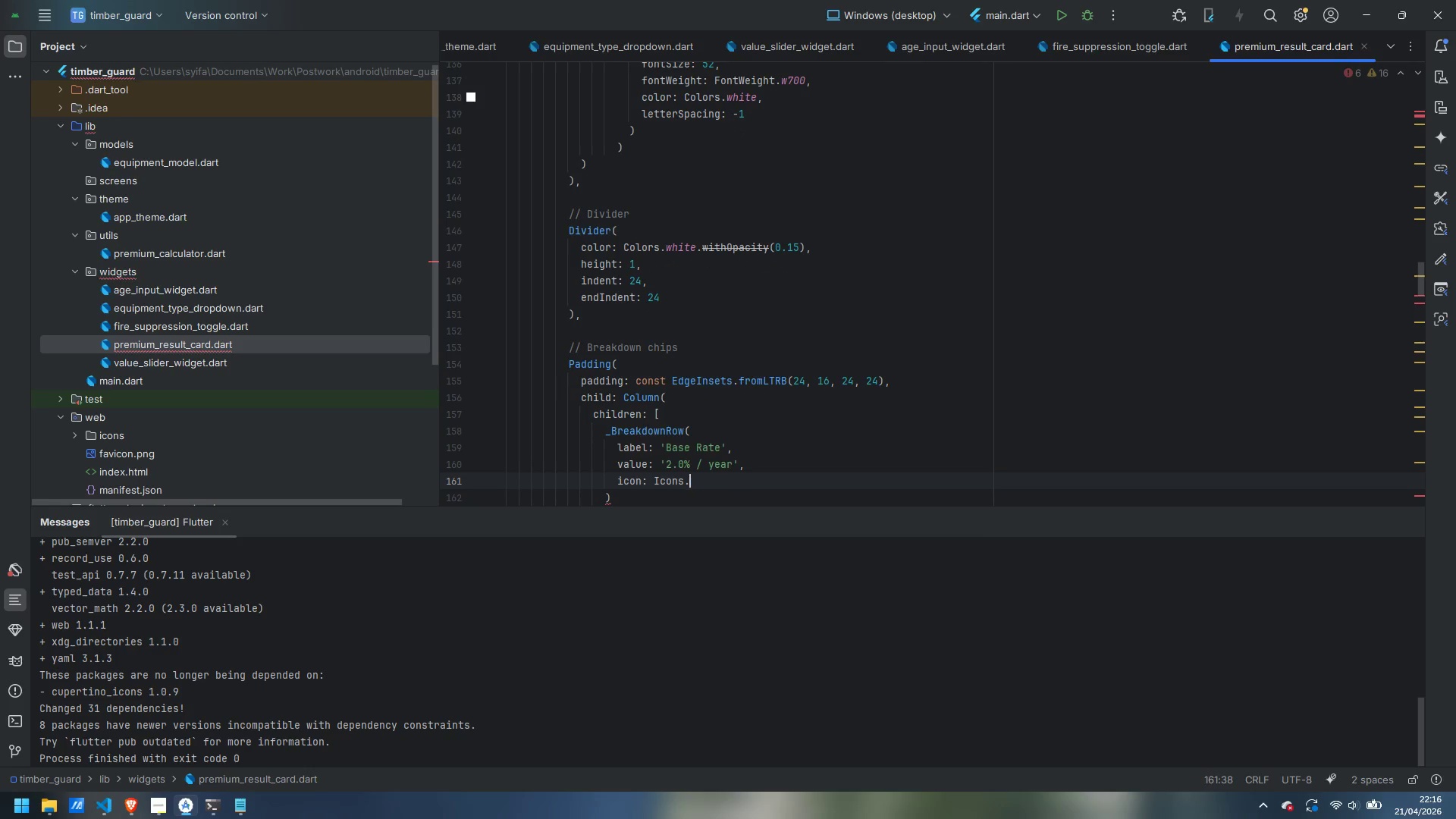 
 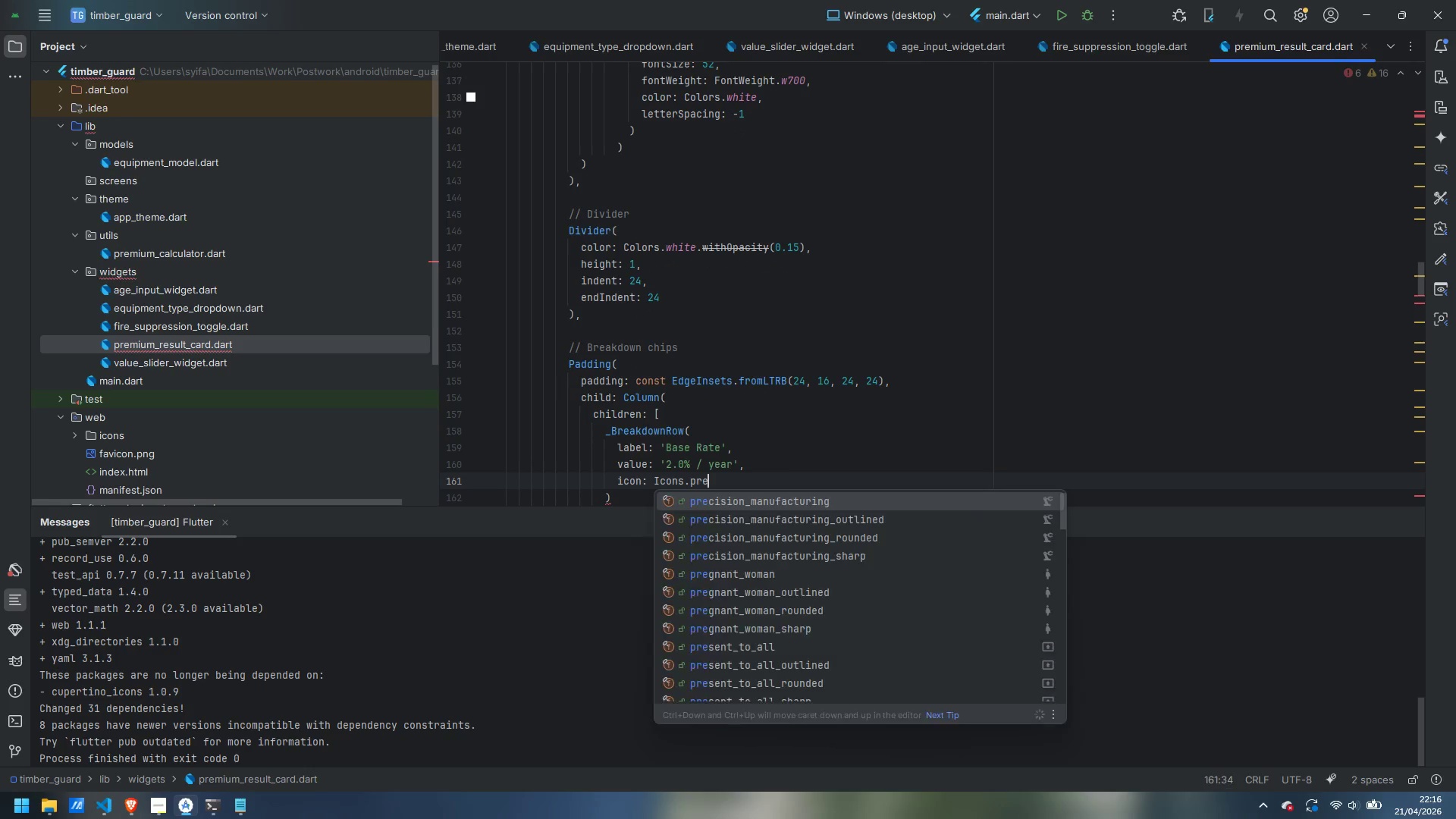 
key(Control+ControlLeft)
 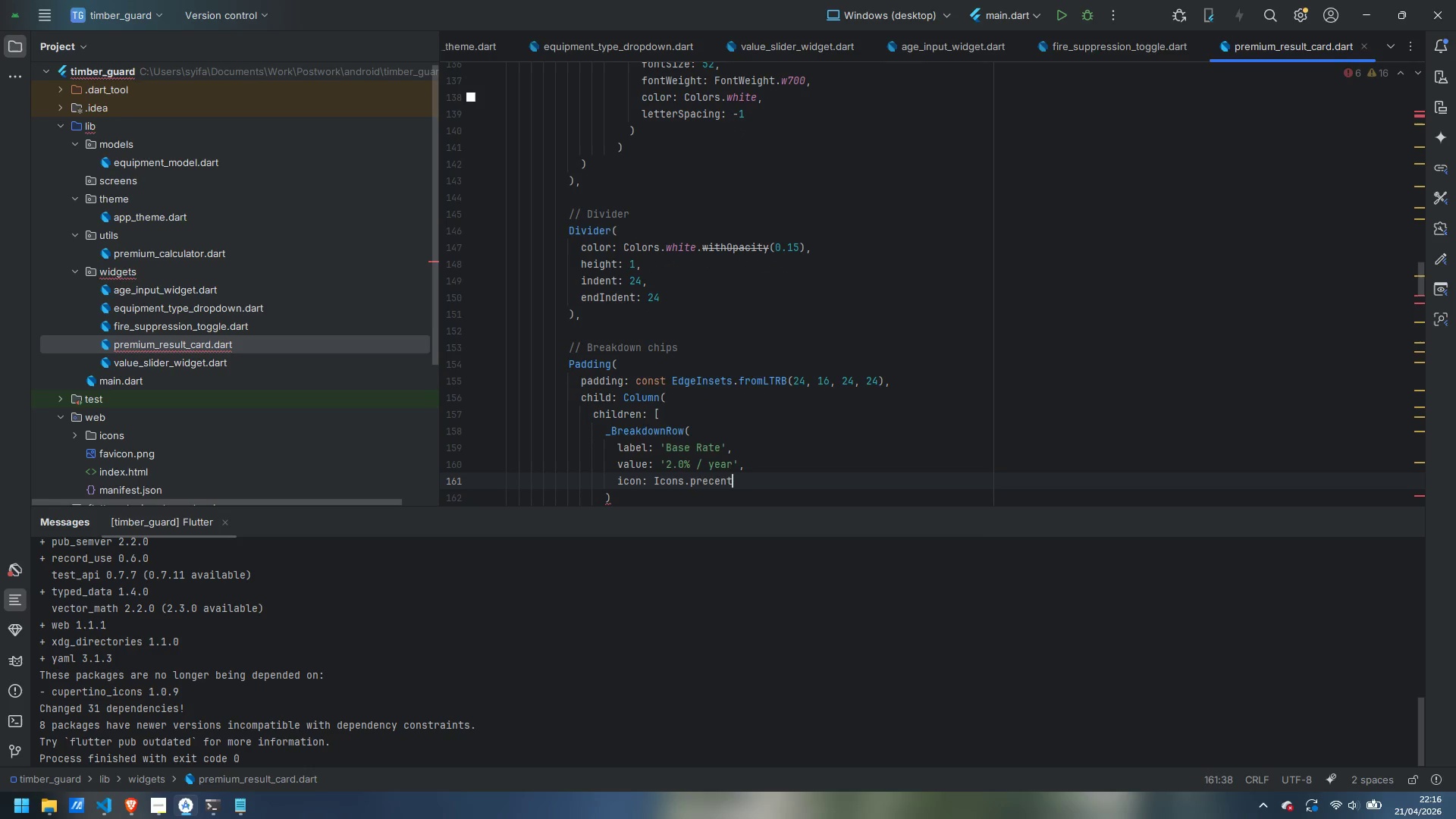 
key(Control+Backspace)
 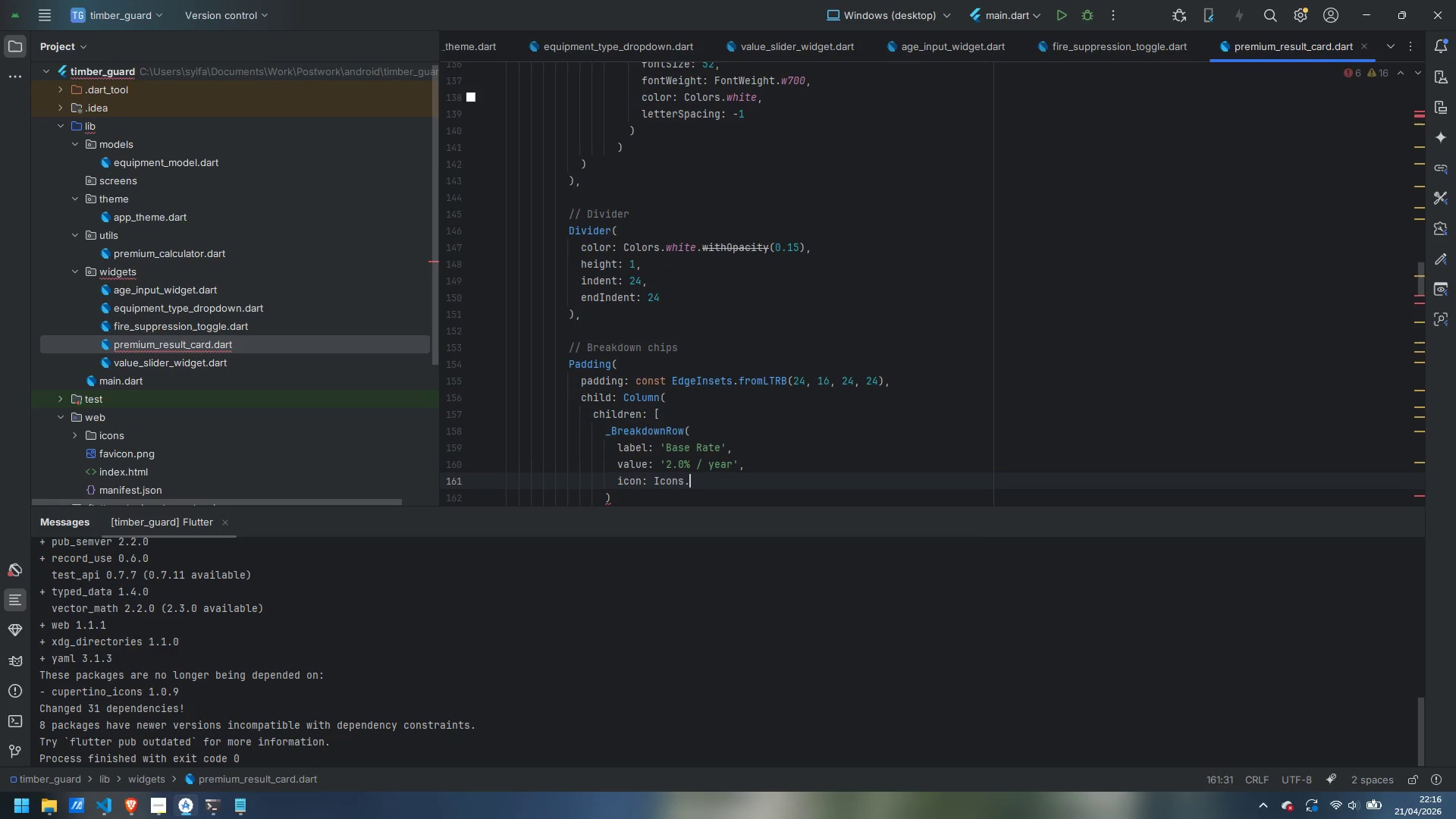 
type(percent_dounded)
 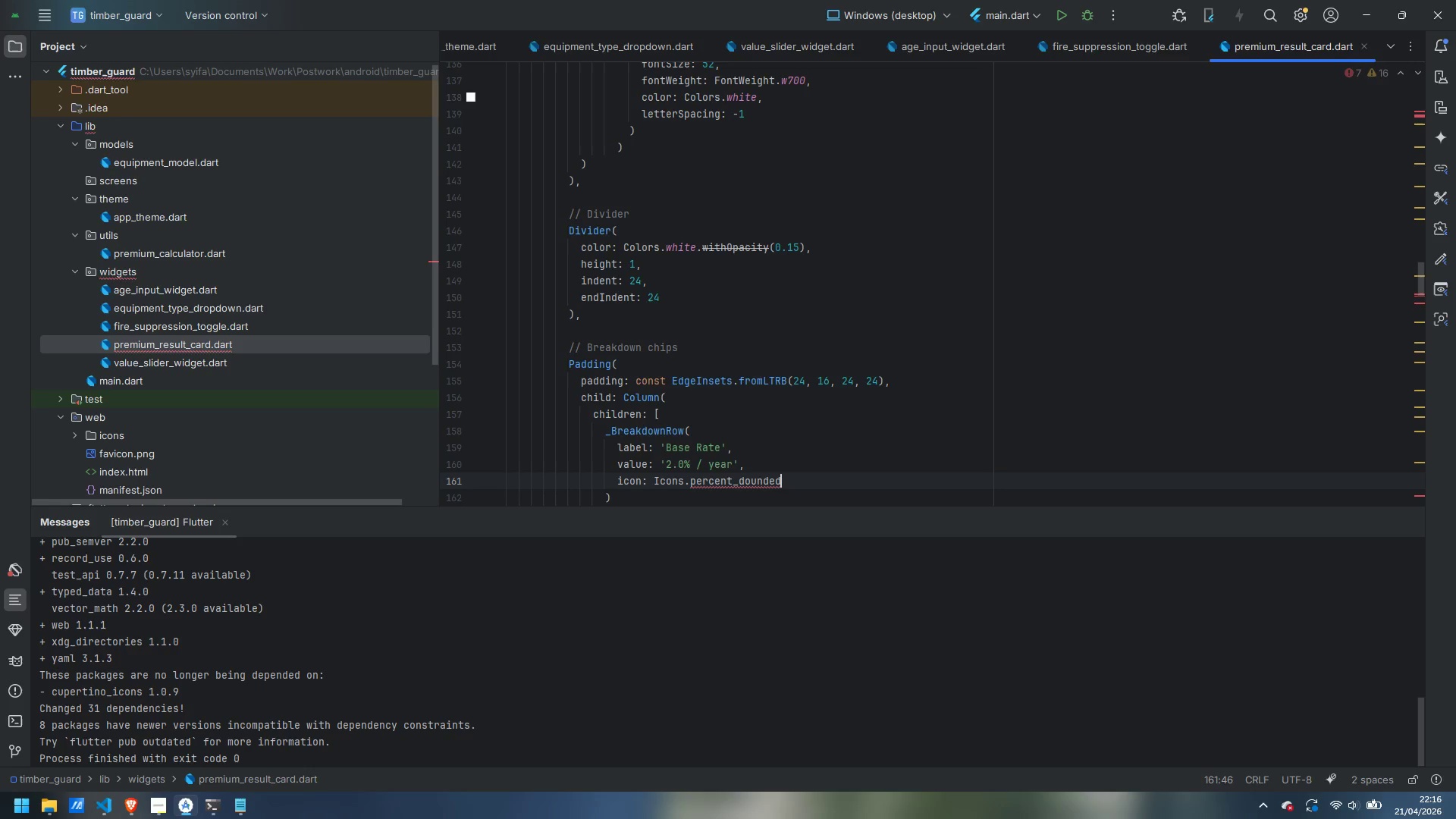 
key(ArrowLeft)
 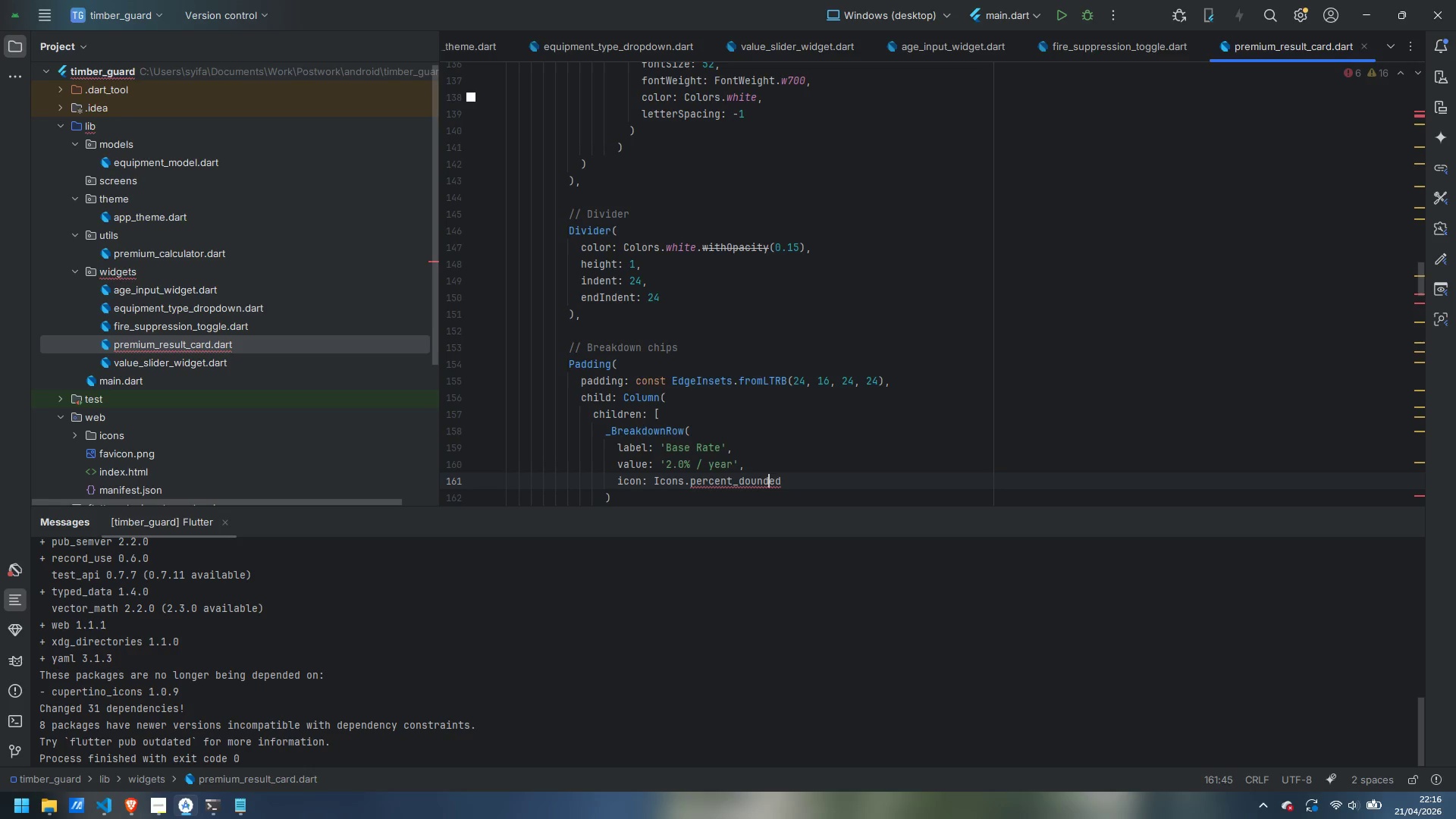 
key(ArrowLeft)
 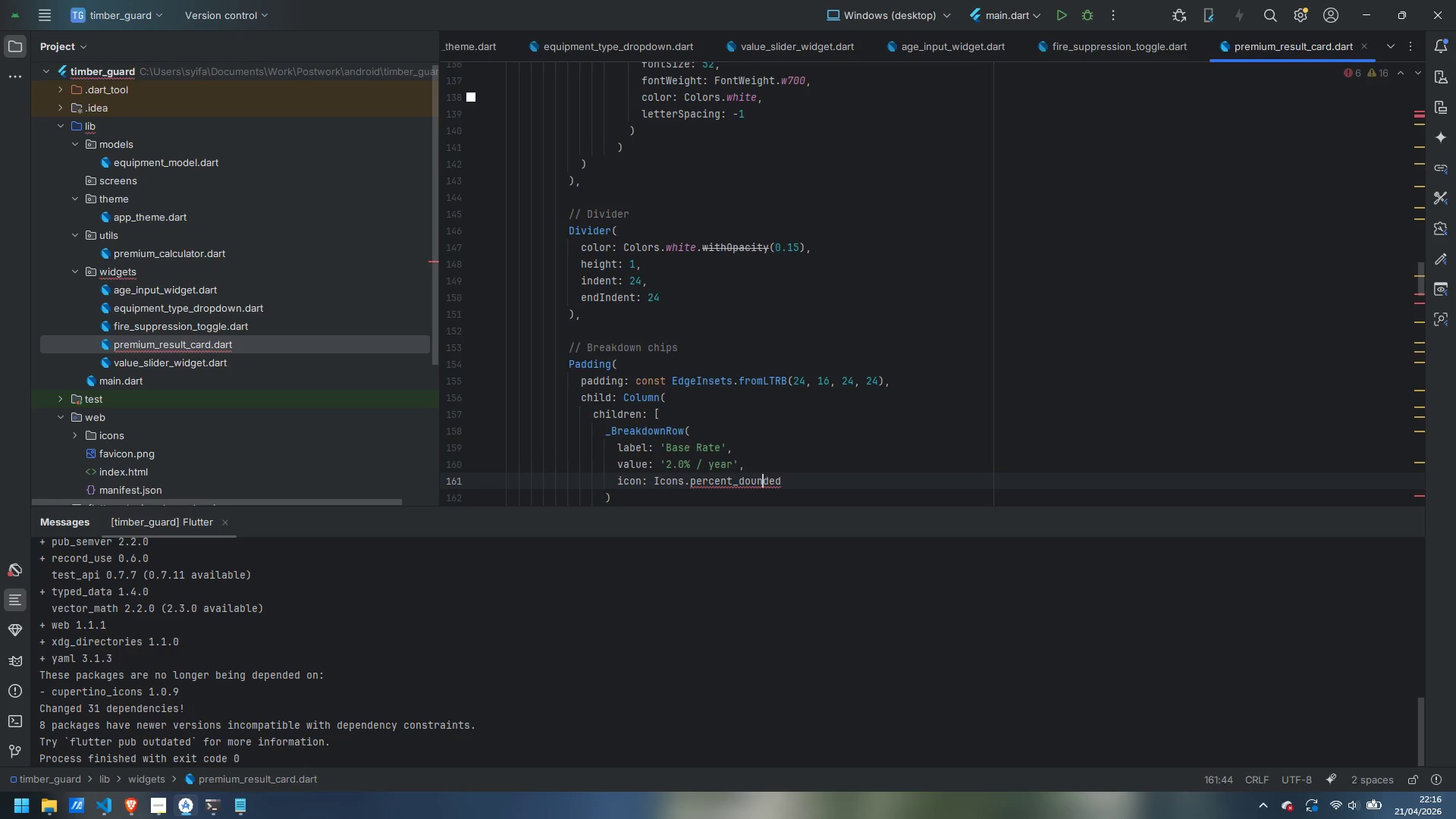 
key(ArrowLeft)
 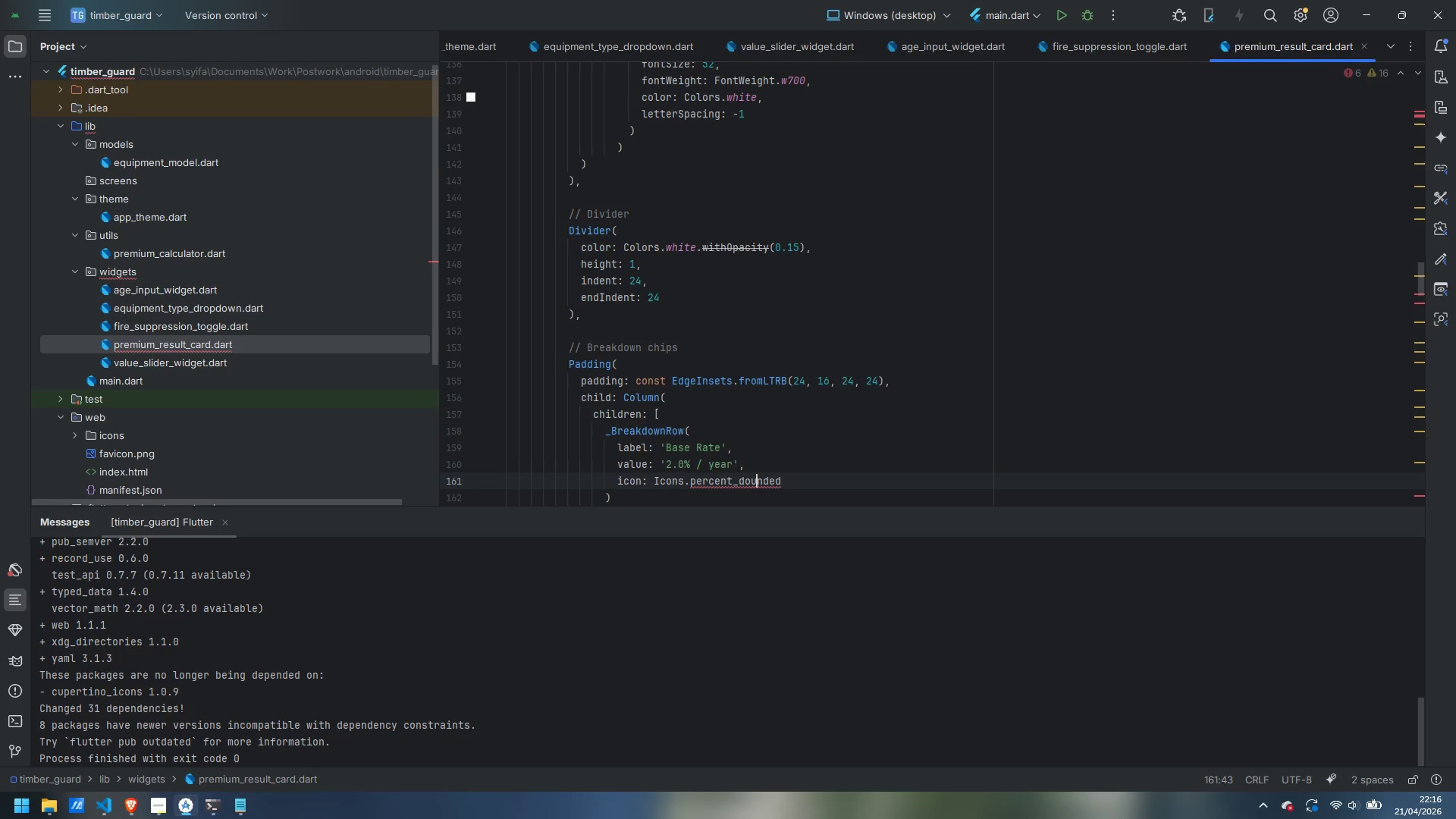 
key(ArrowLeft)
 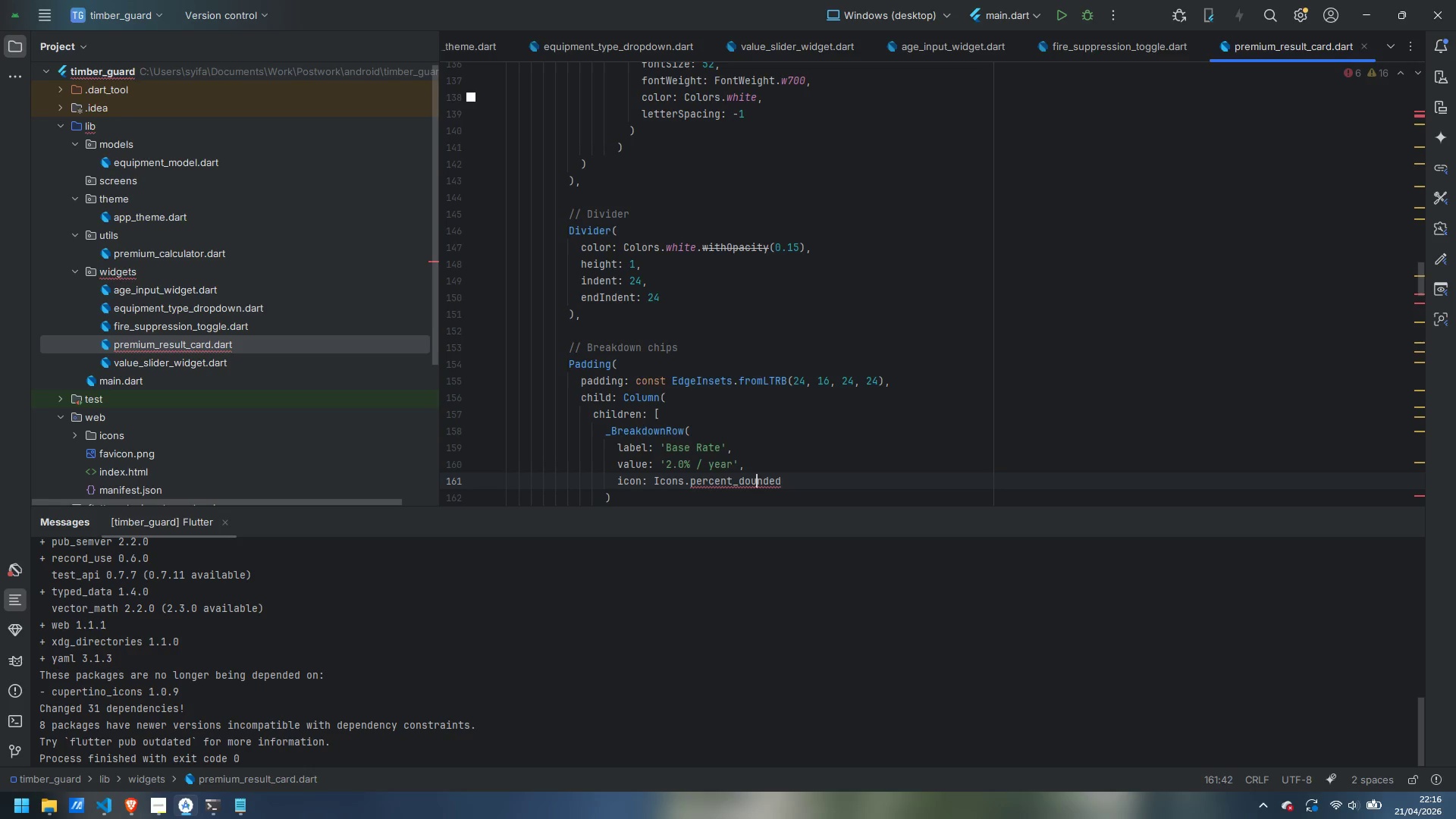 
key(ArrowLeft)
 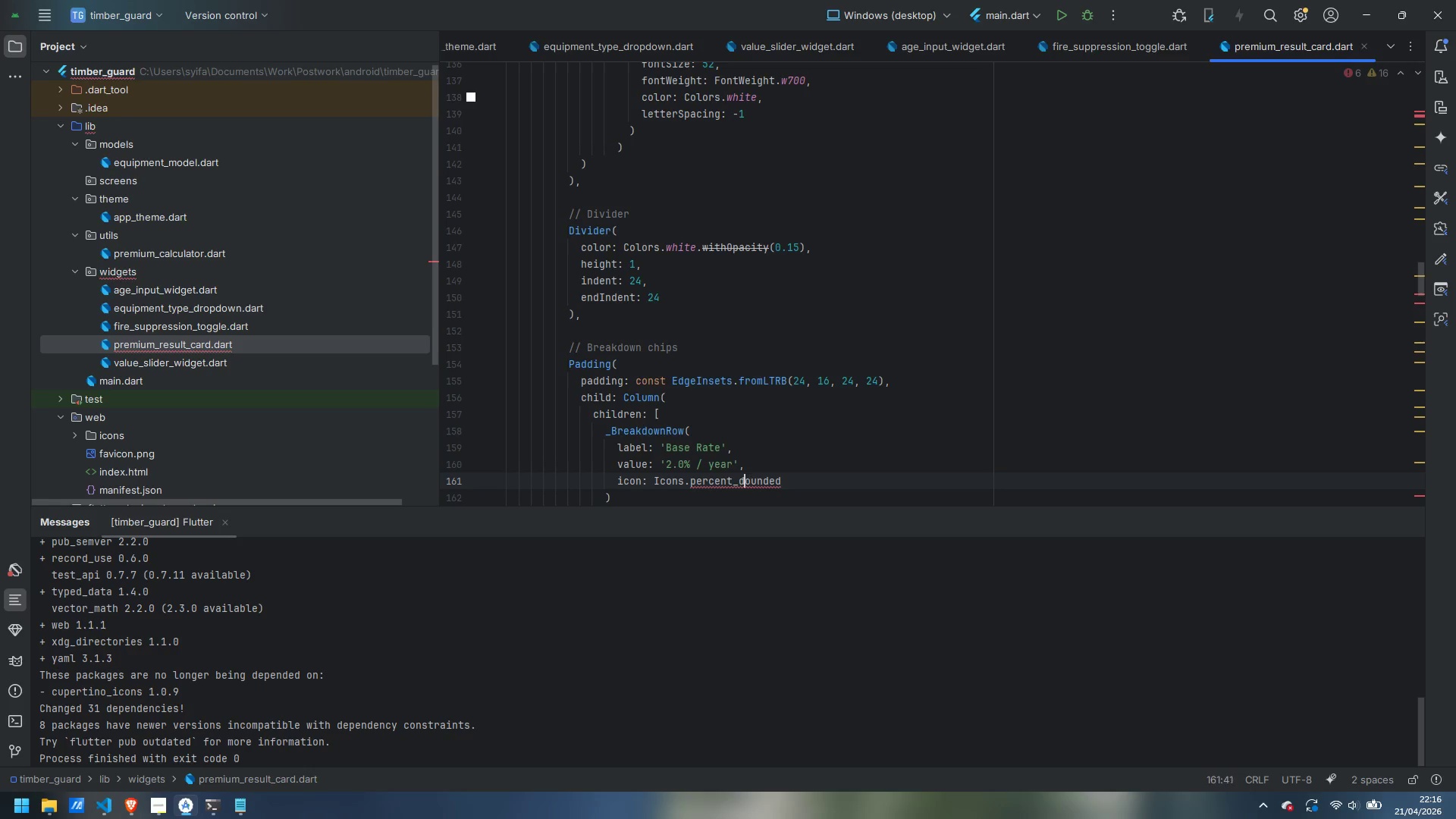 
key(ArrowLeft)
 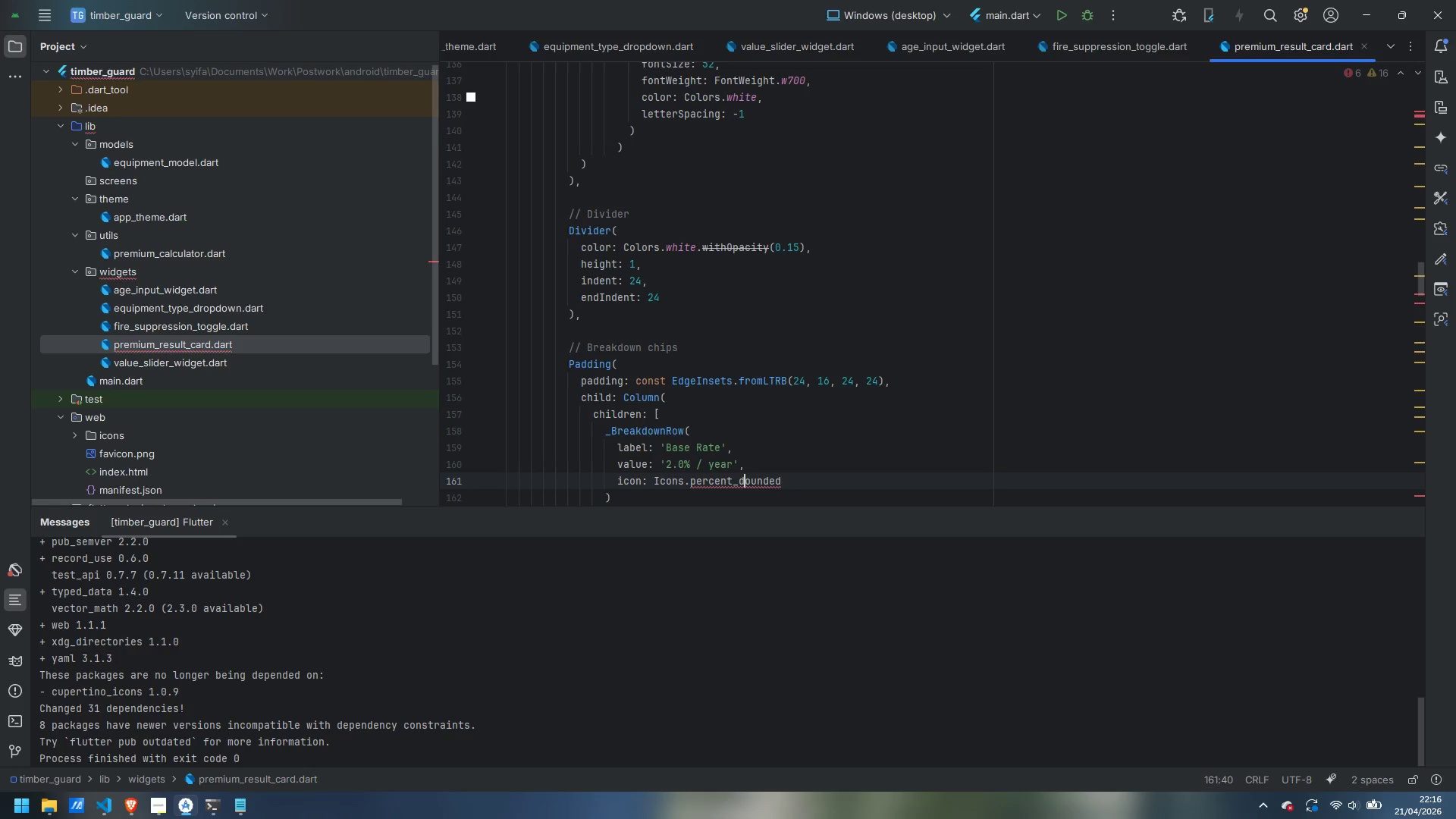 
key(Backspace)
 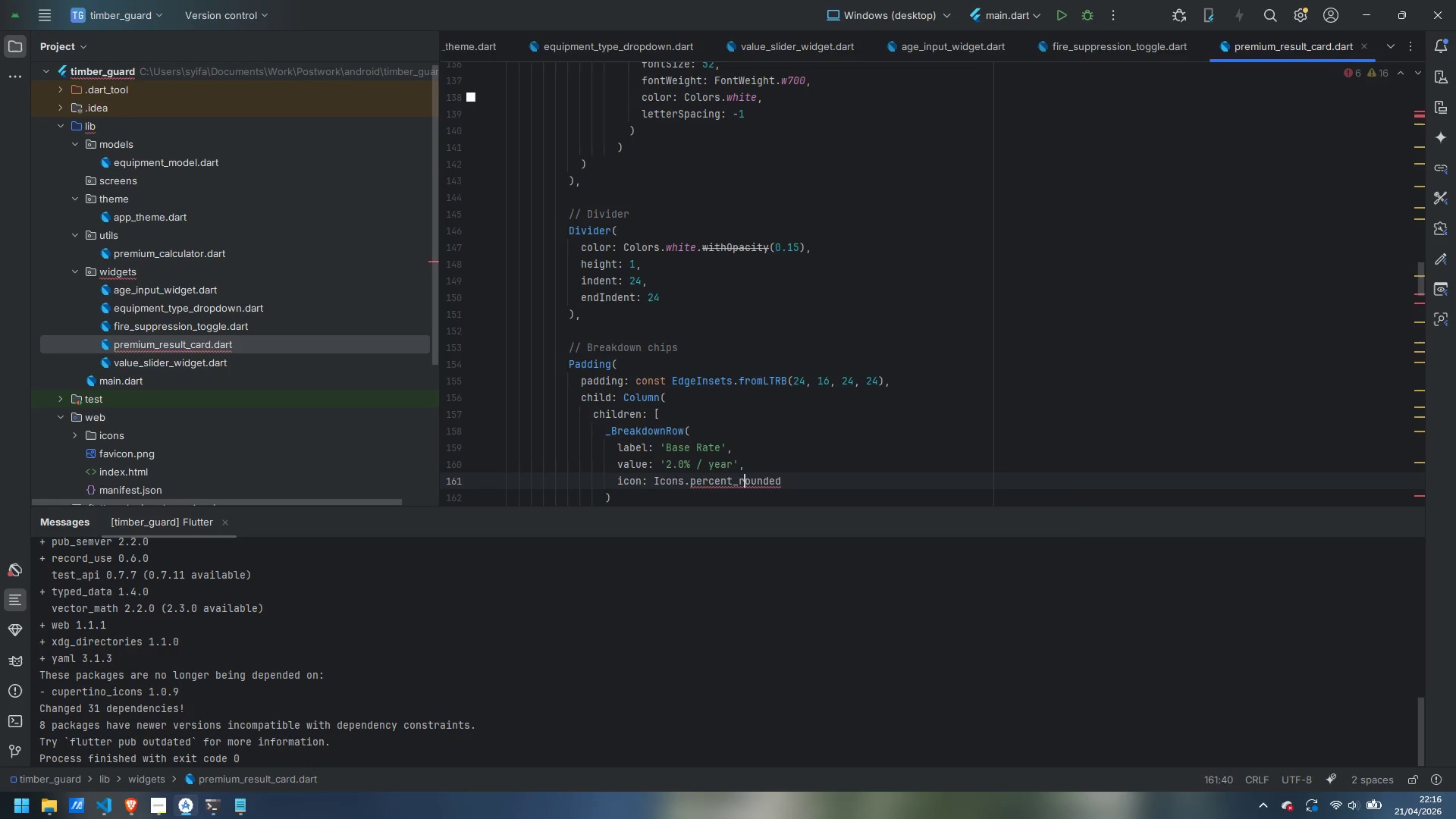 
key(R)
 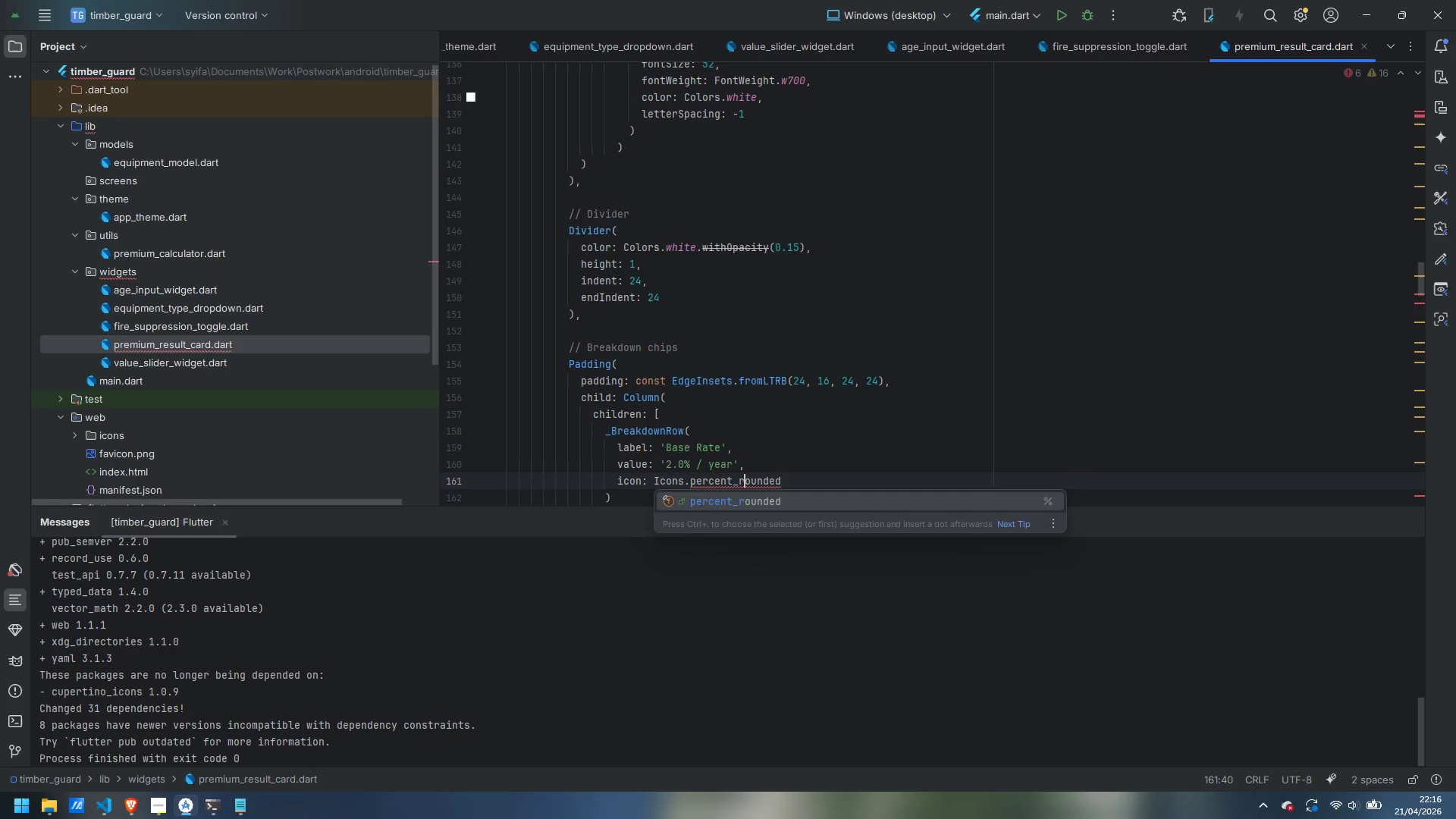 
key(Control+ArrowRight)
 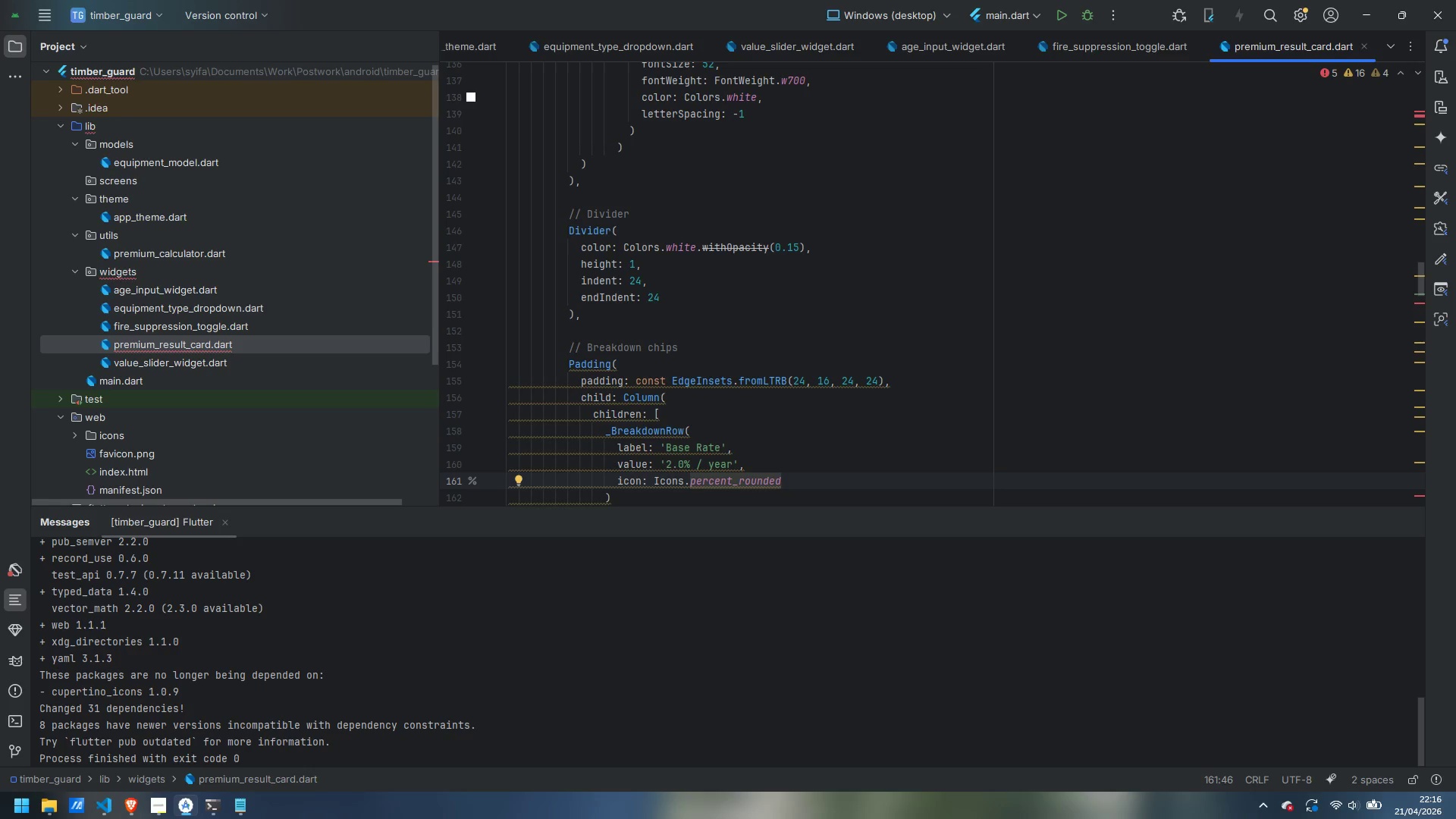 
key(Comma)
 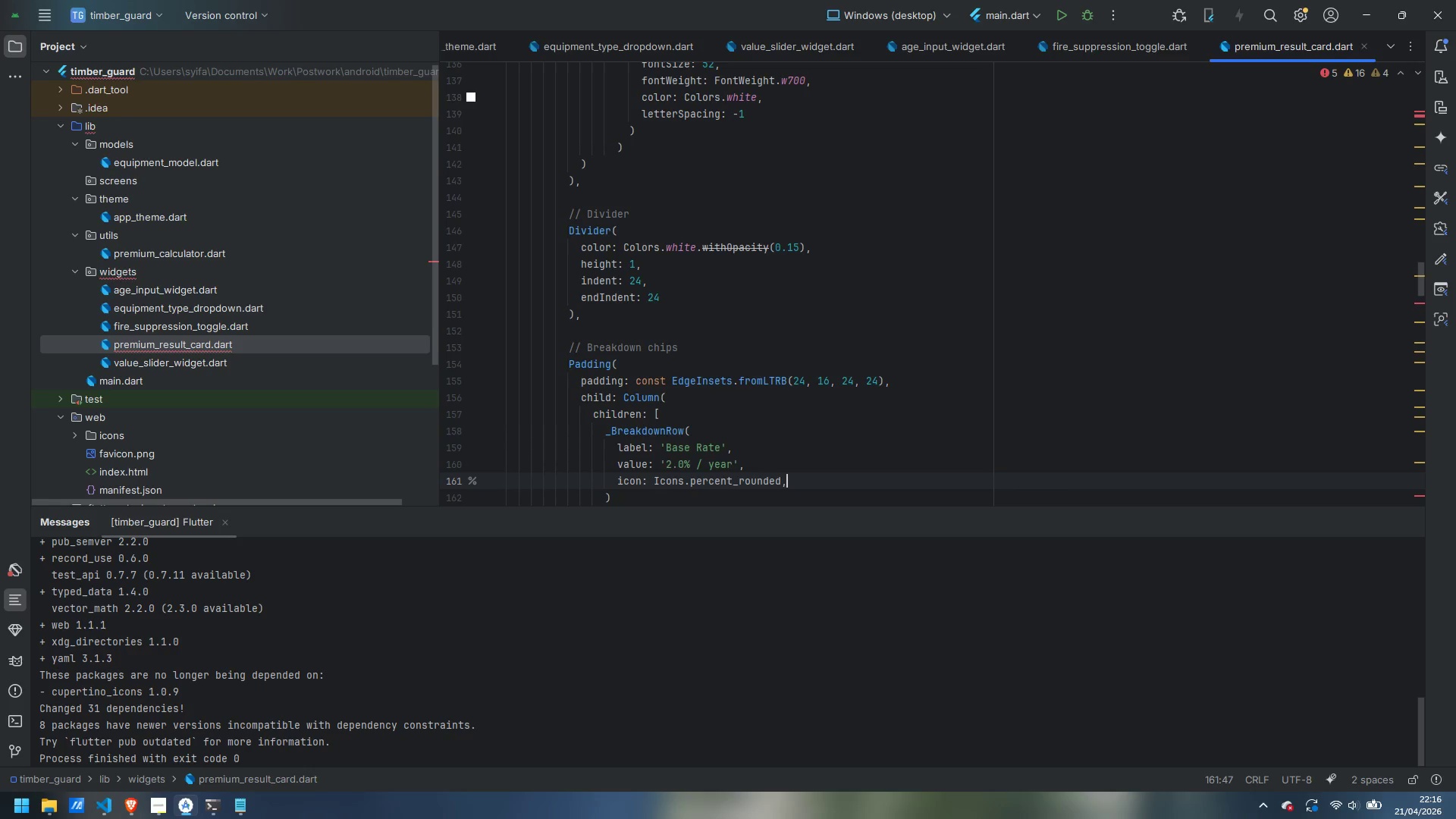 
key(Backspace)
 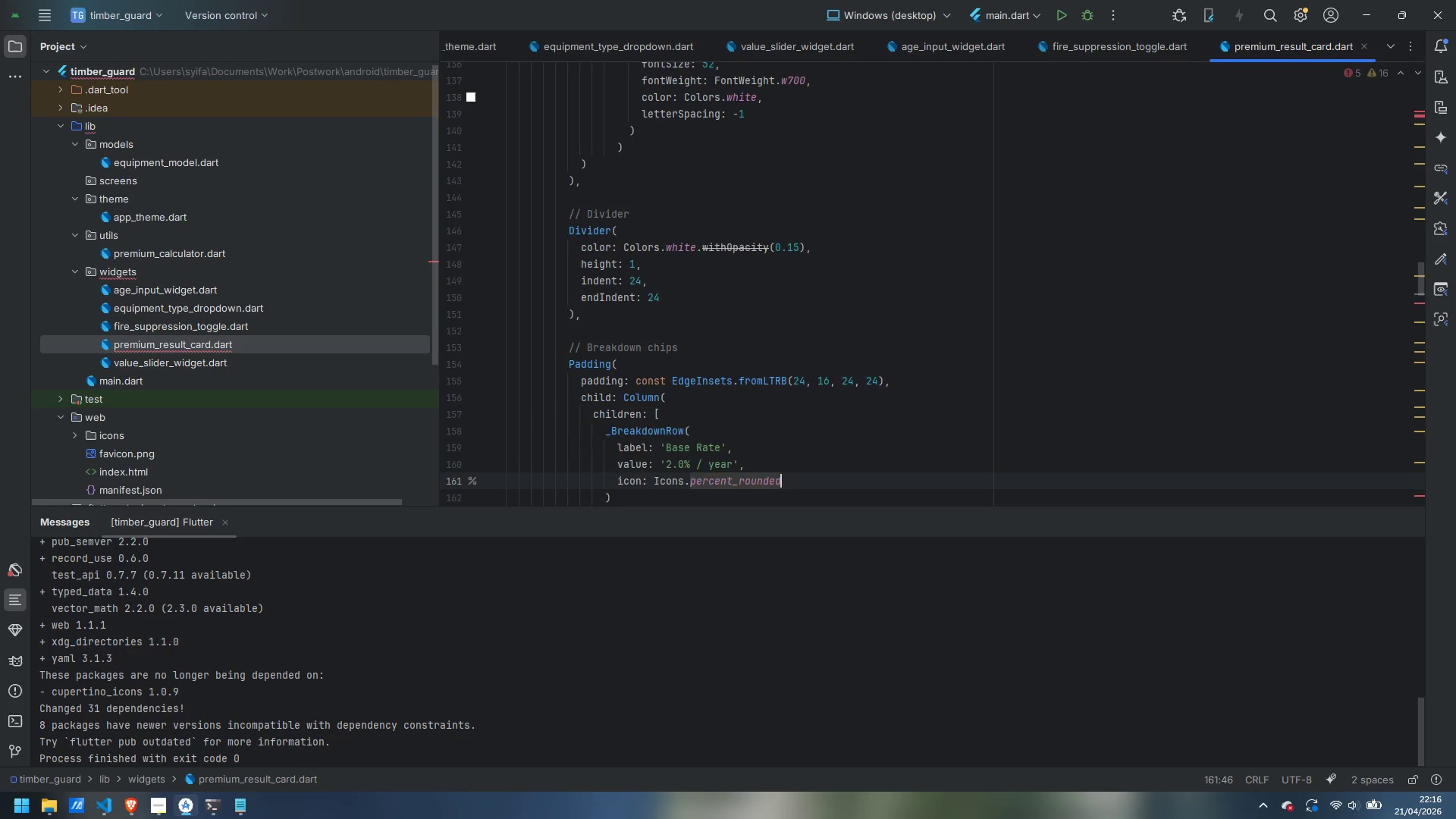 
key(ArrowDown)
 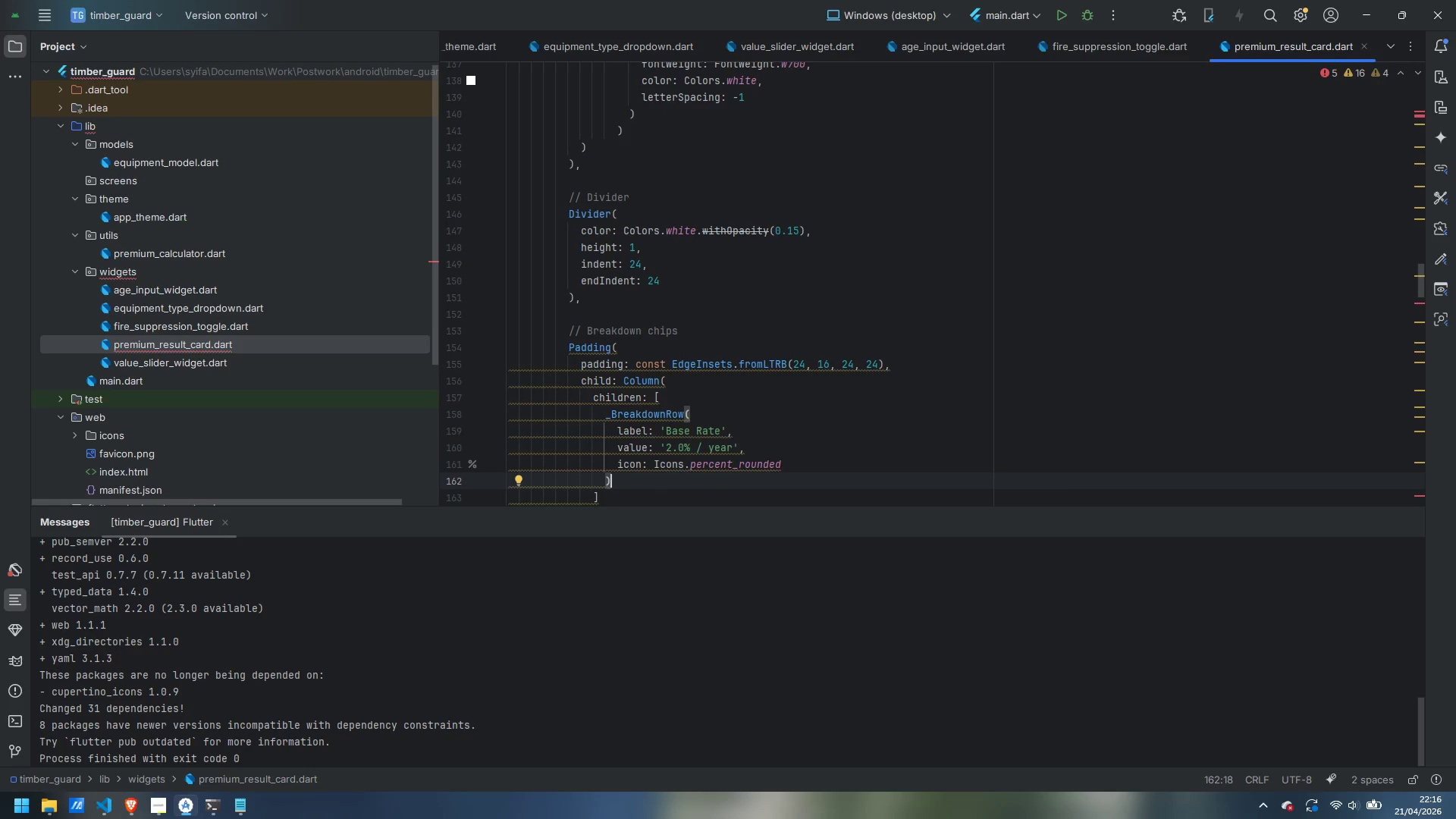 
key(Comma)
 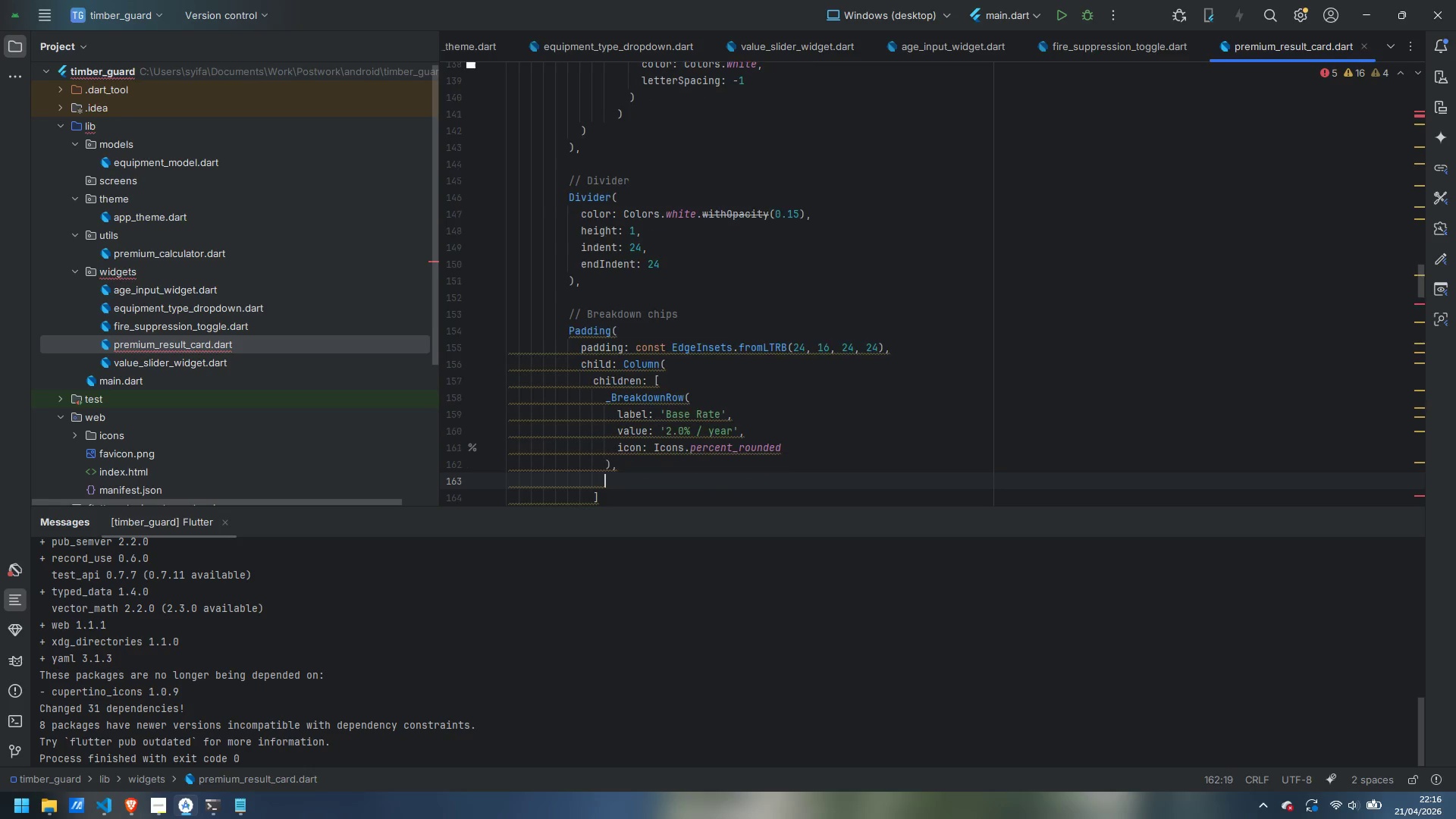 
key(Enter)
 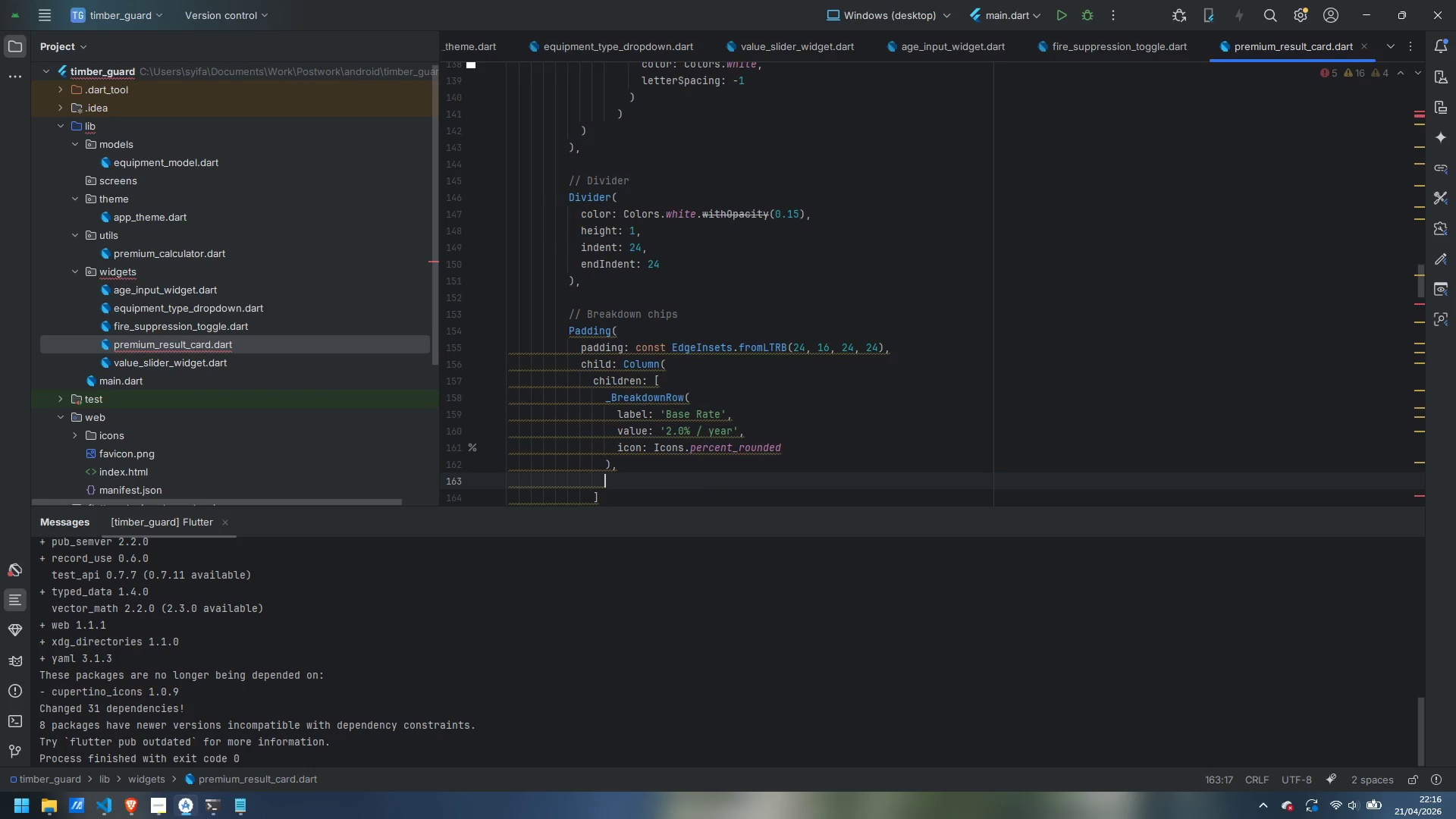 
type(const SizedBox(height: 10)
 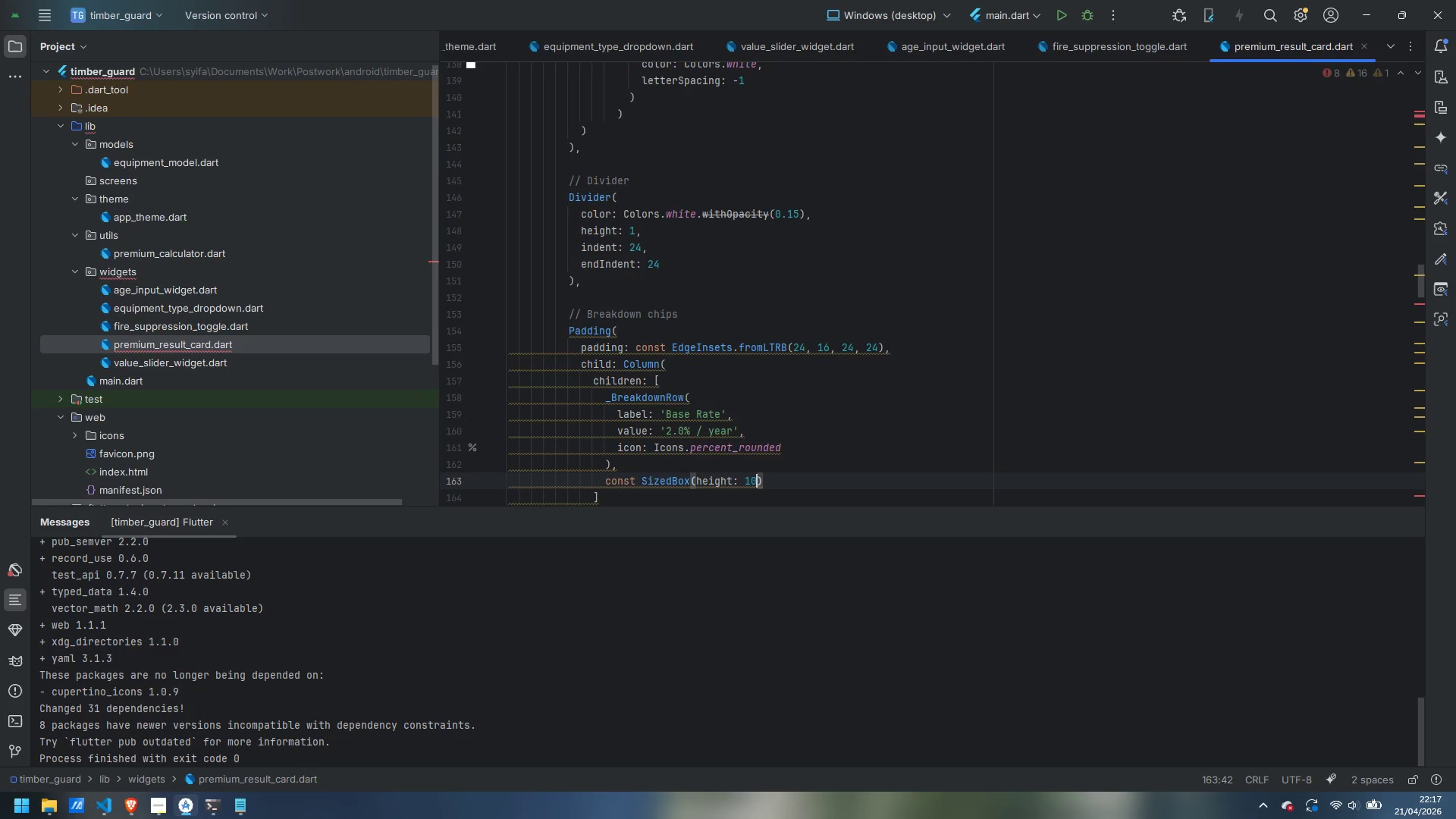 
key(ArrowRight)
 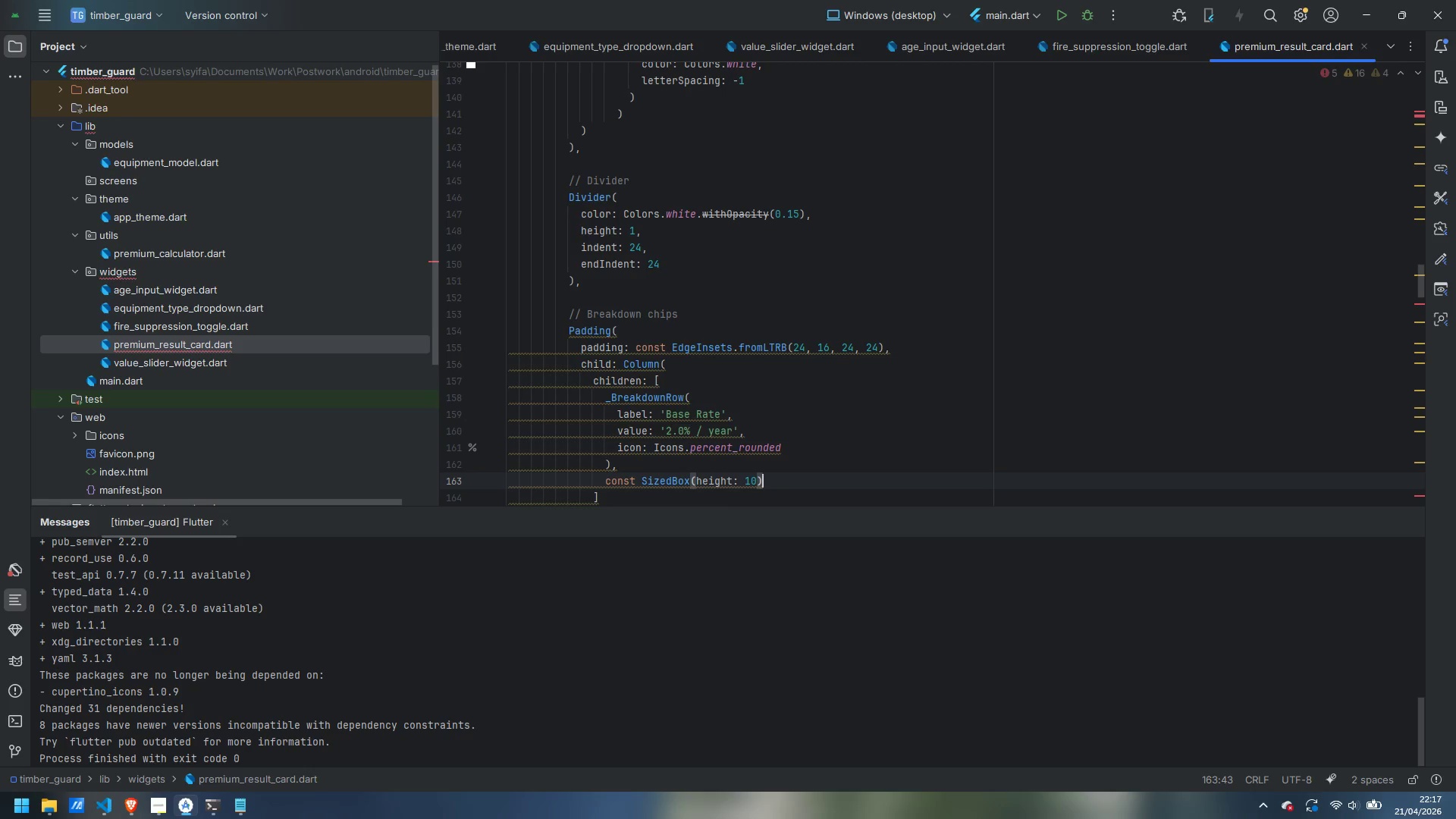 
key(Comma)
 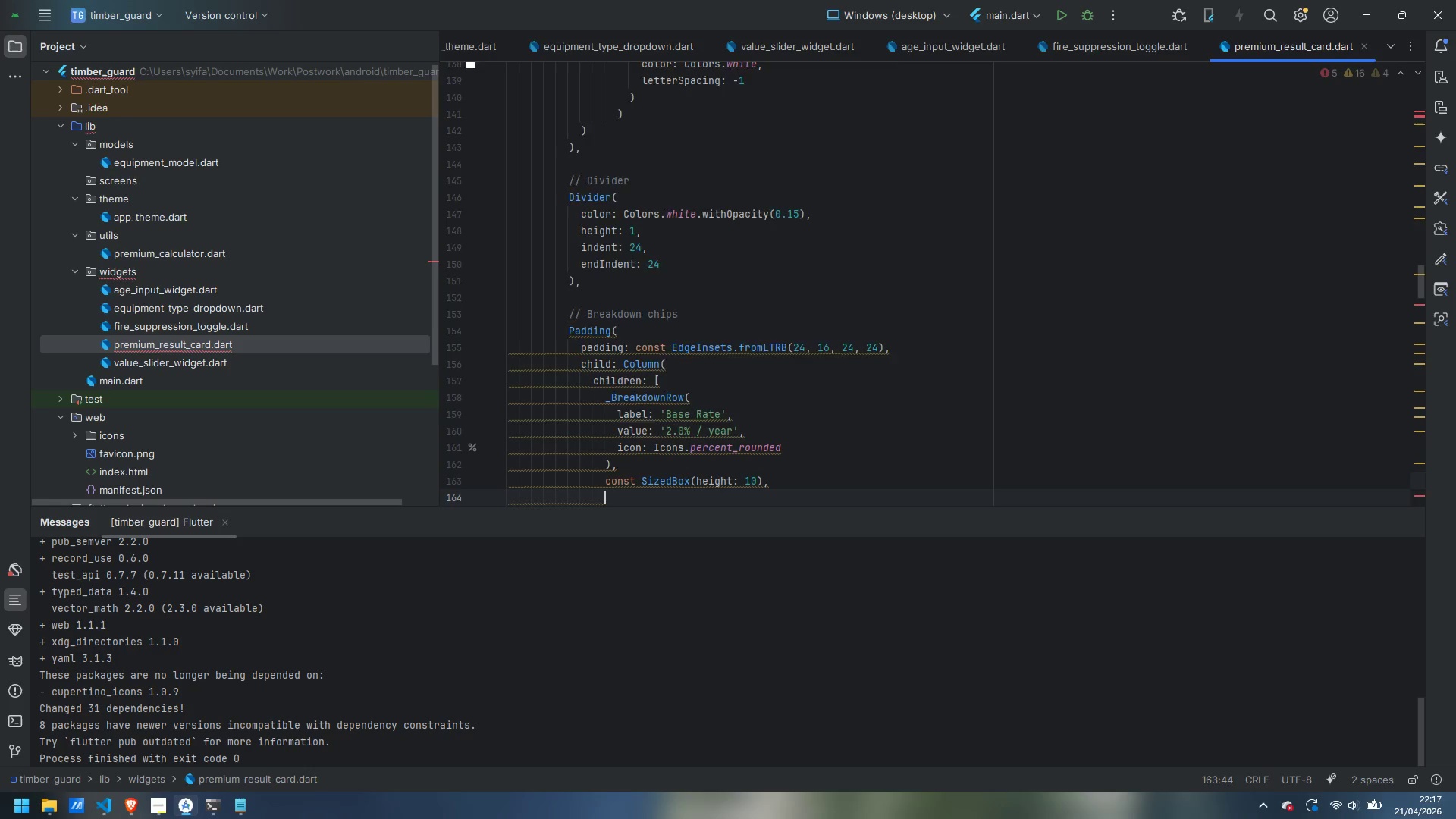 
key(Enter)
 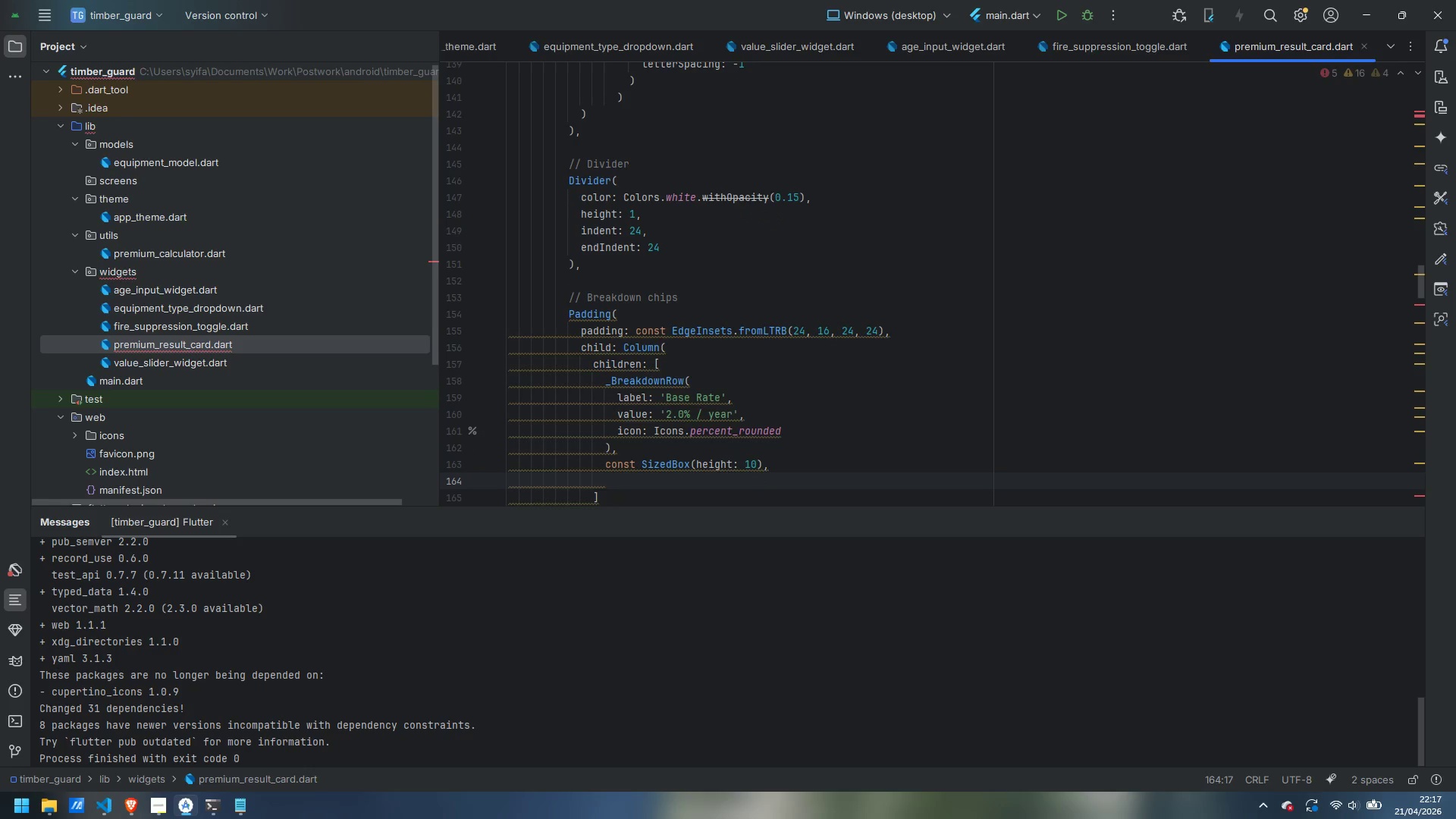 
type(_BreakdownRow()
 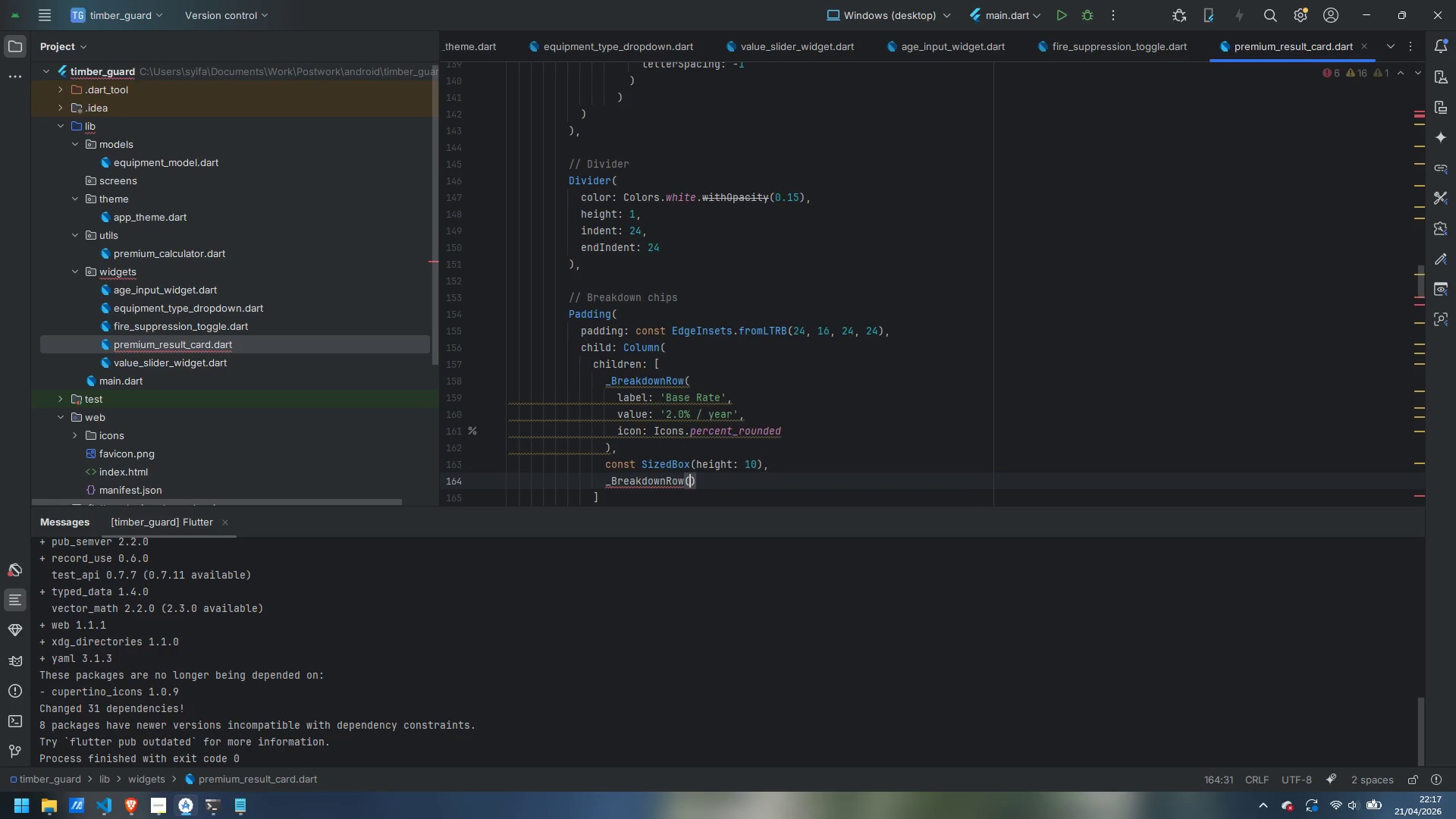 
key(Enter)
 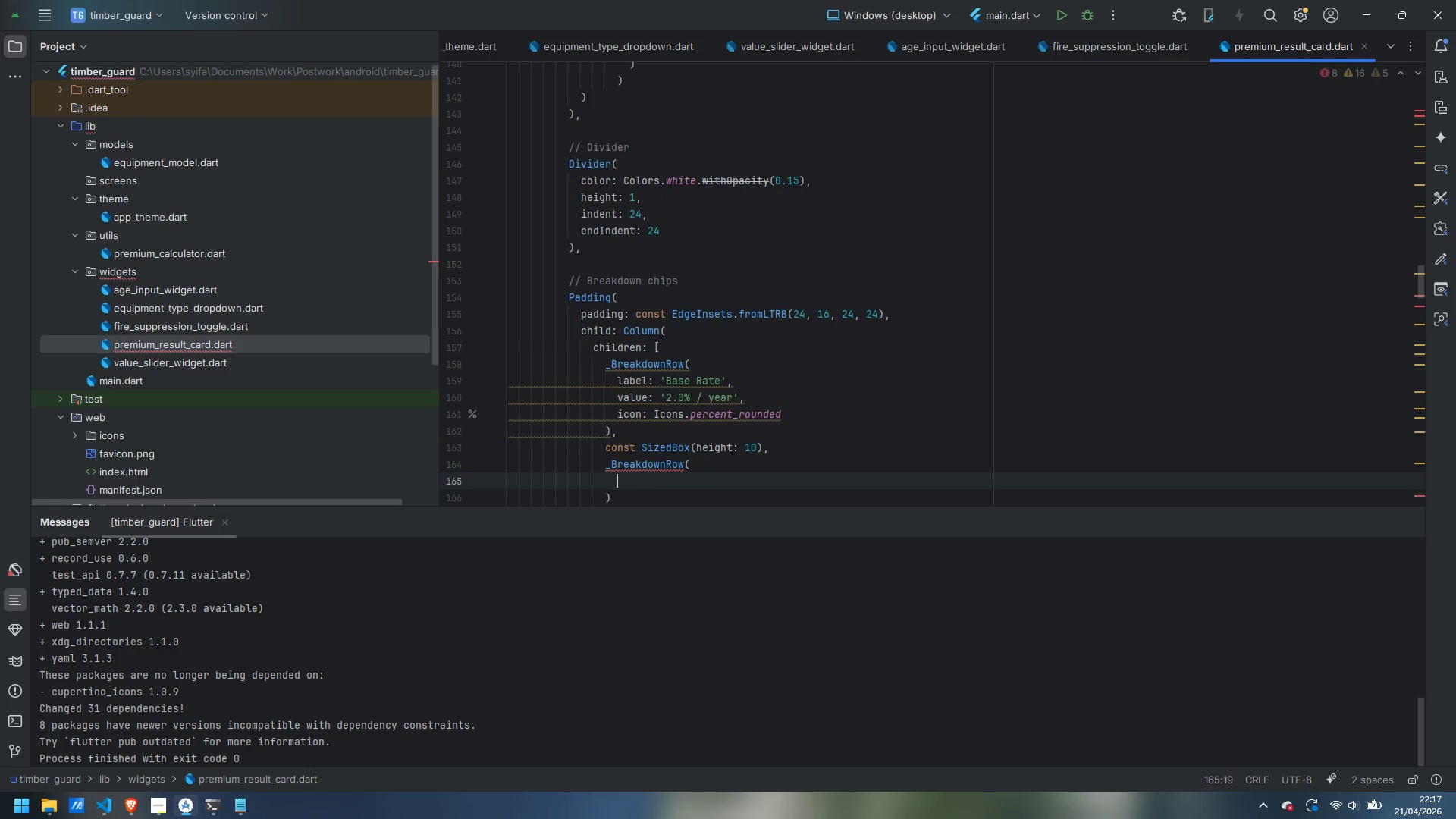 
type(label: 'Billing period)
 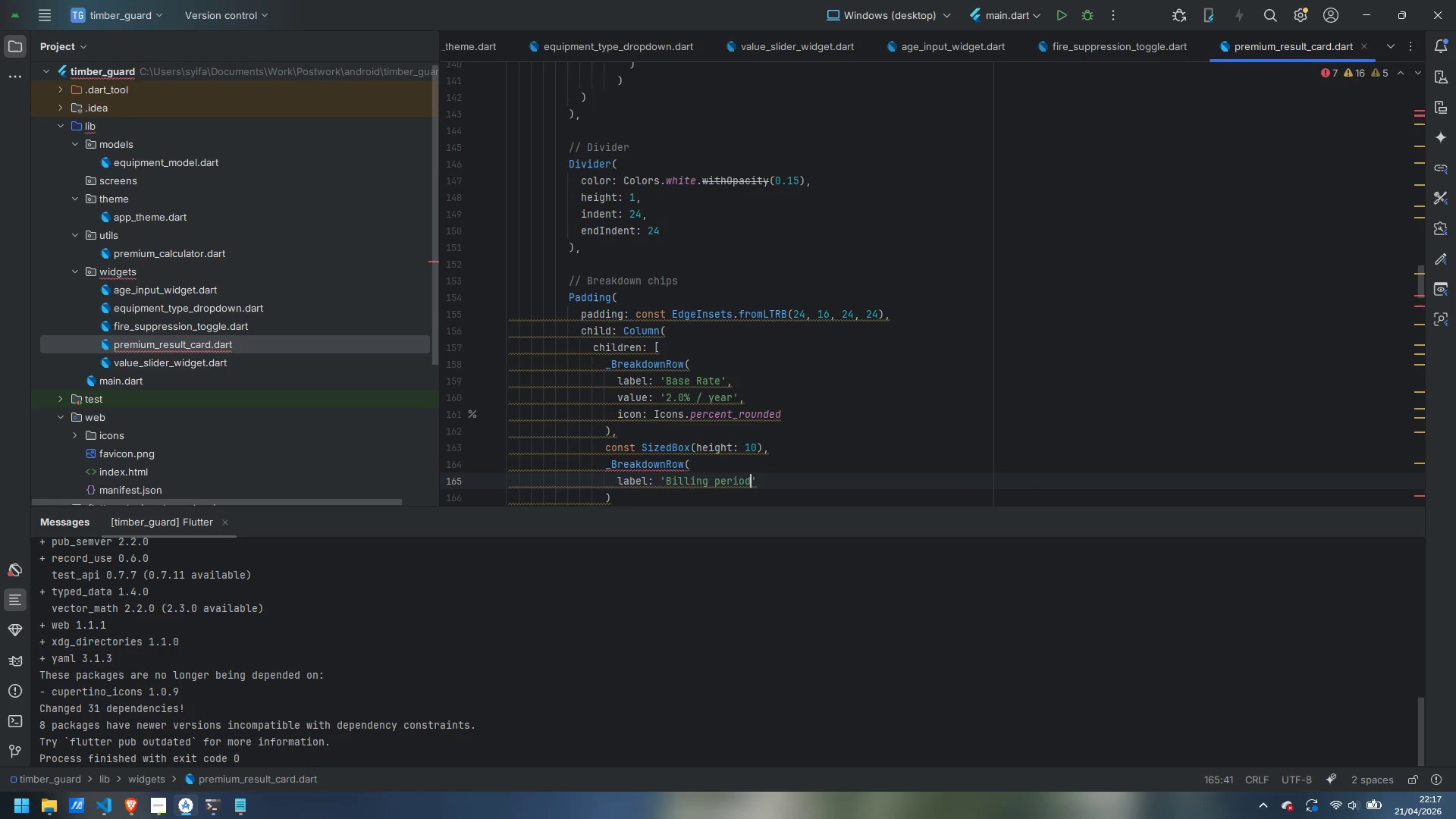 
key(ArrowRight)
 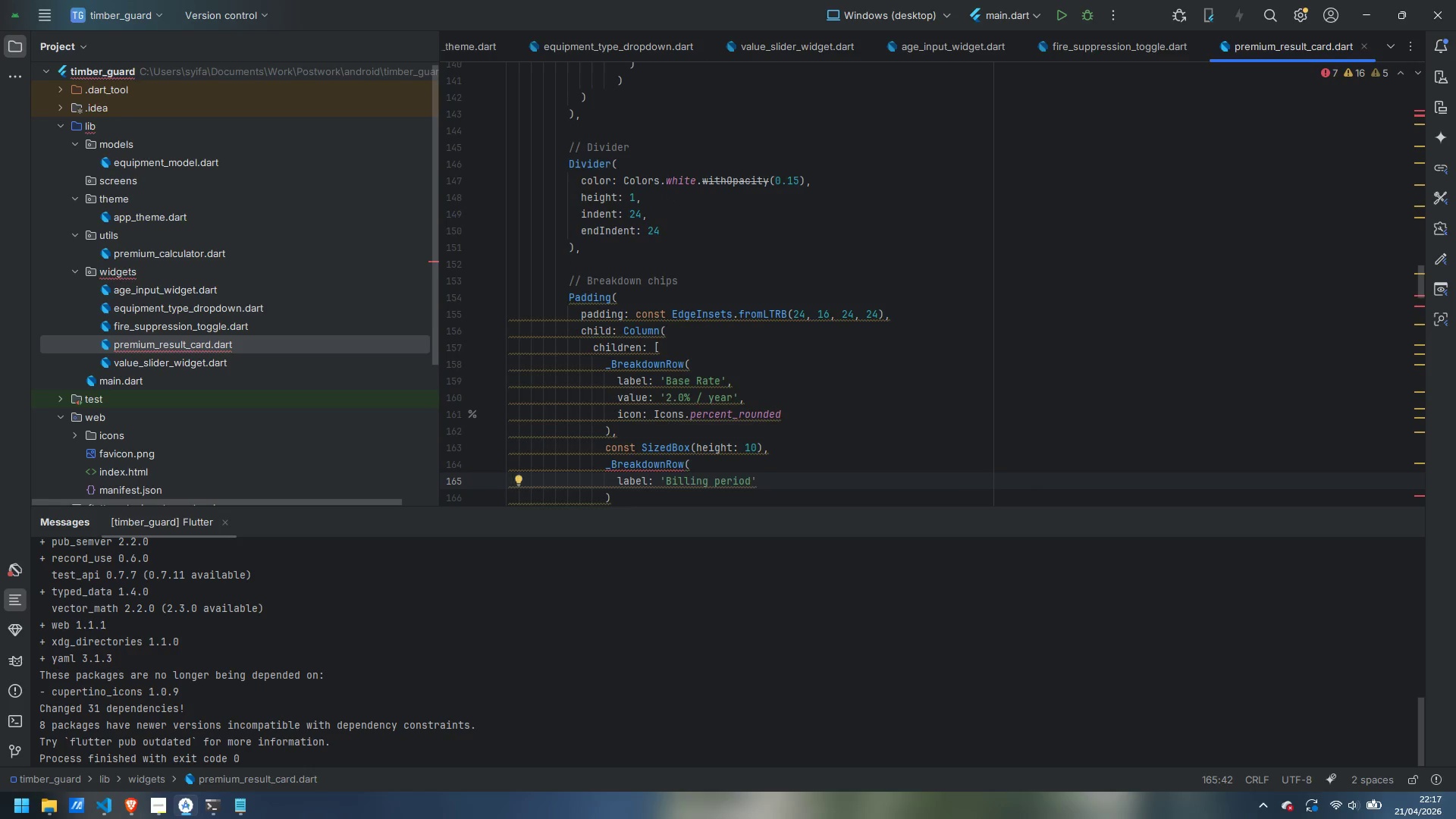 
key(Comma)
 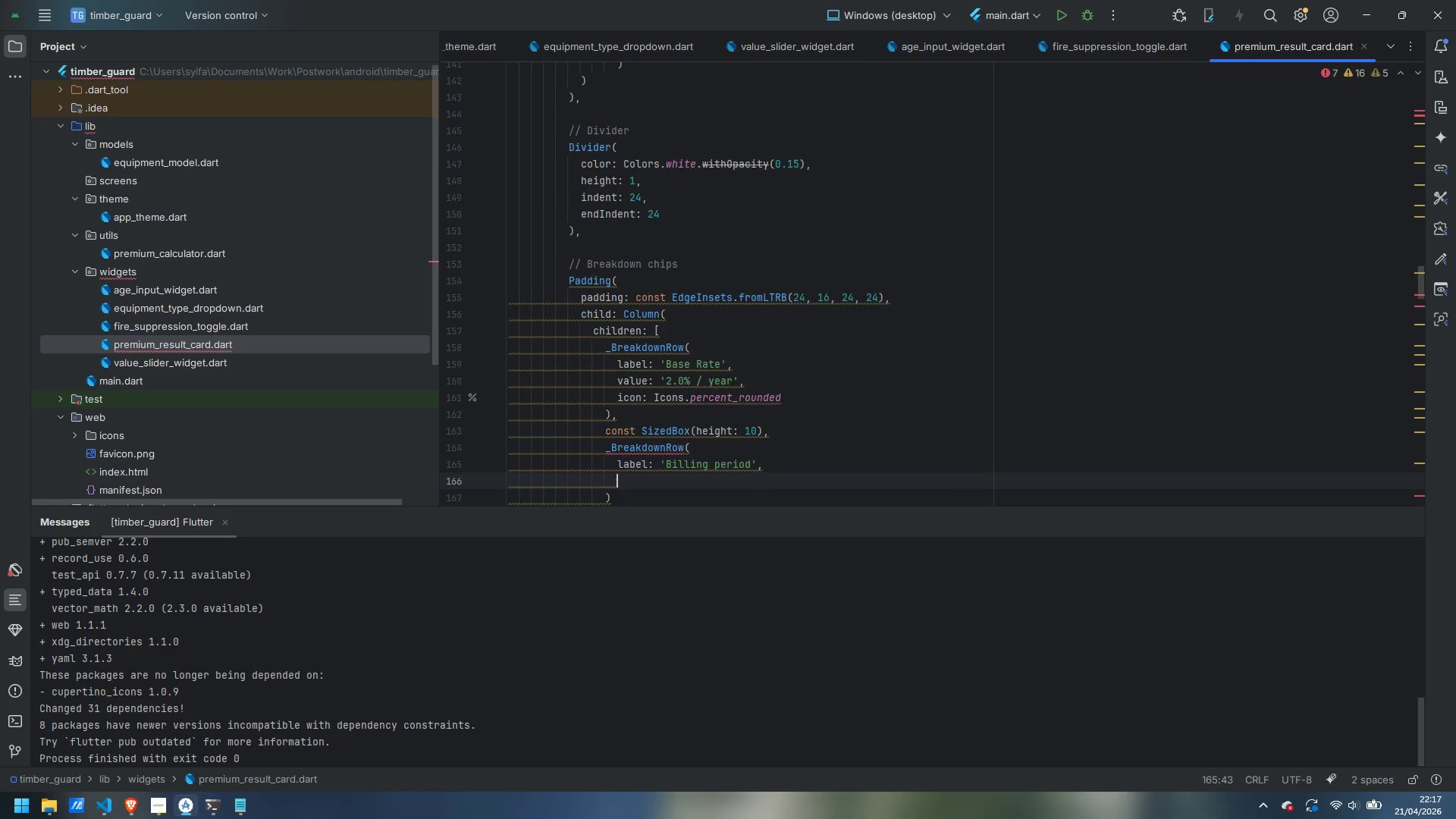 
key(Enter)
 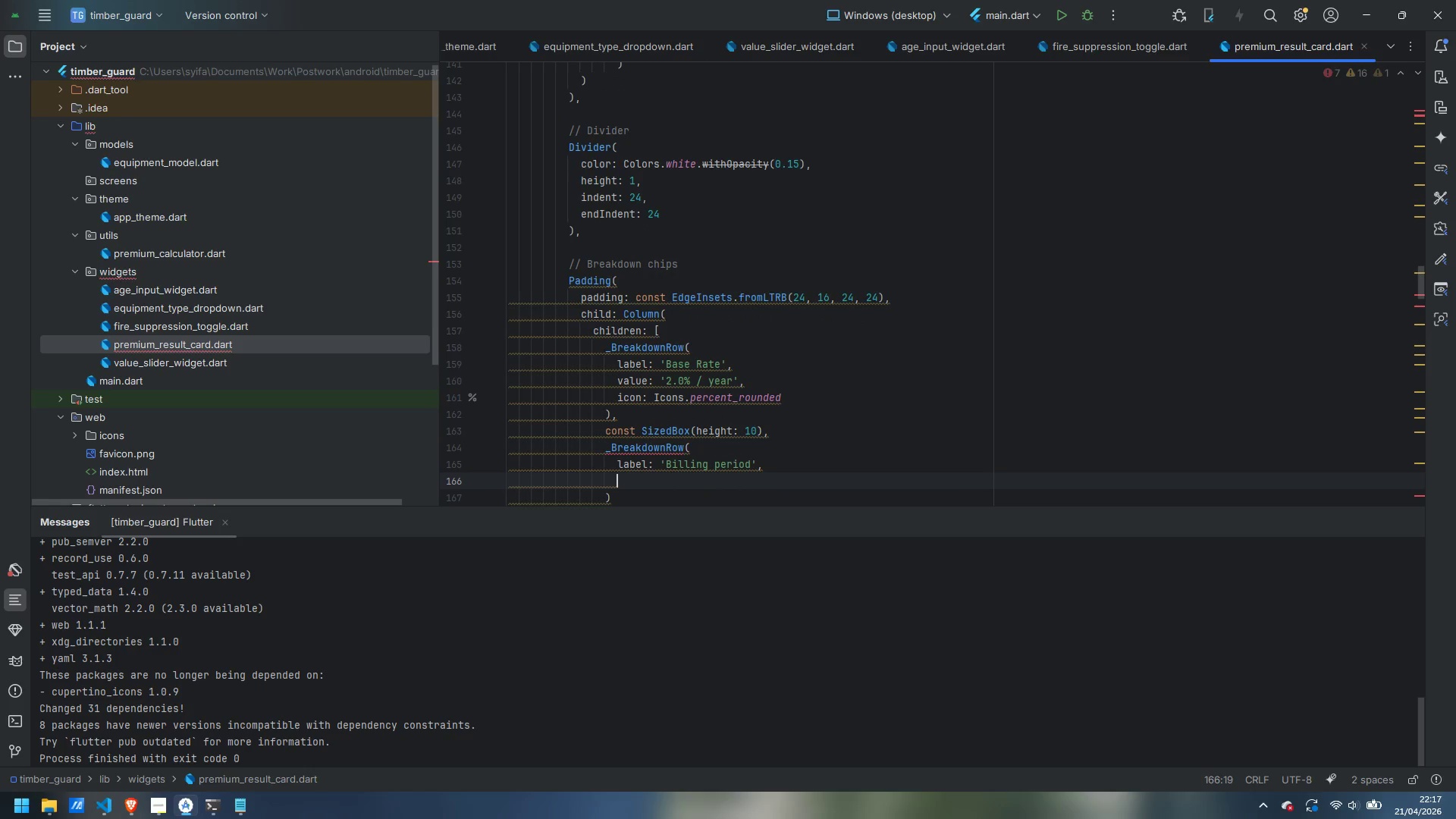 
type(value: 'Monthly)
 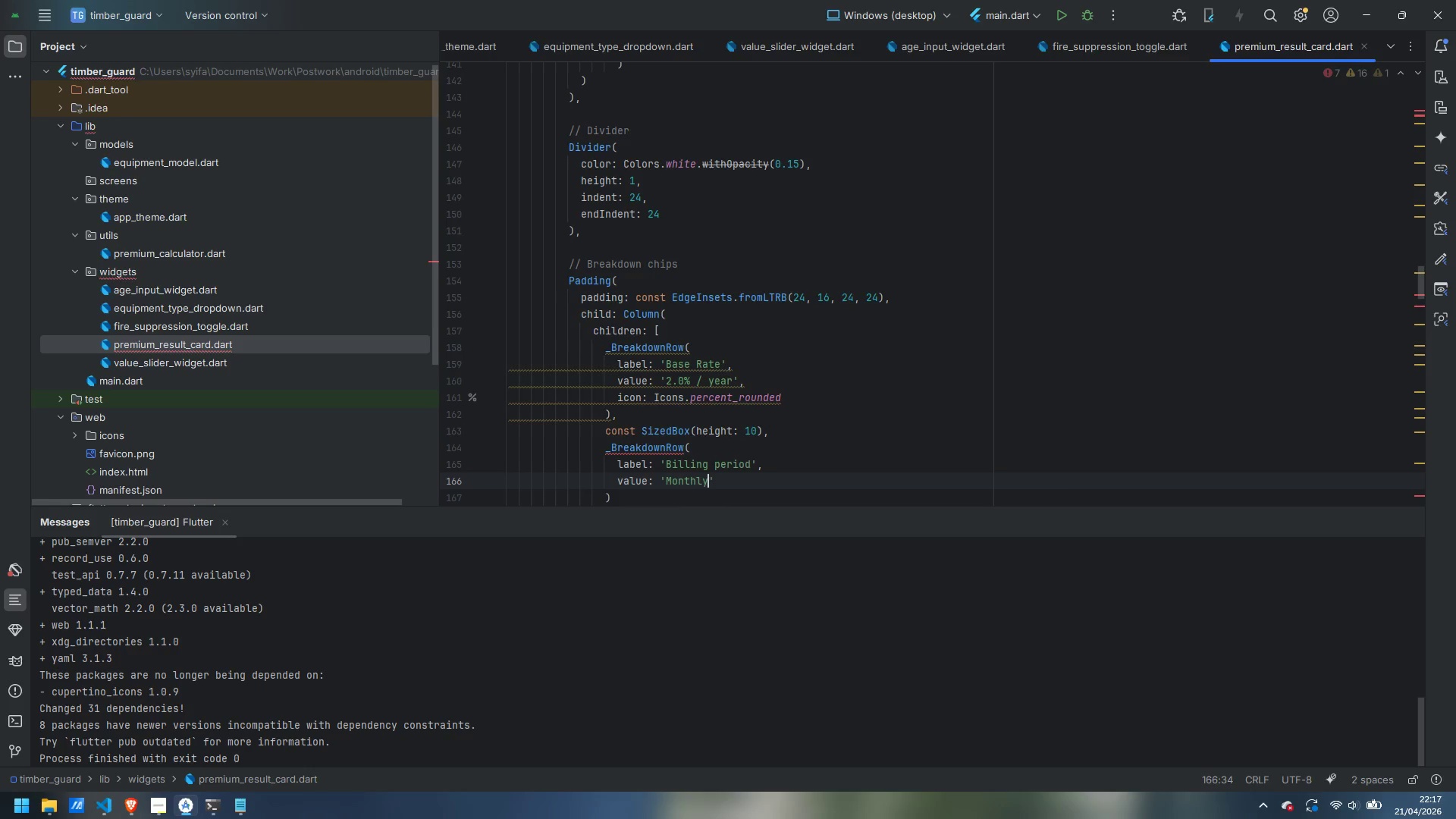 
key(ArrowRight)
 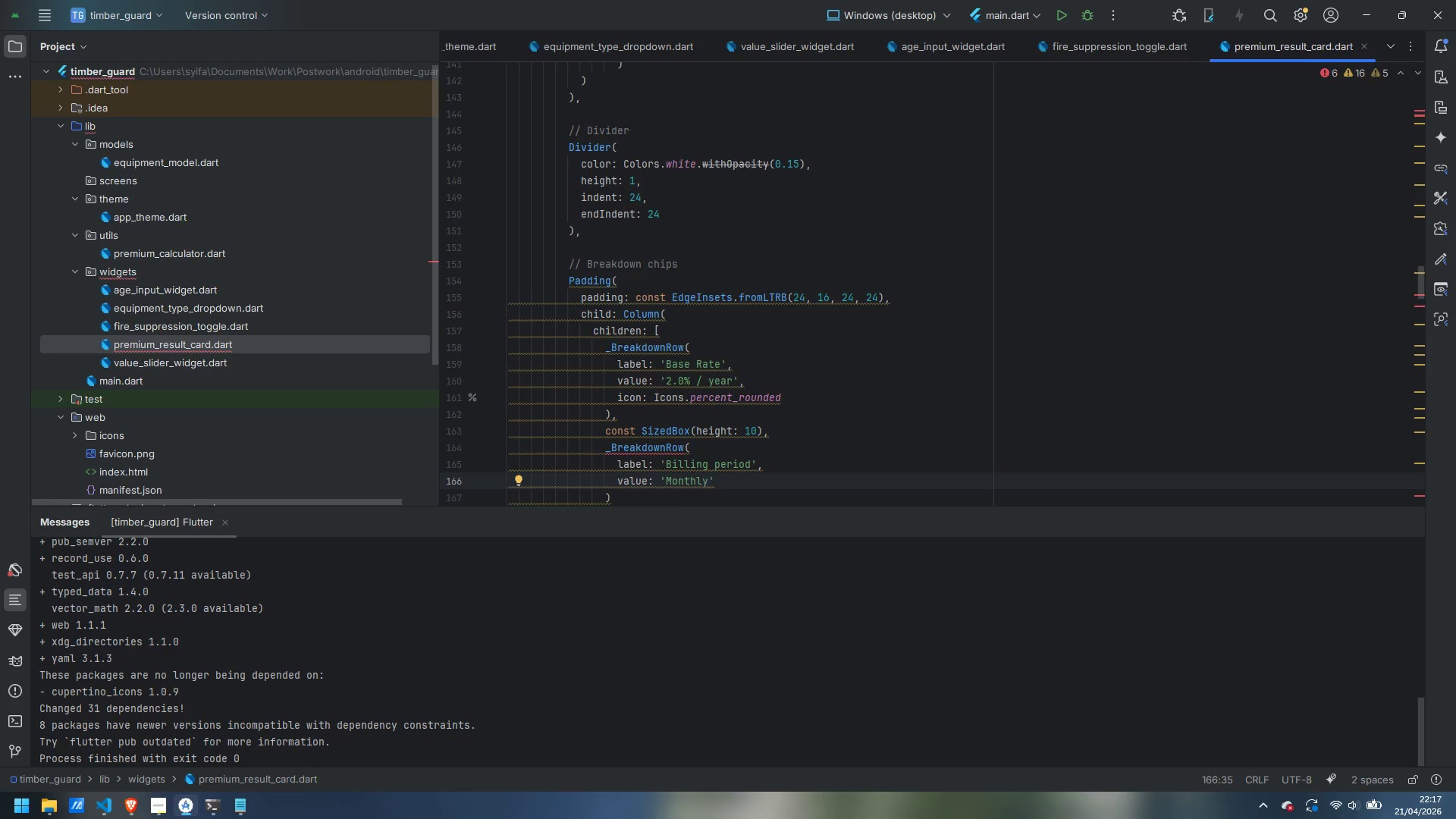 
key(Comma)
 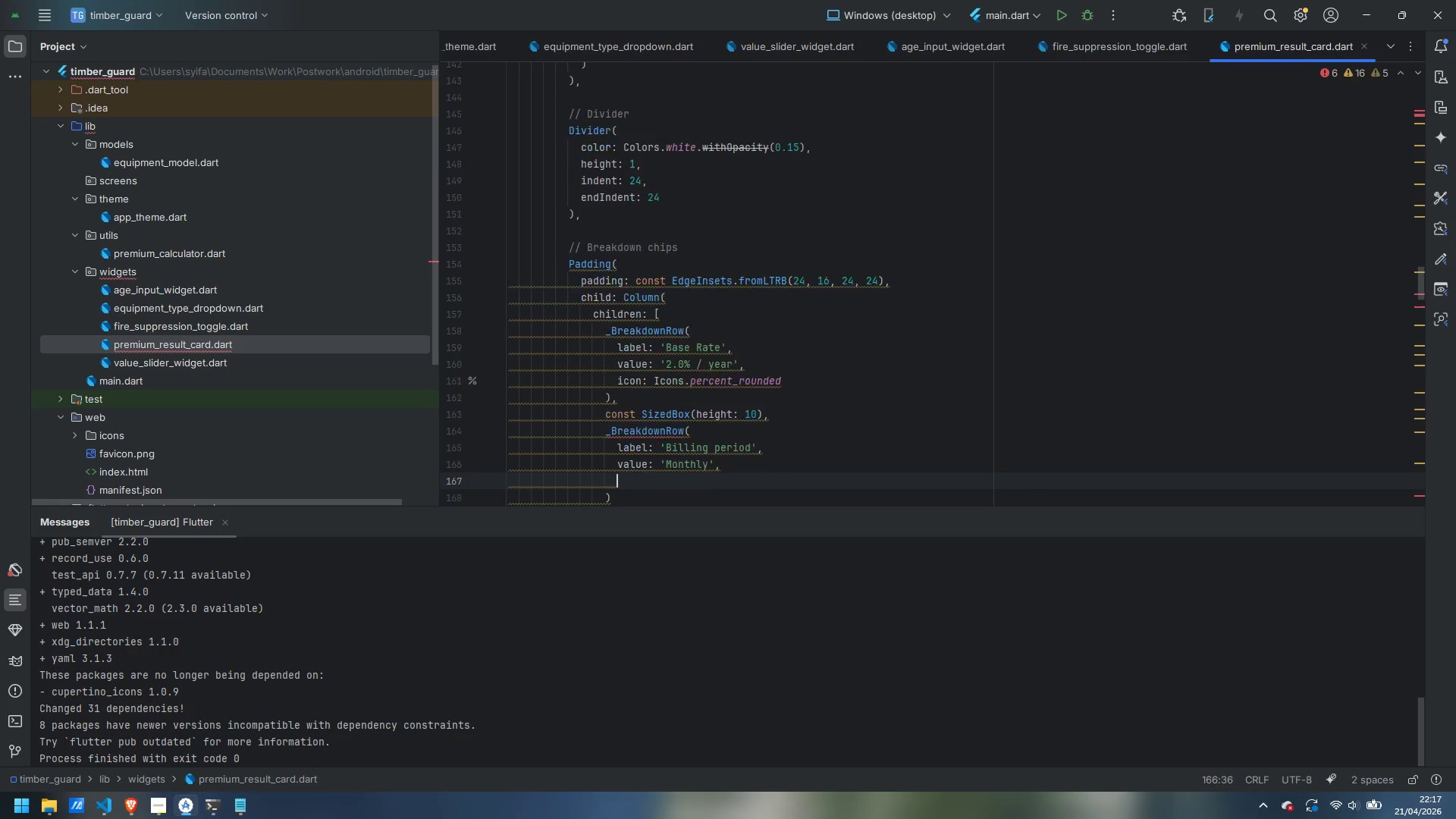 
key(Enter)
 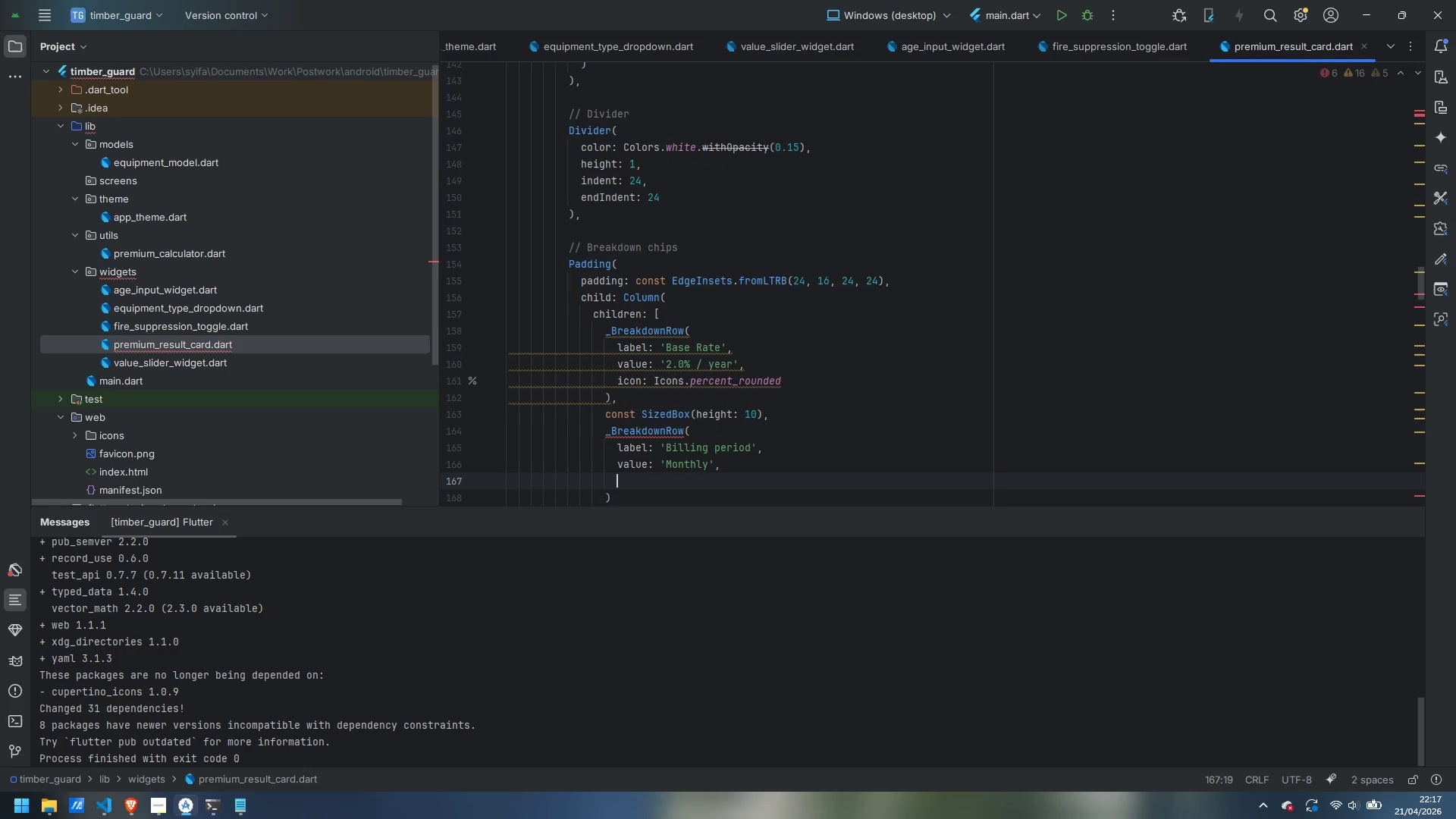 
type(icon: Icons.calendar_mot)
key(Backspace)
type(nth_rounded)
 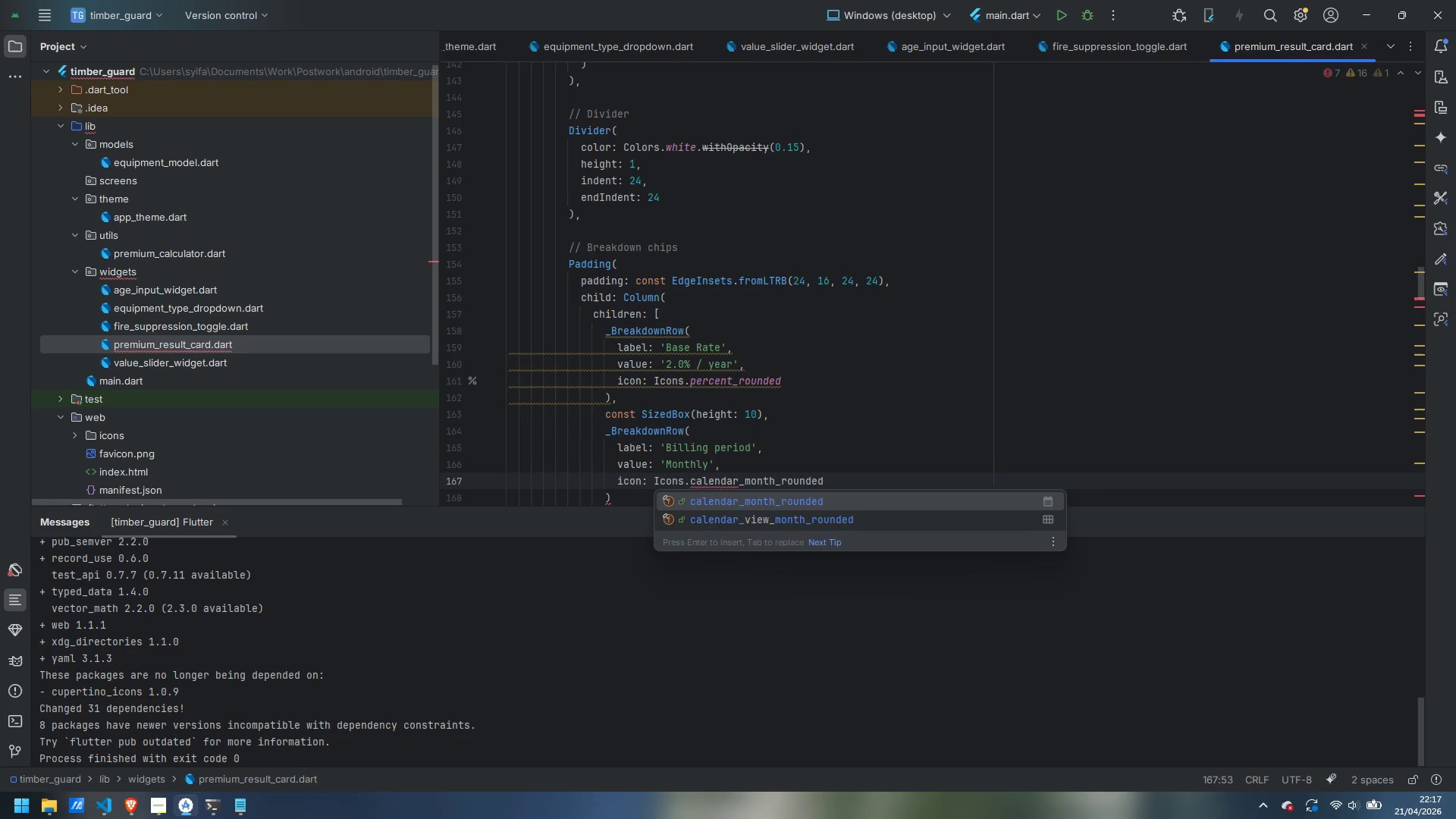 
key(Escape)
 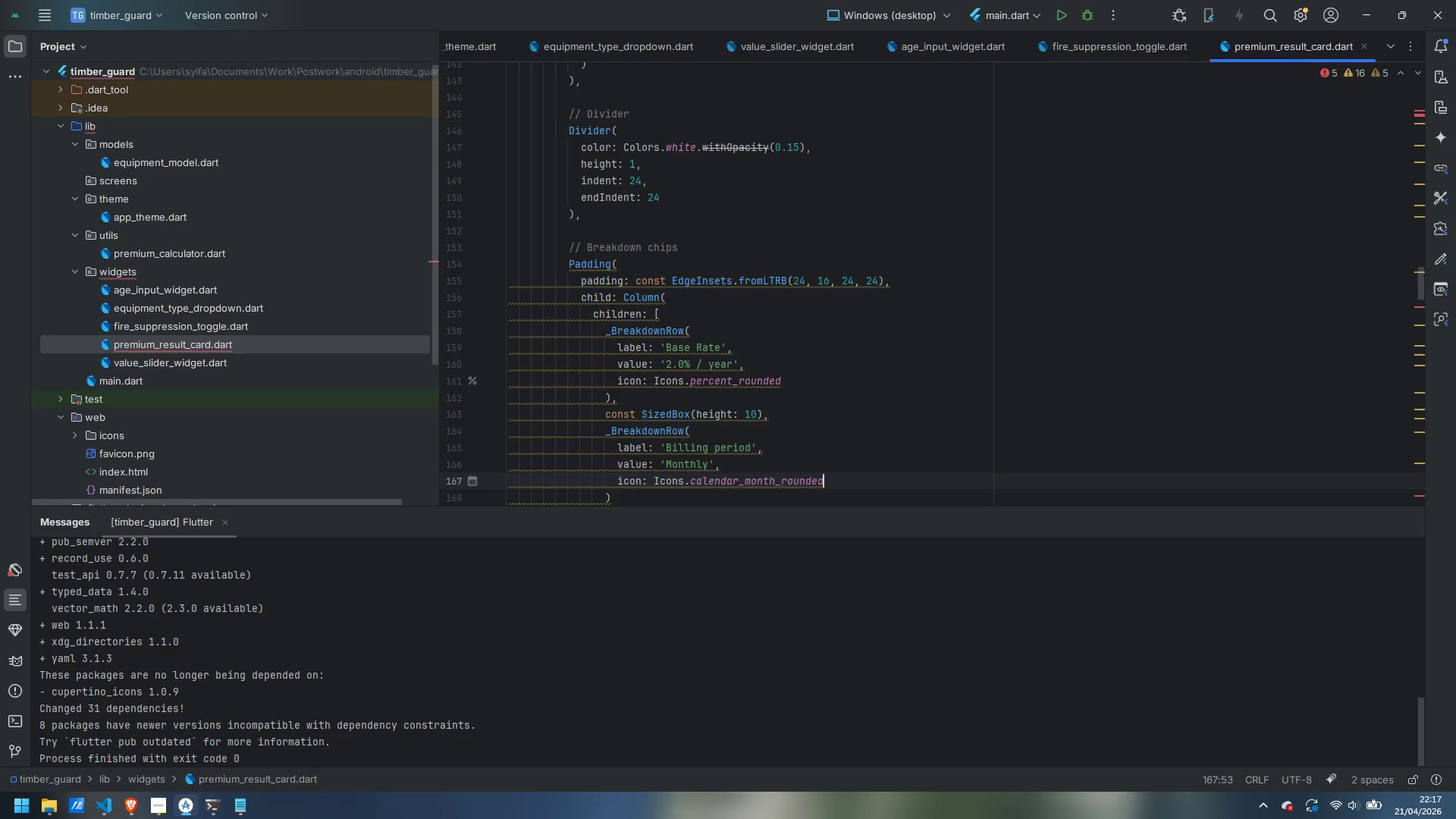 
key(ArrowDown)
 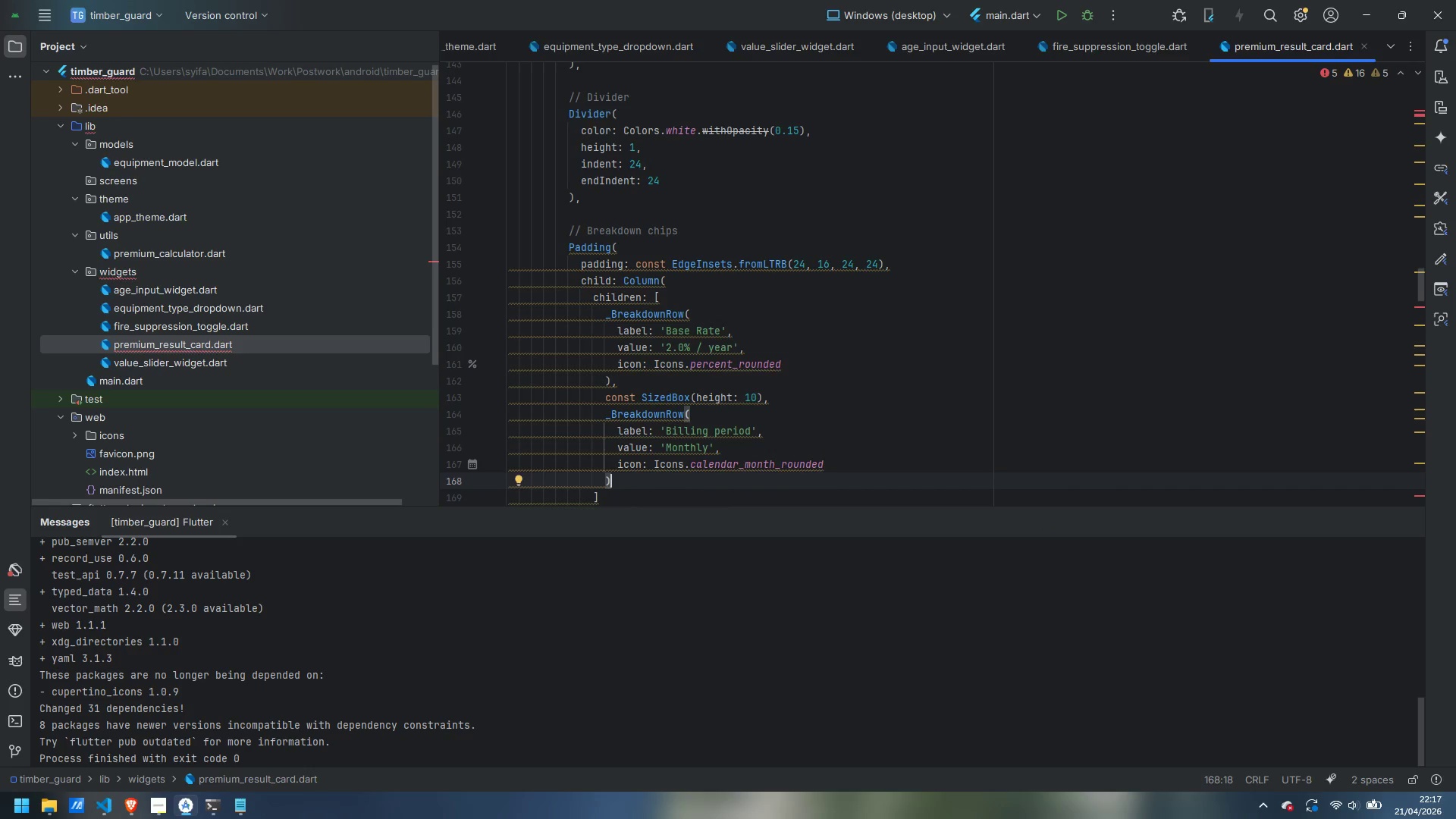 
key(Comma)
 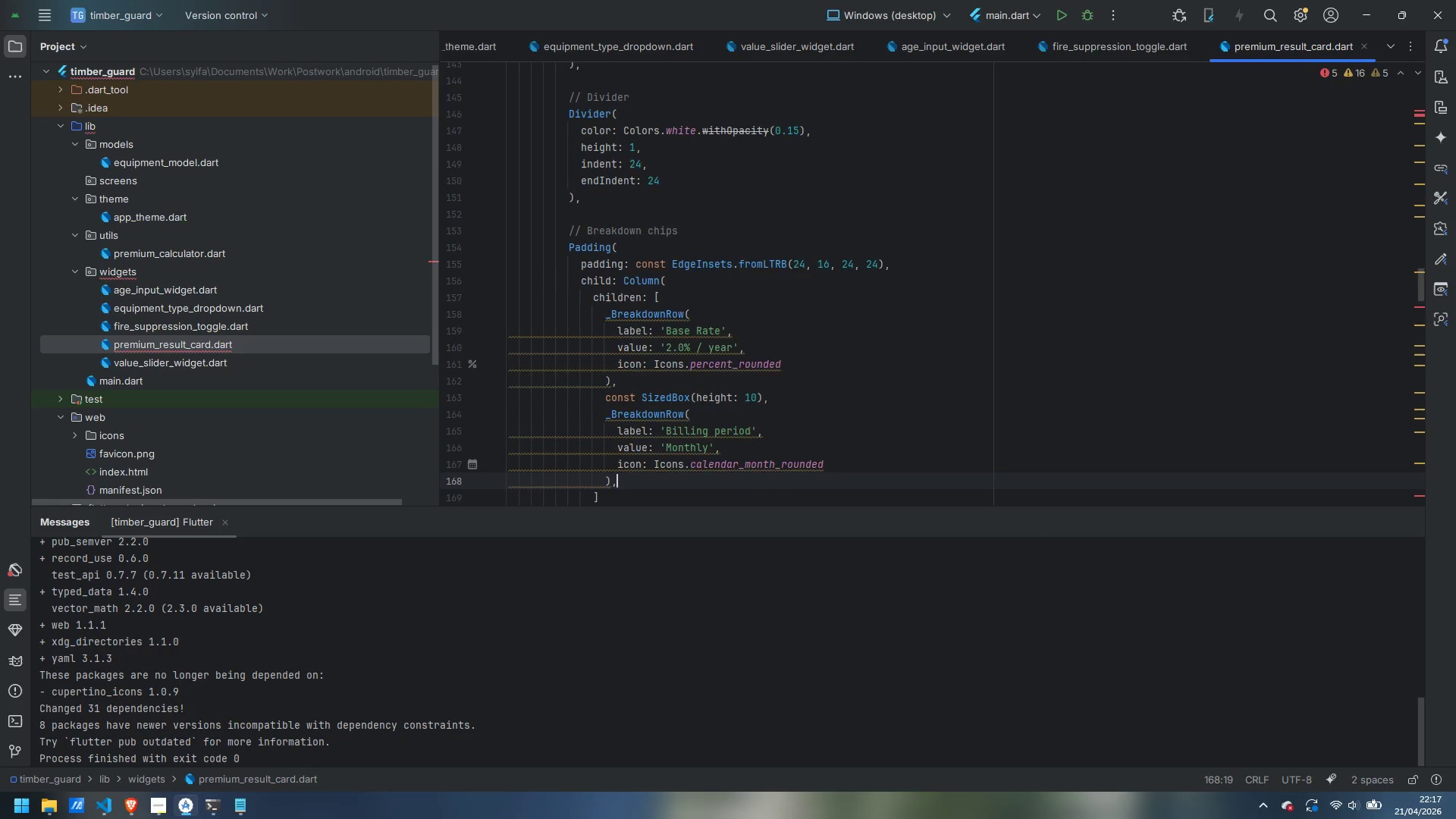 
key(Enter)
 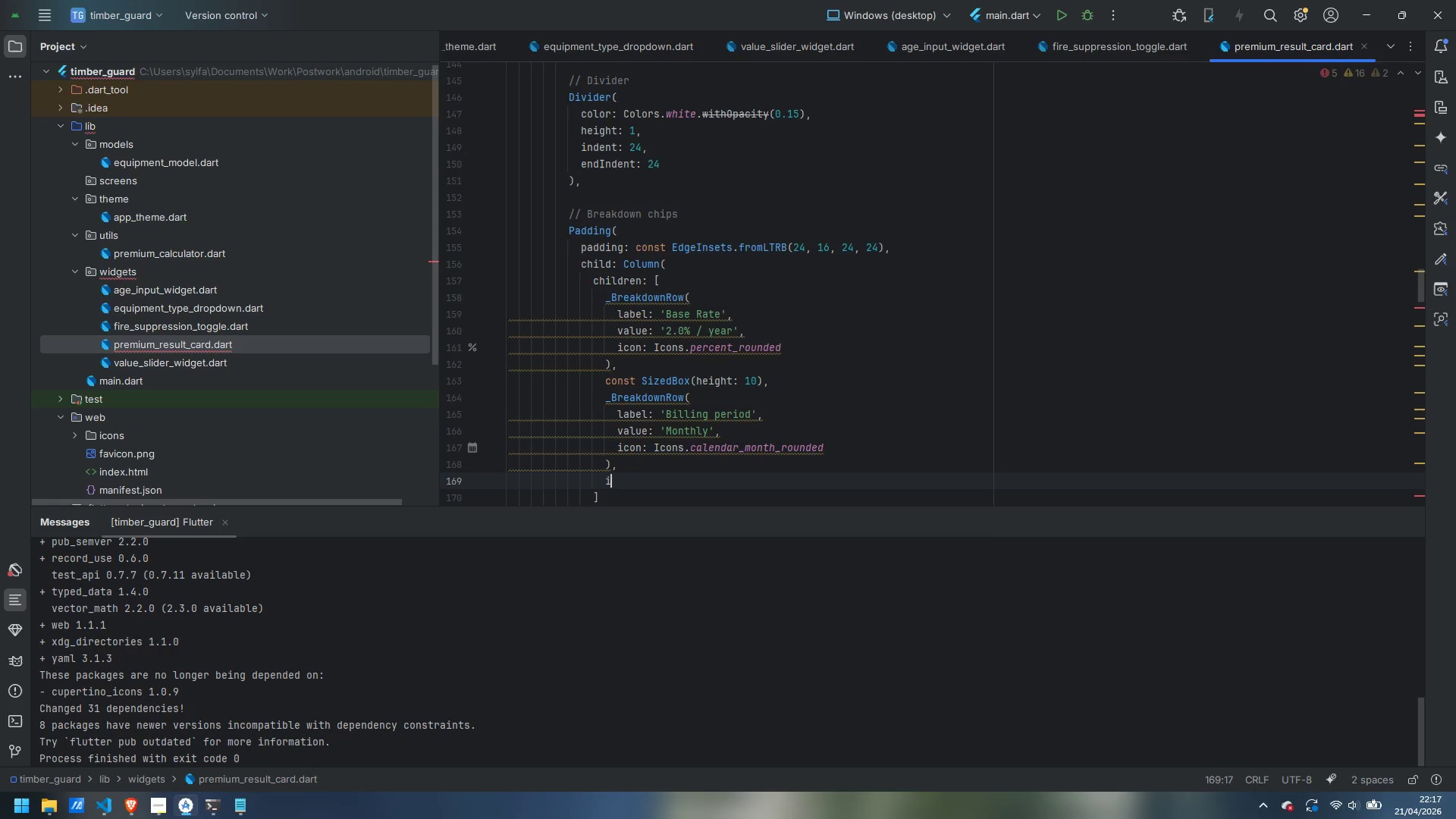 
type(if ()
 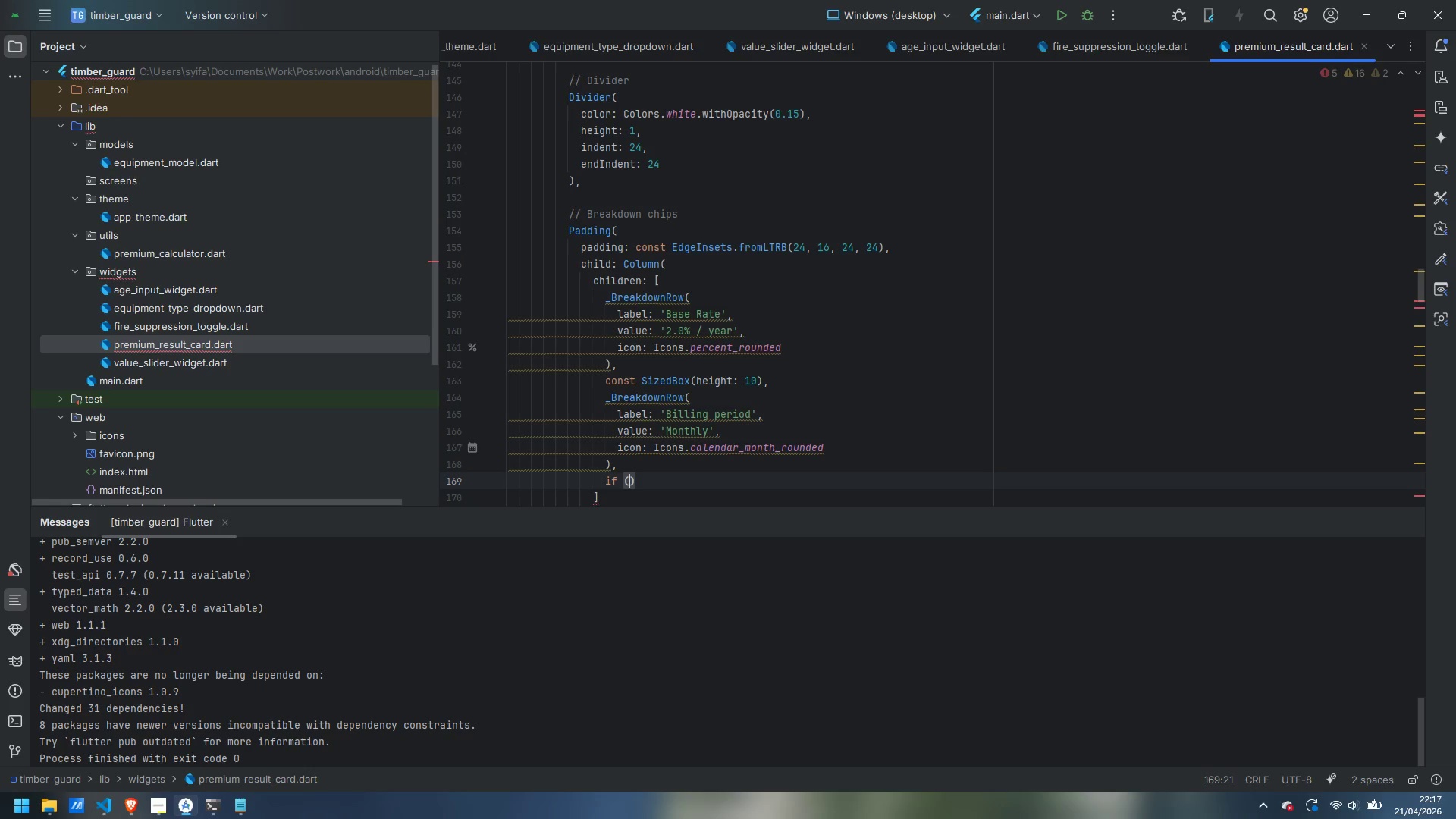 
type(hS)
key(Backspace)
type(asFile)
key(Backspace)
key(Backspace)
type(reSuppression)
 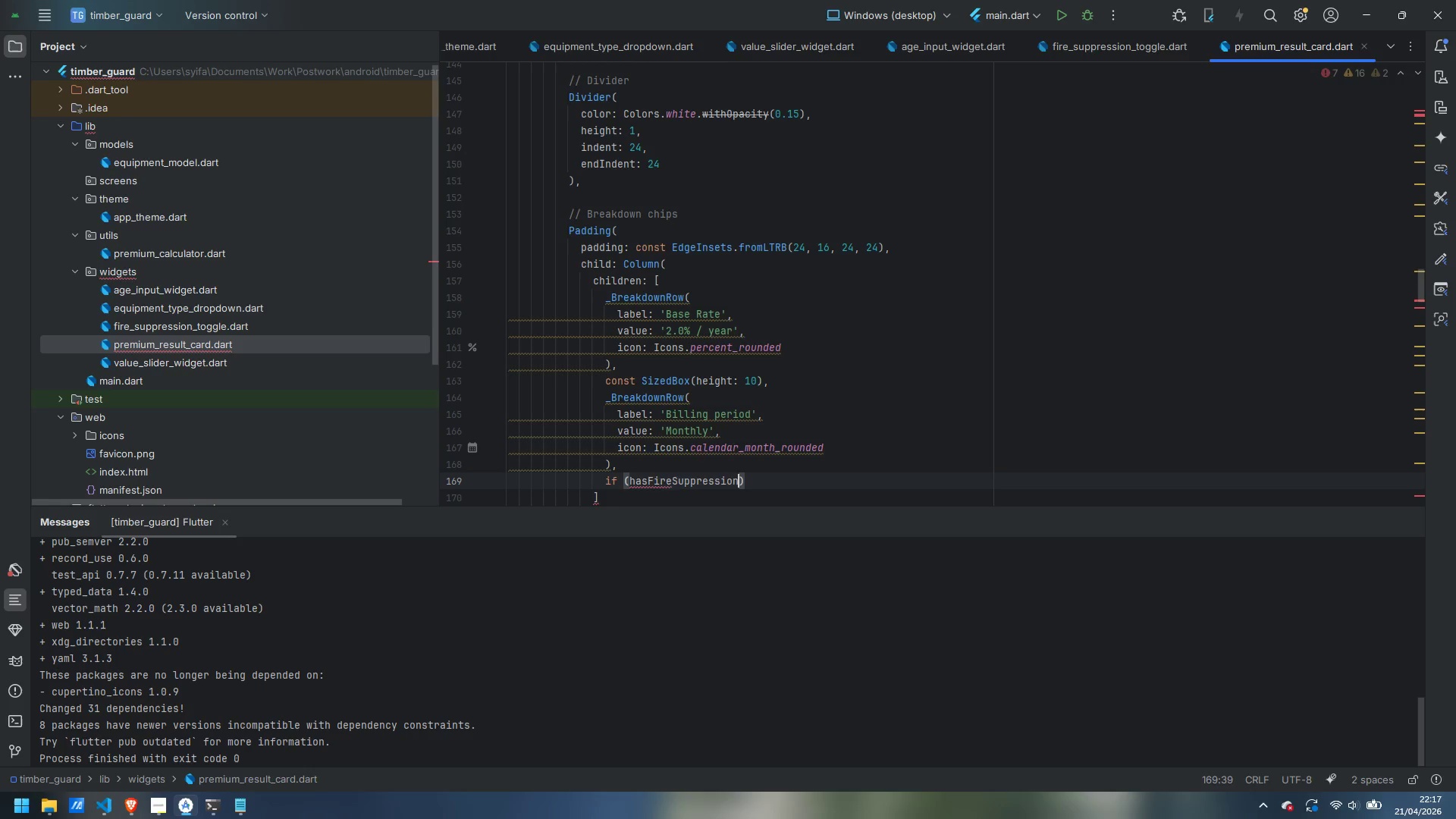 
key(ArrowRight)
 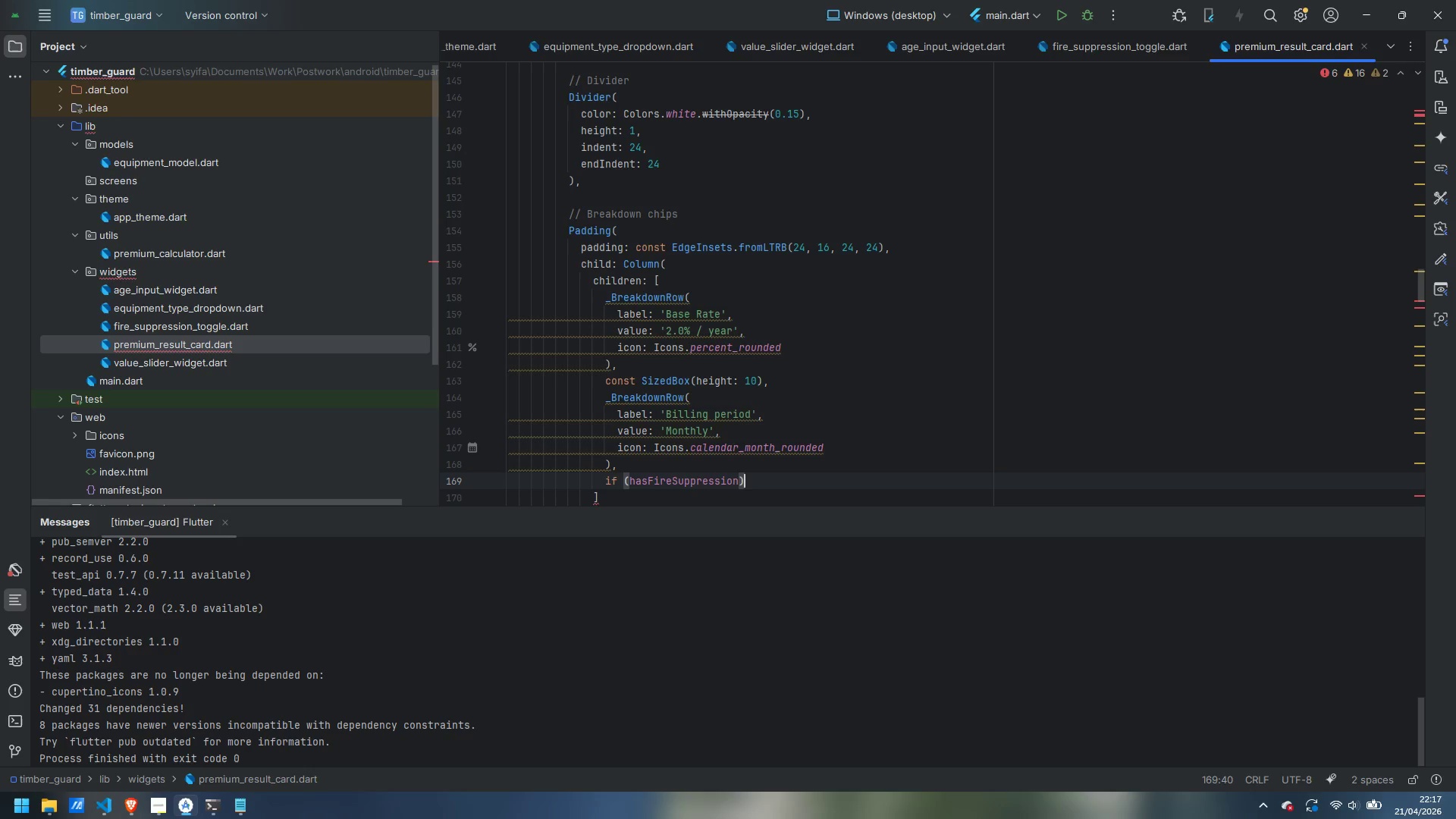 
key(Space)
 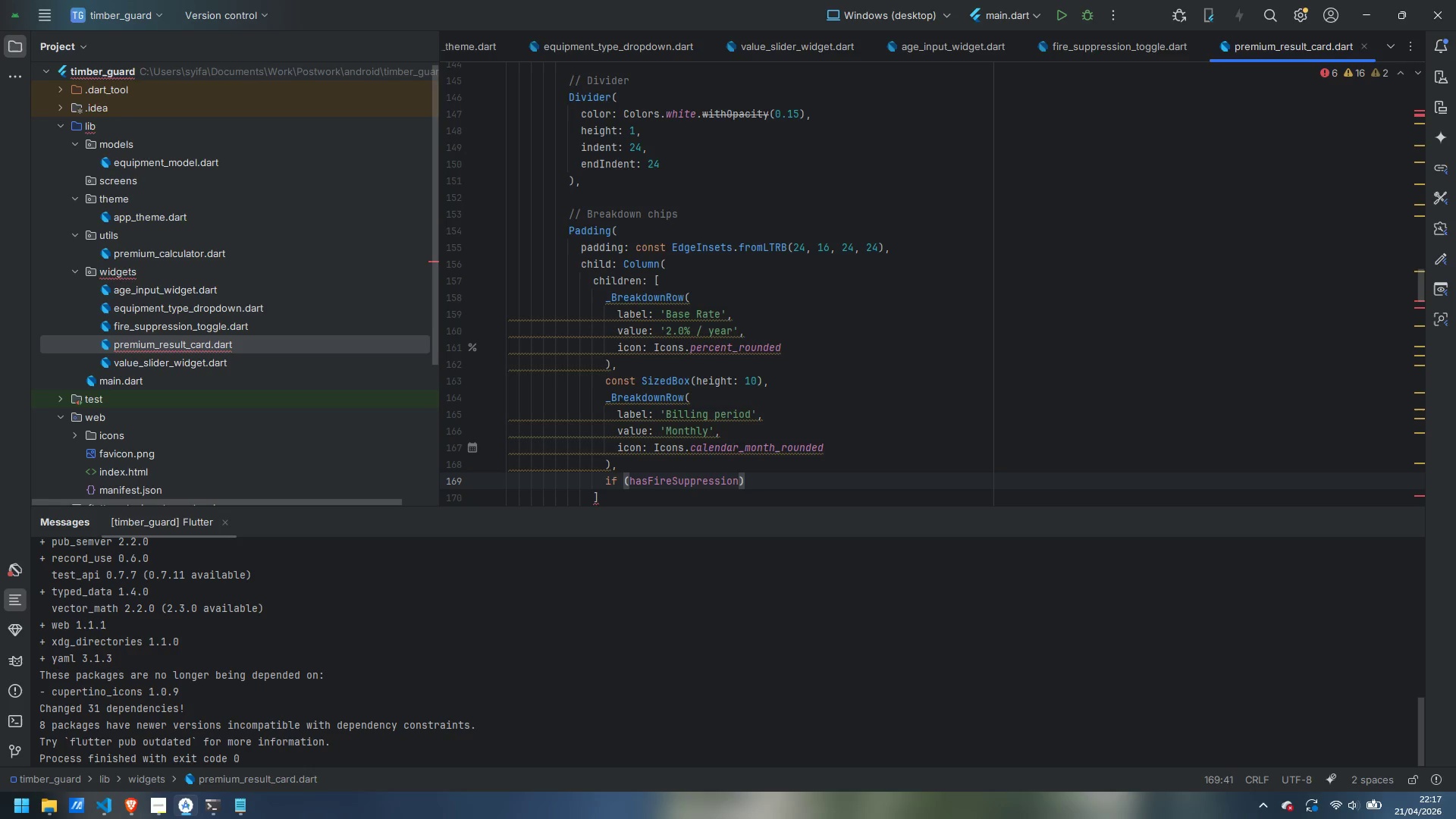 
key(Period)
 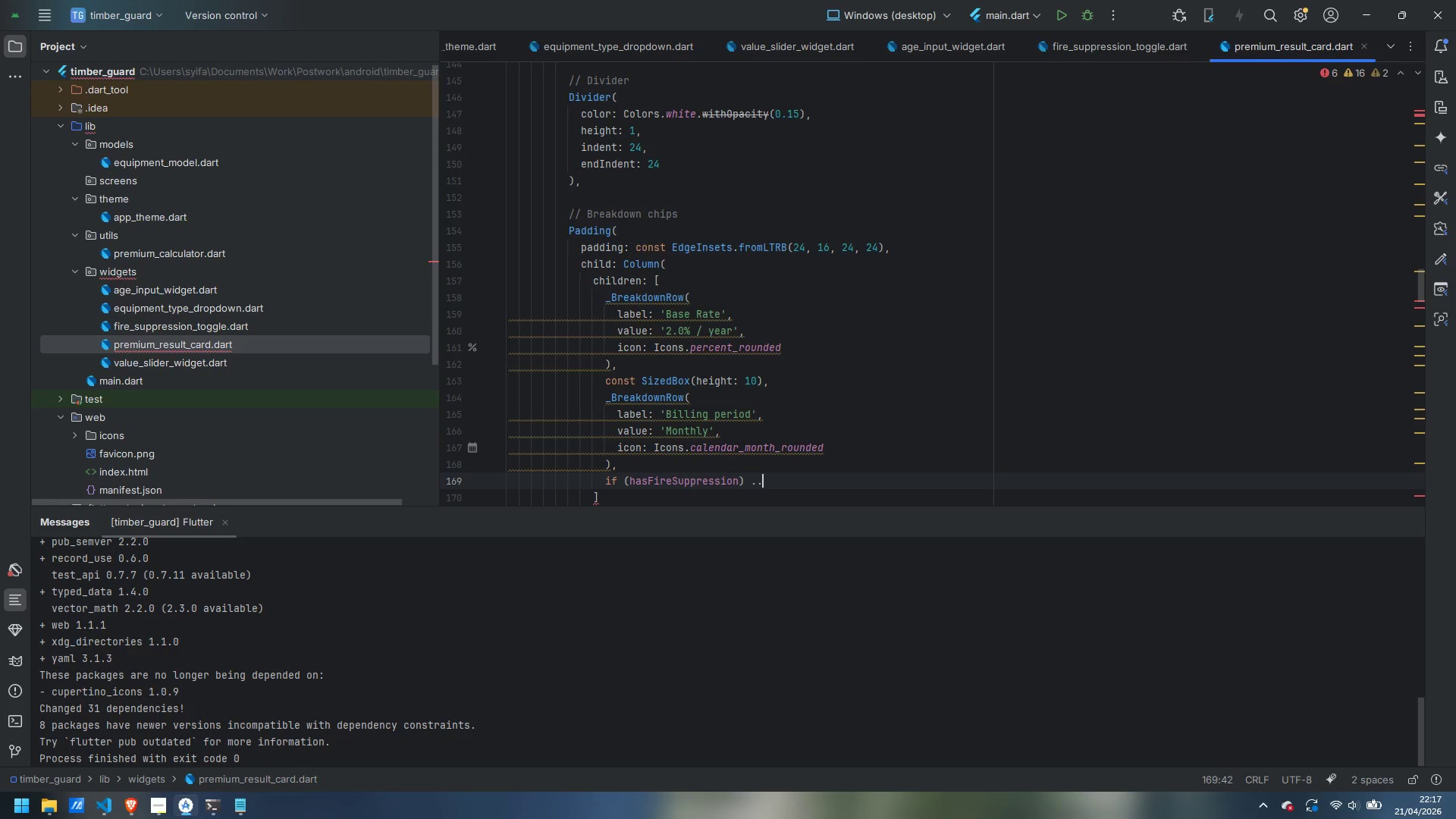 
key(Period)
 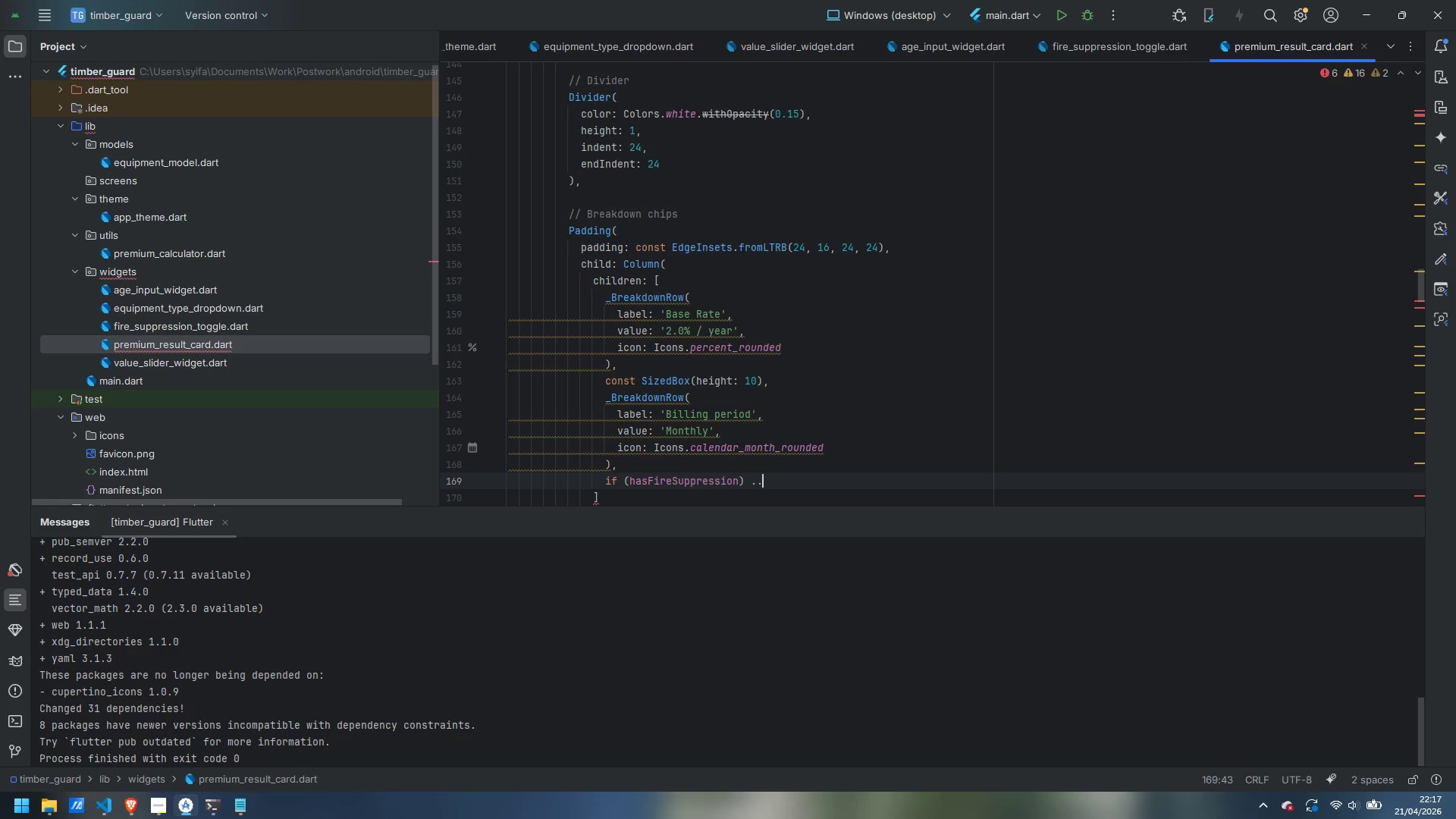 
key(Period)
 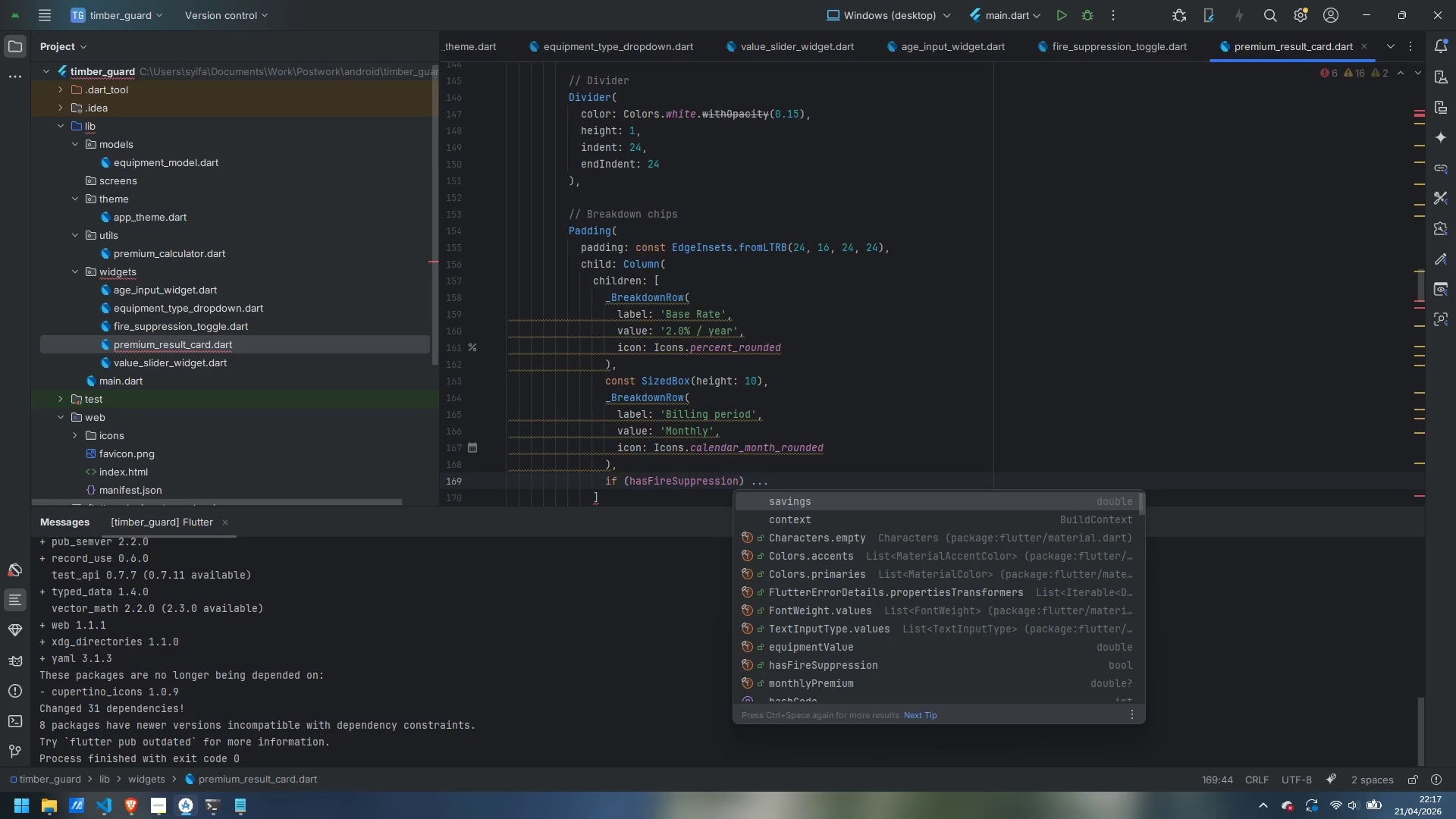 
key(BracketLeft)
 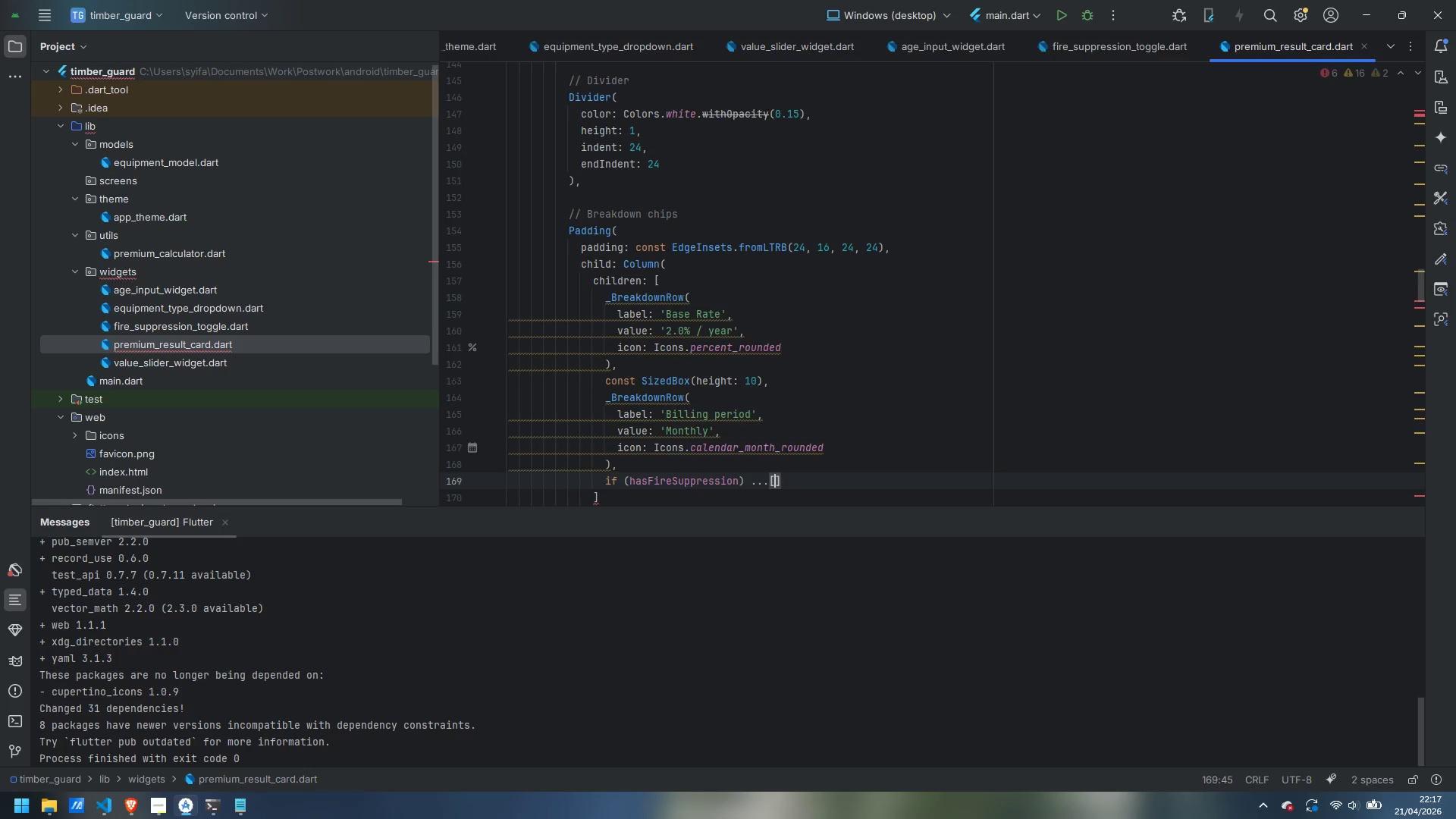 
key(Enter)
 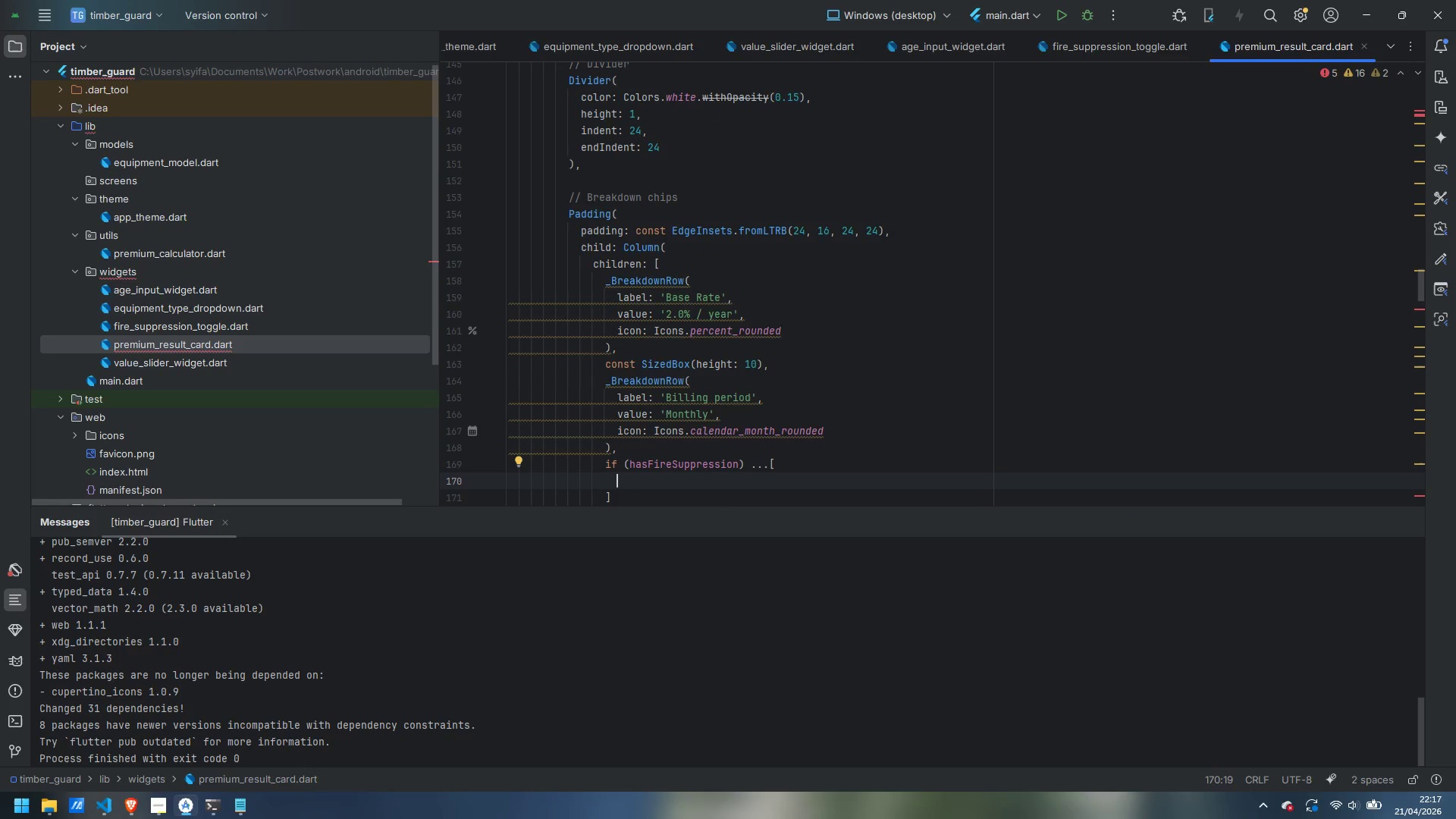 
type(cont )
key(Backspace)
key(Backspace)
type(st SizedBox()
 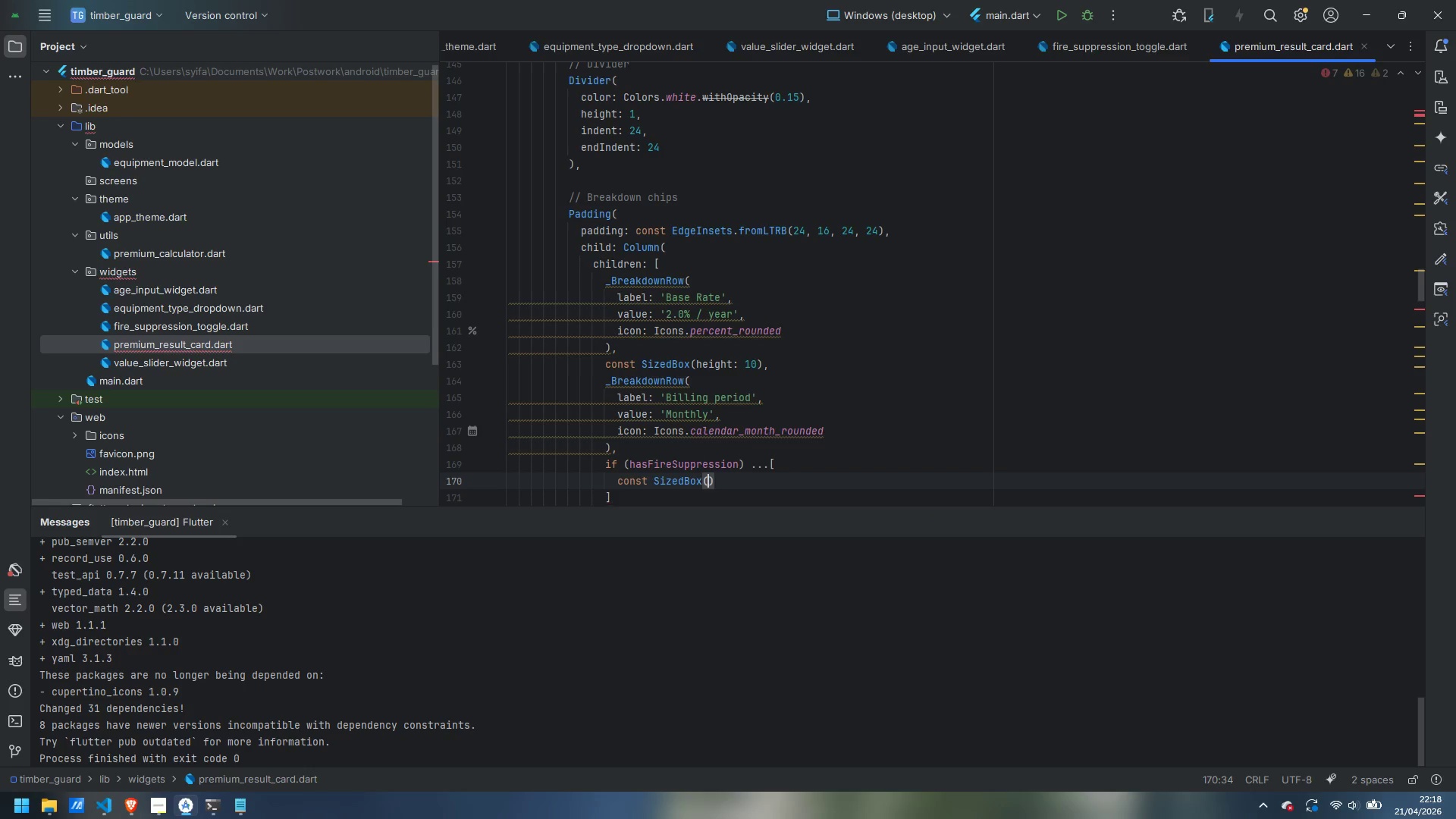 
wait(20.06)
 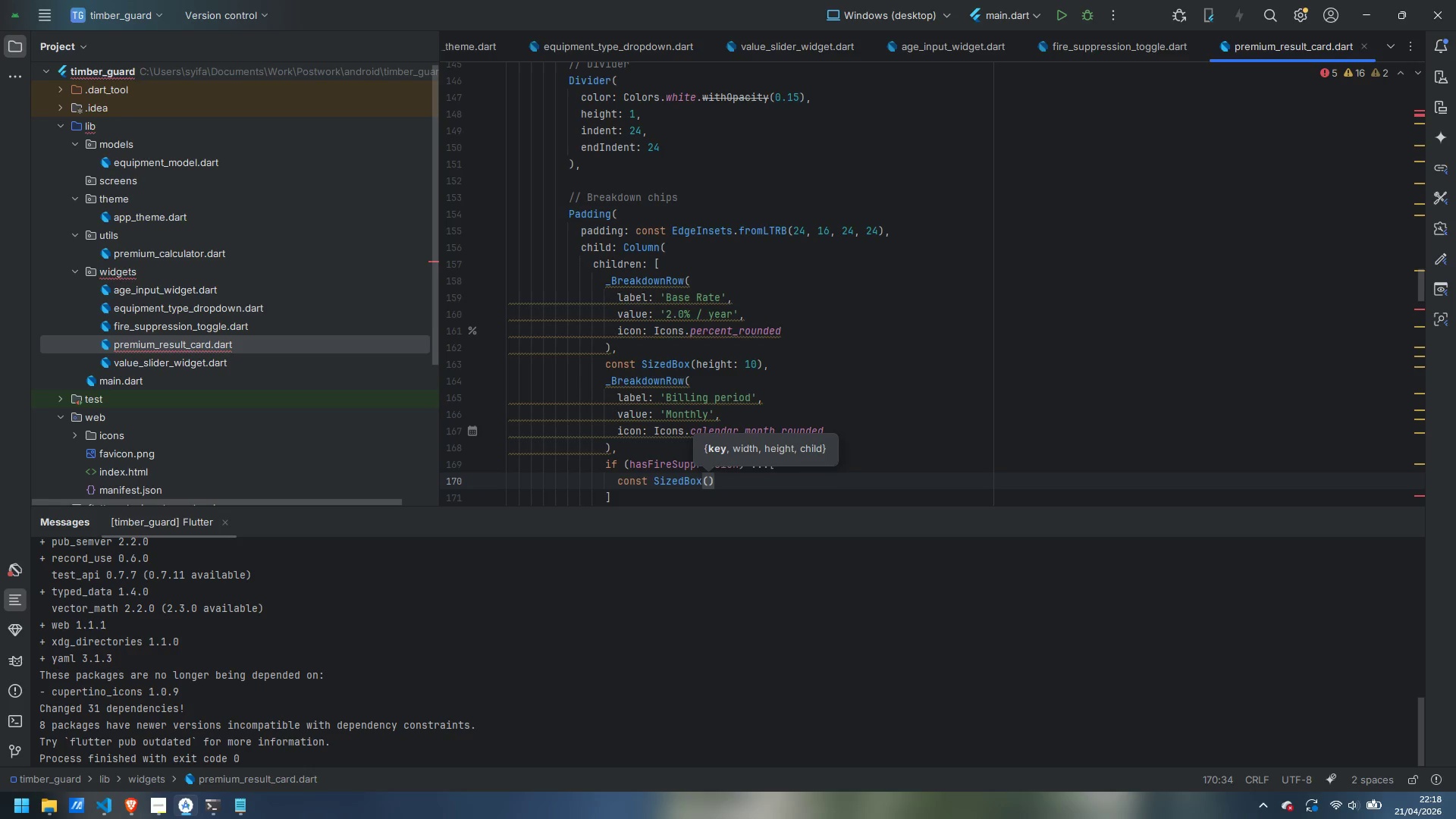 
type(height: 10)
 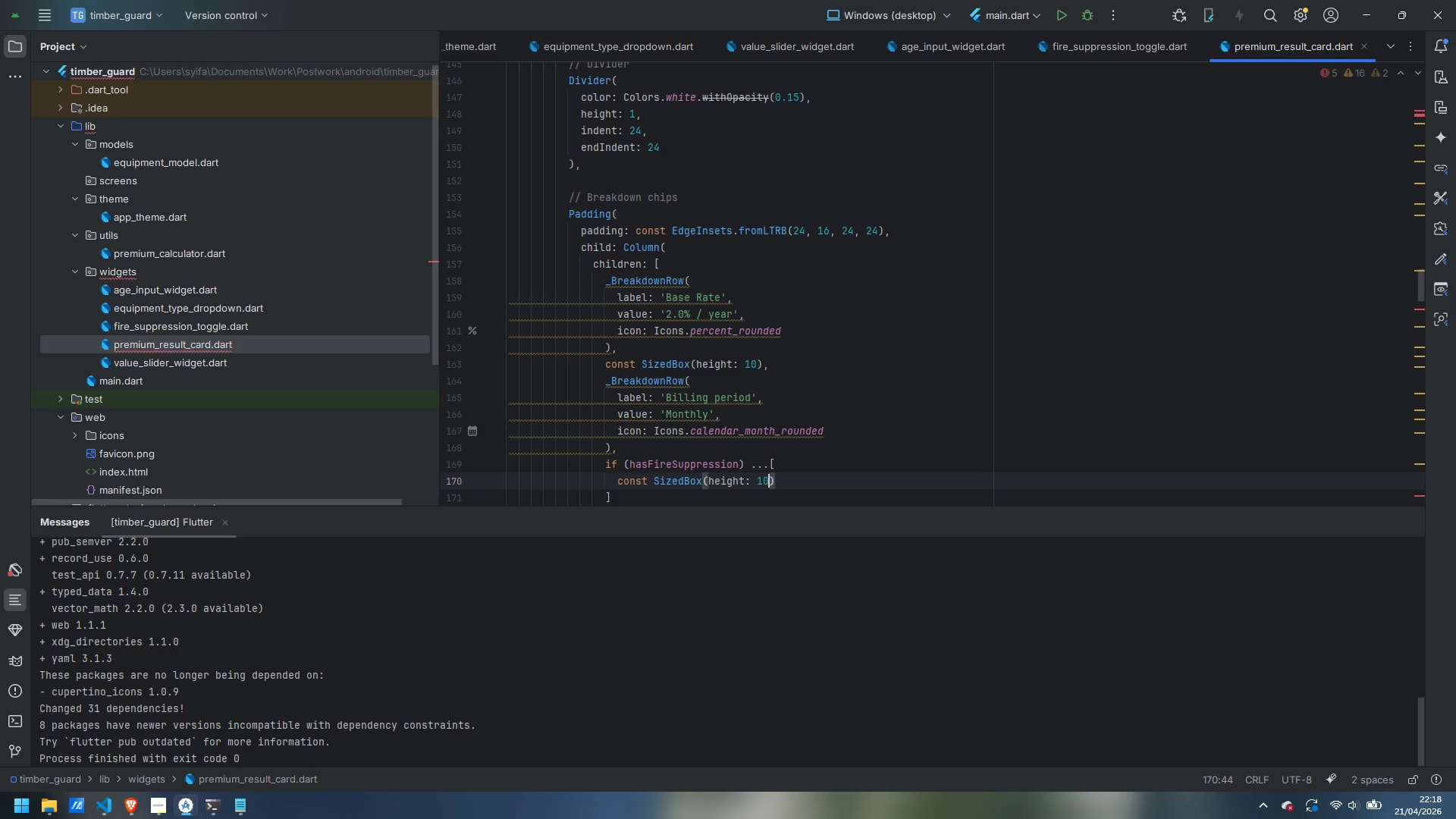 
key(ArrowRight)
 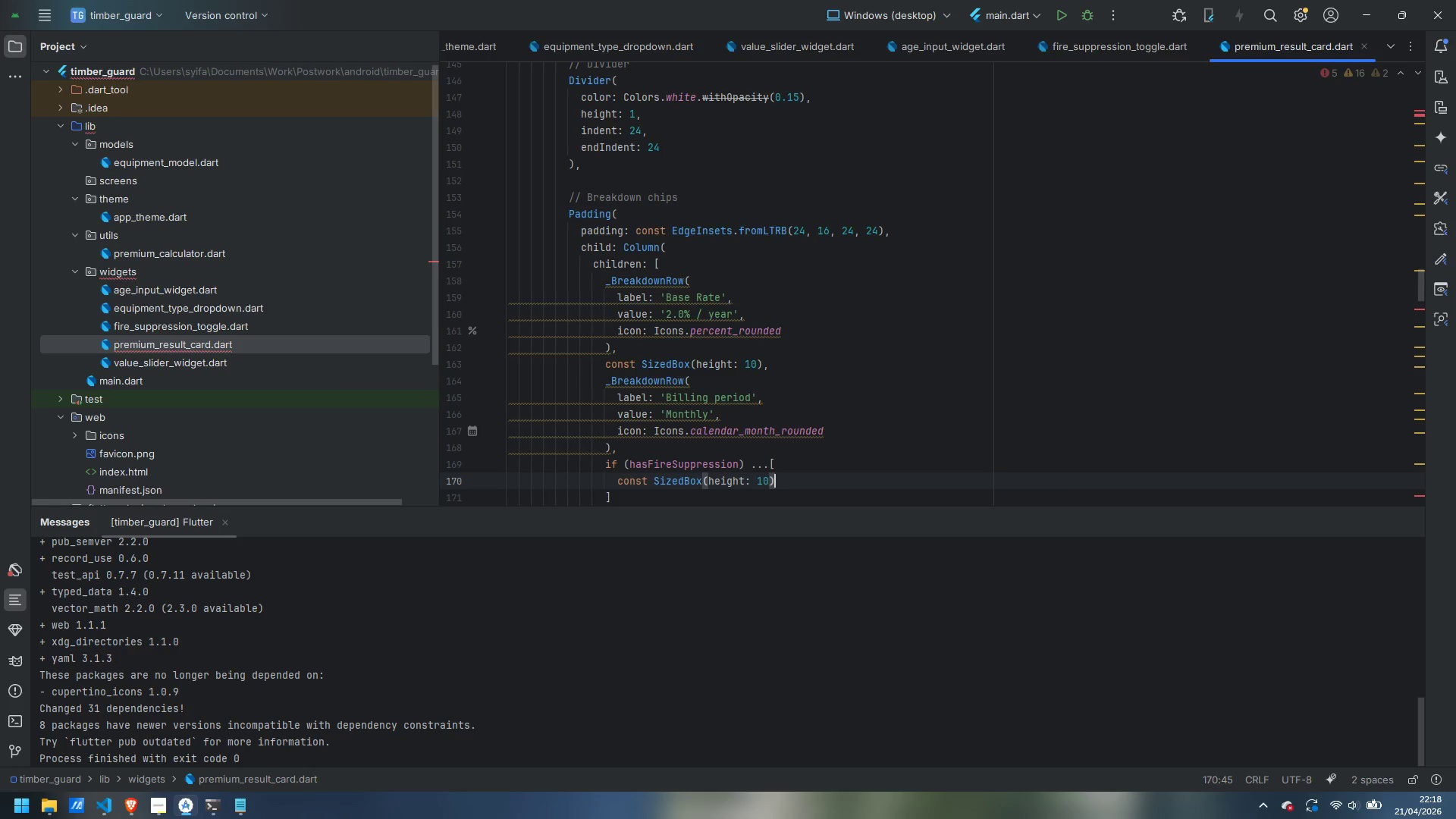 
key(Comma)
 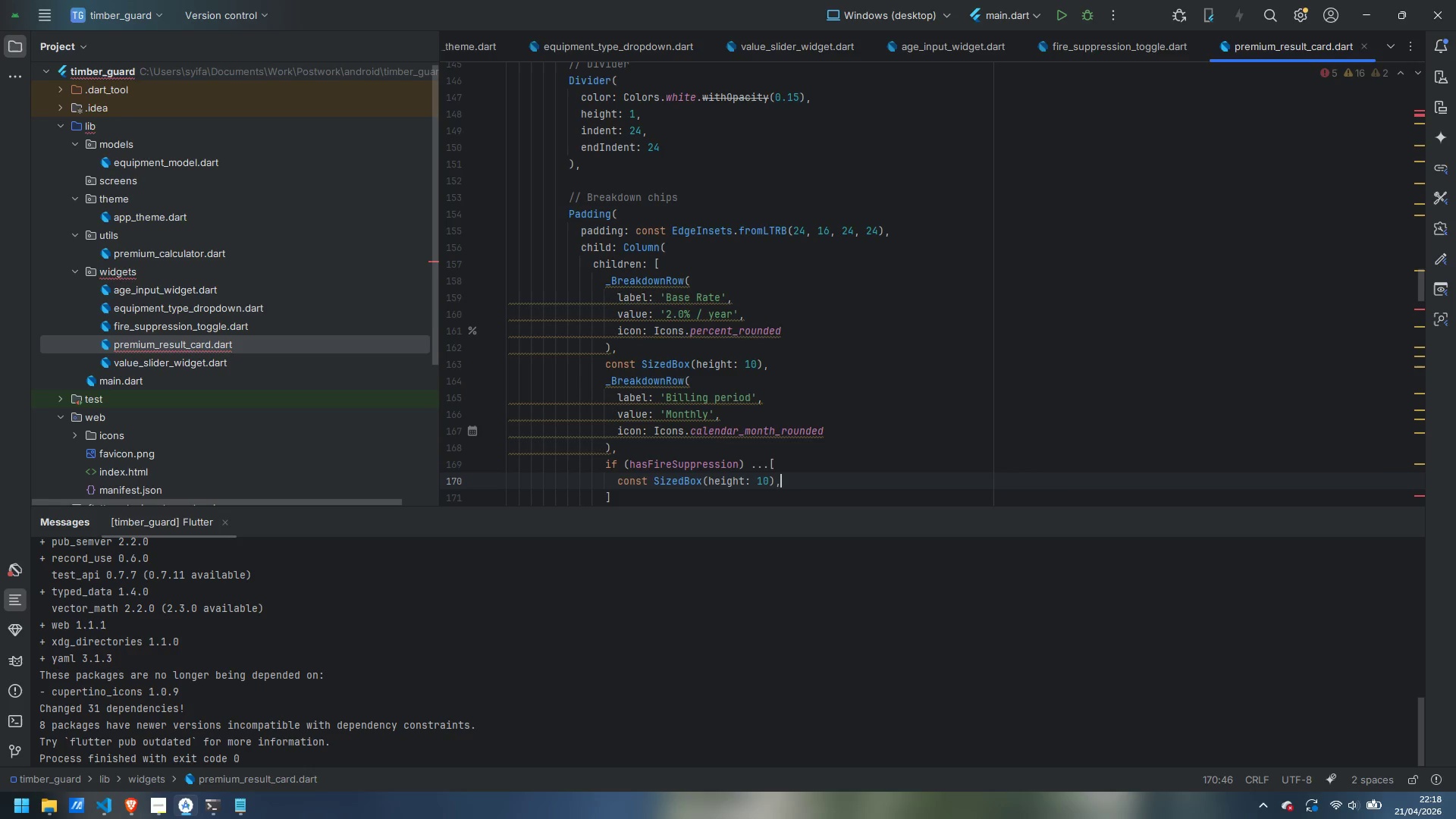 
key(Enter)
 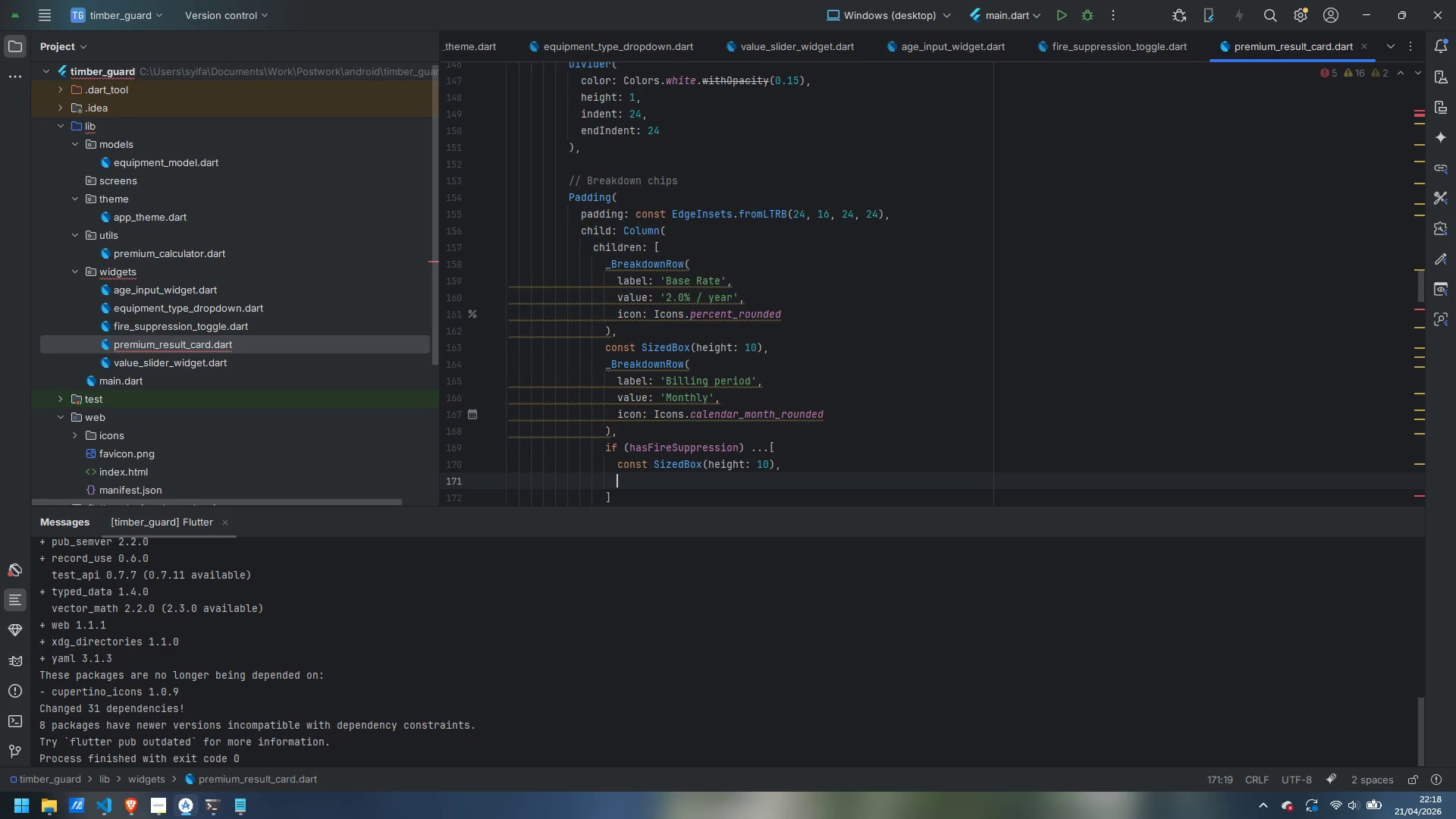 
type(_BreakdownRow)
 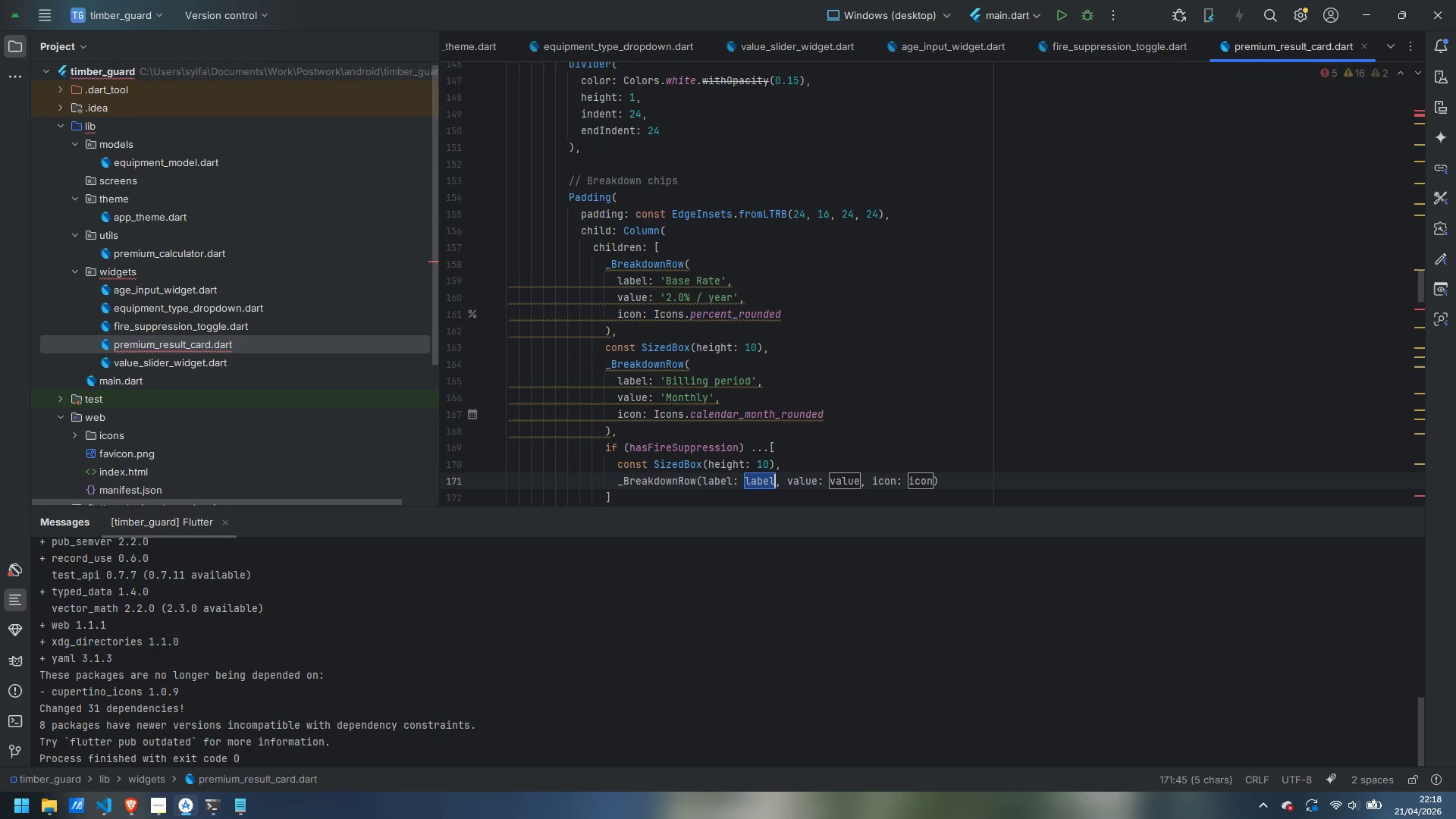 
 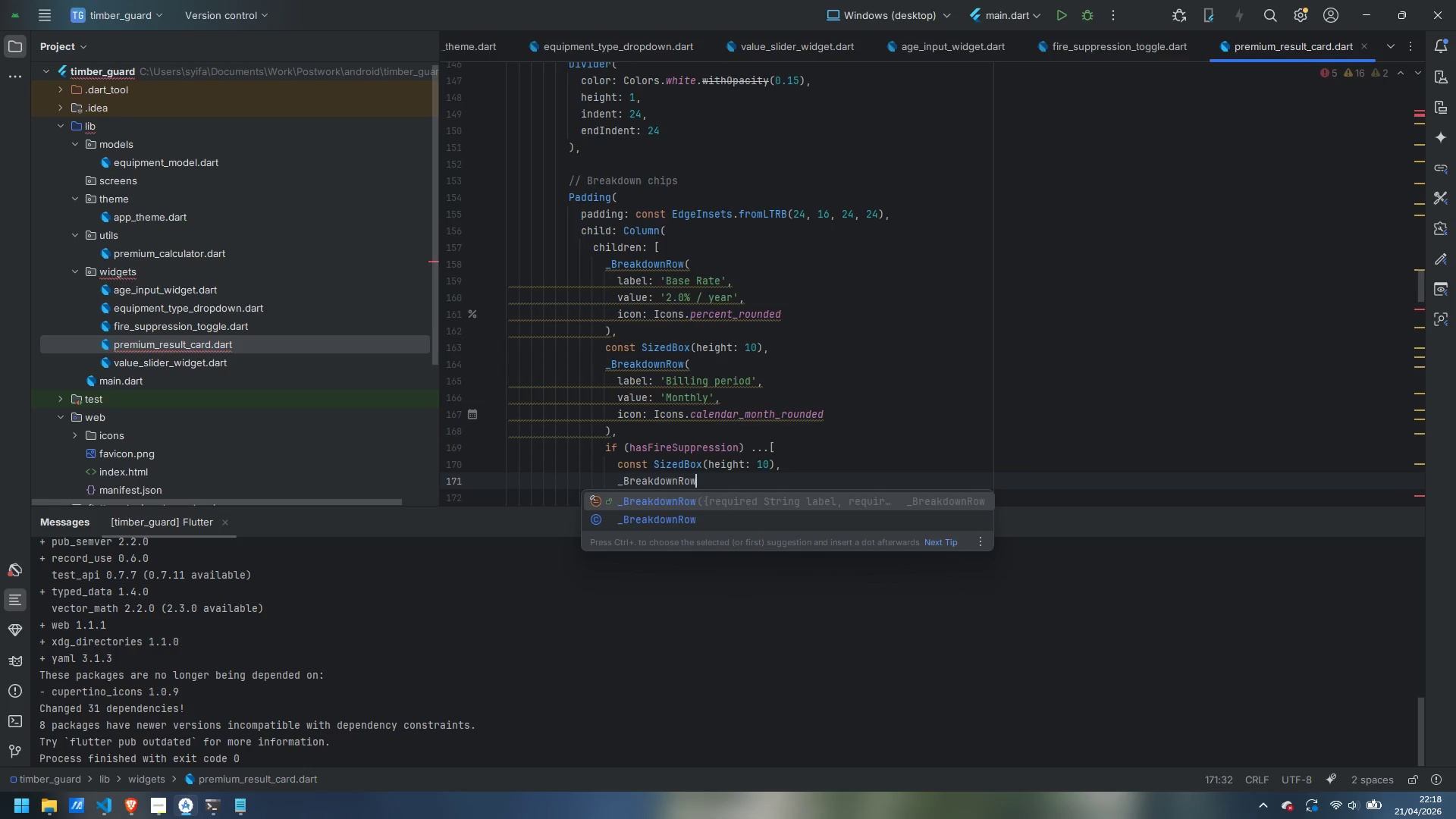 
key(Enter)
 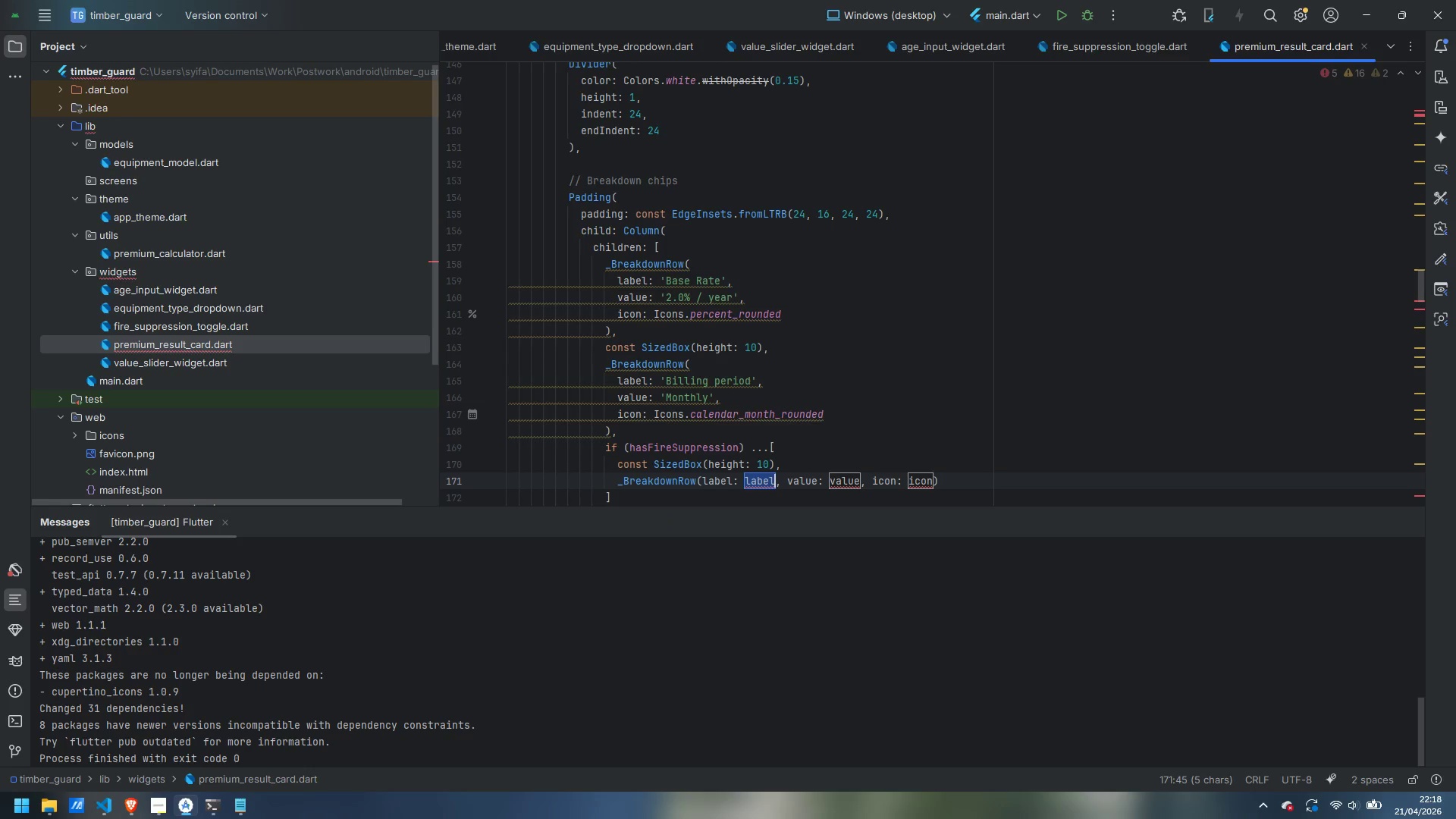 
key(Control+Z)
 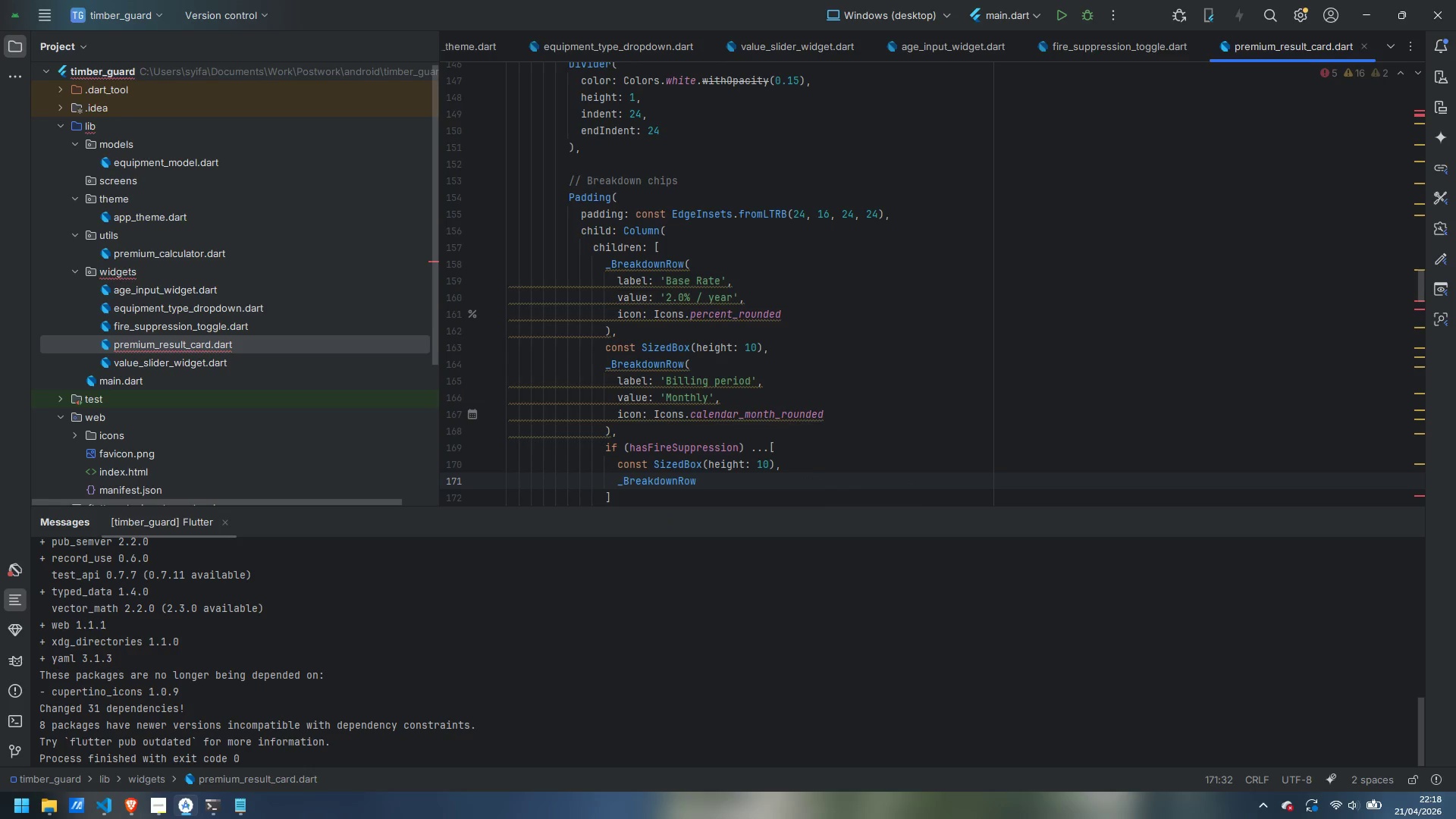 
key(Shift+9)
 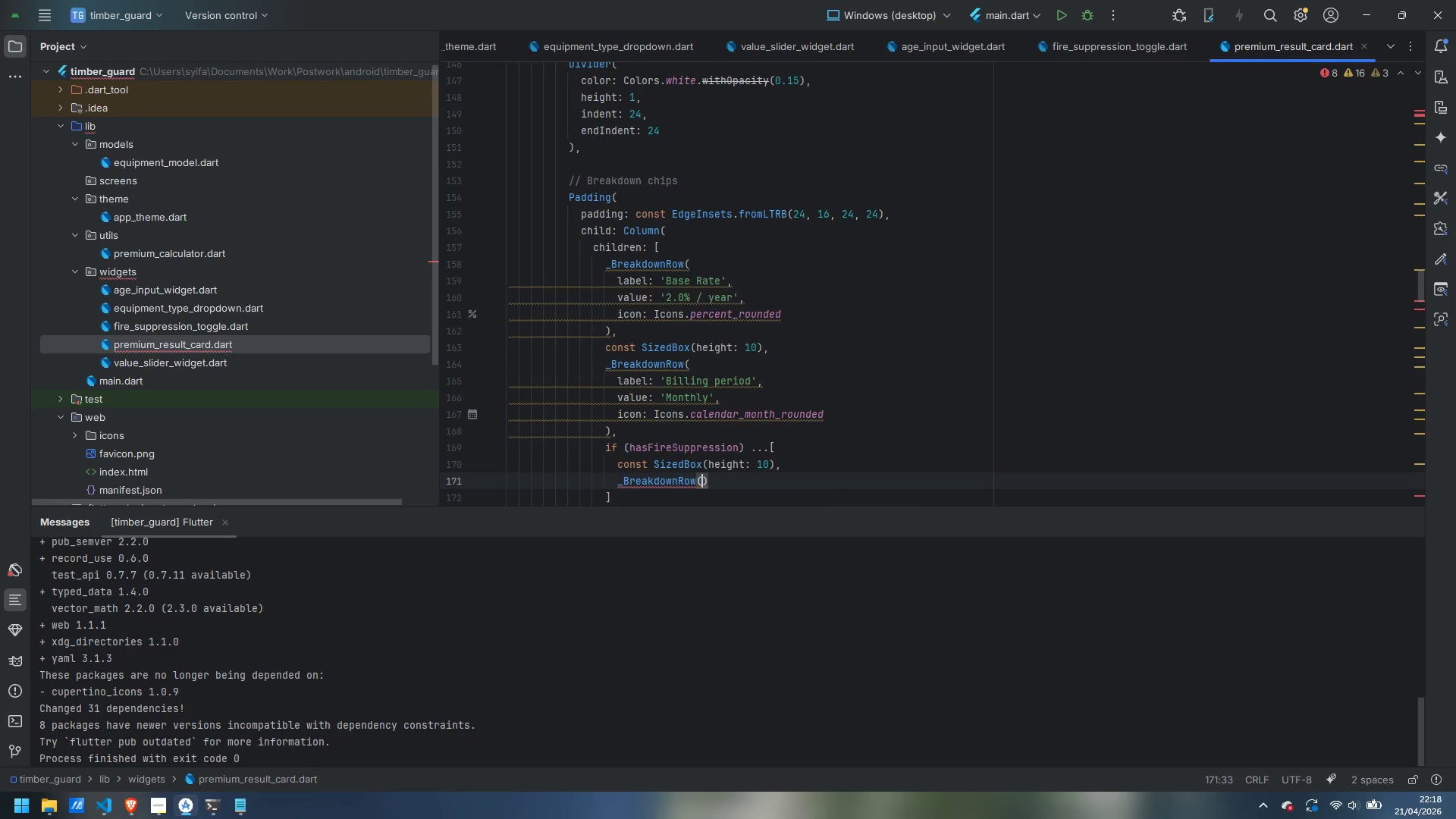 
key(Enter)
 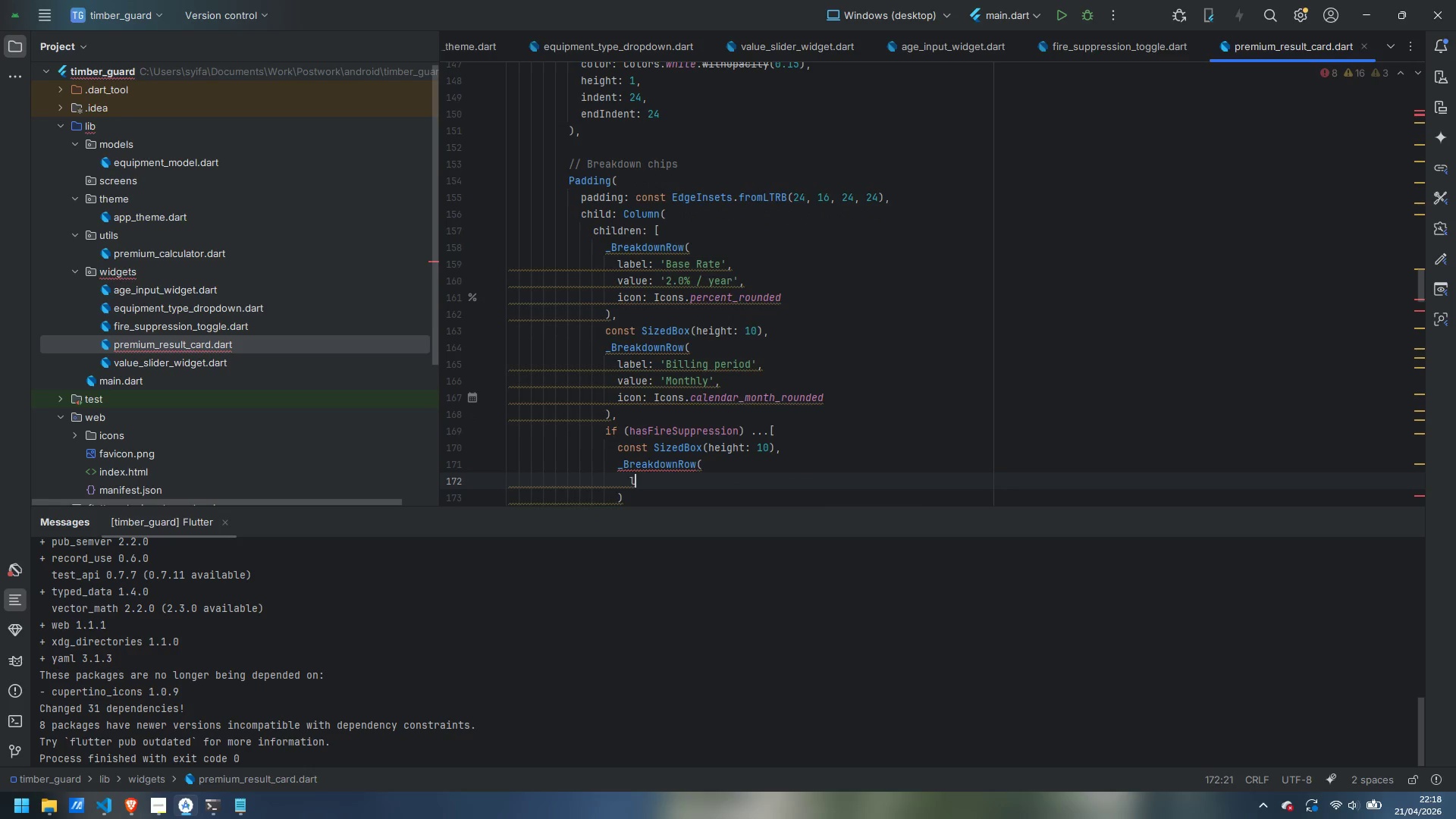 
type(label: 'Fire suppression discount)
 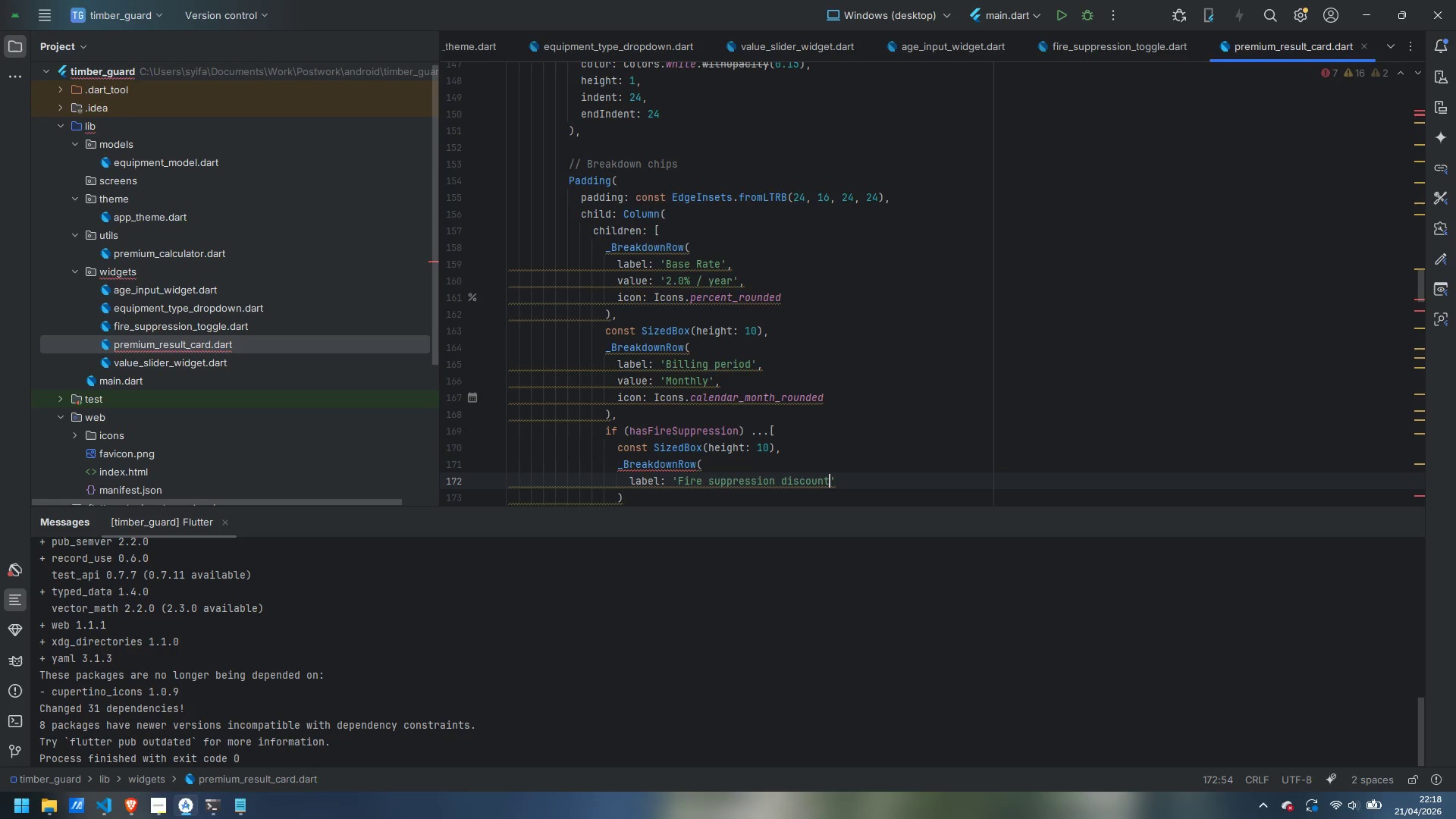 
key(ArrowRight)
 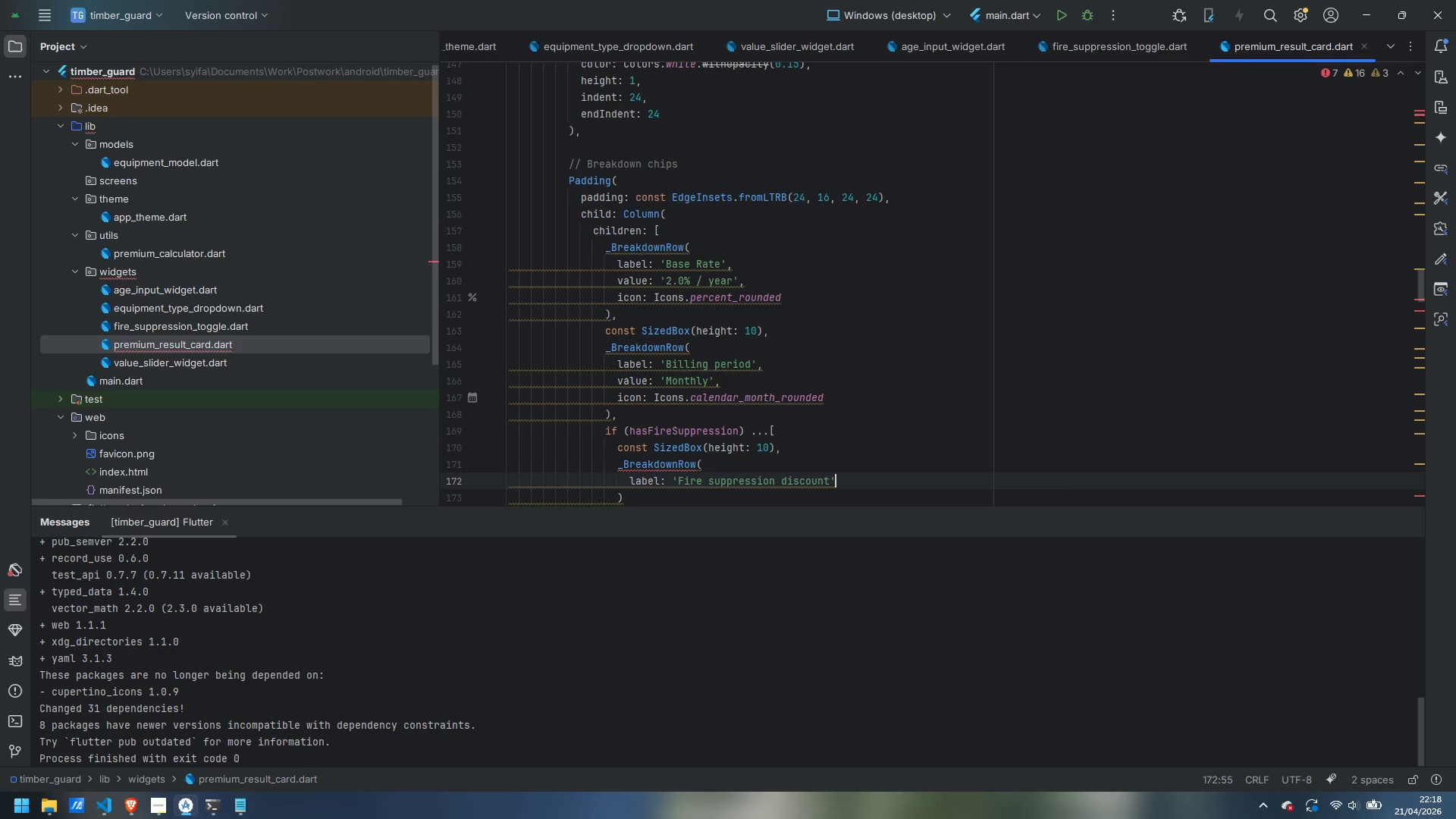 
key(Comma)
 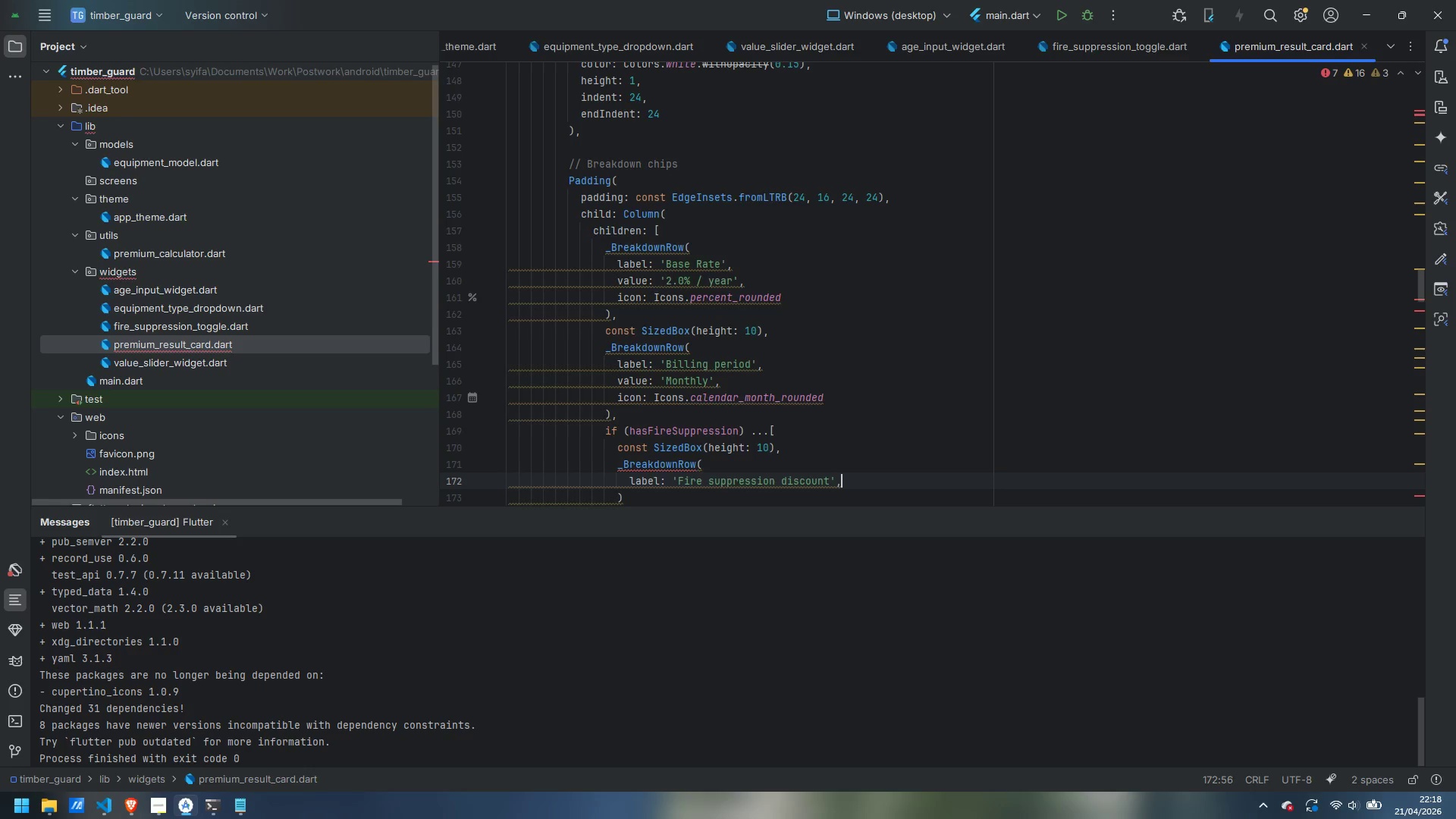 
key(Enter)
 